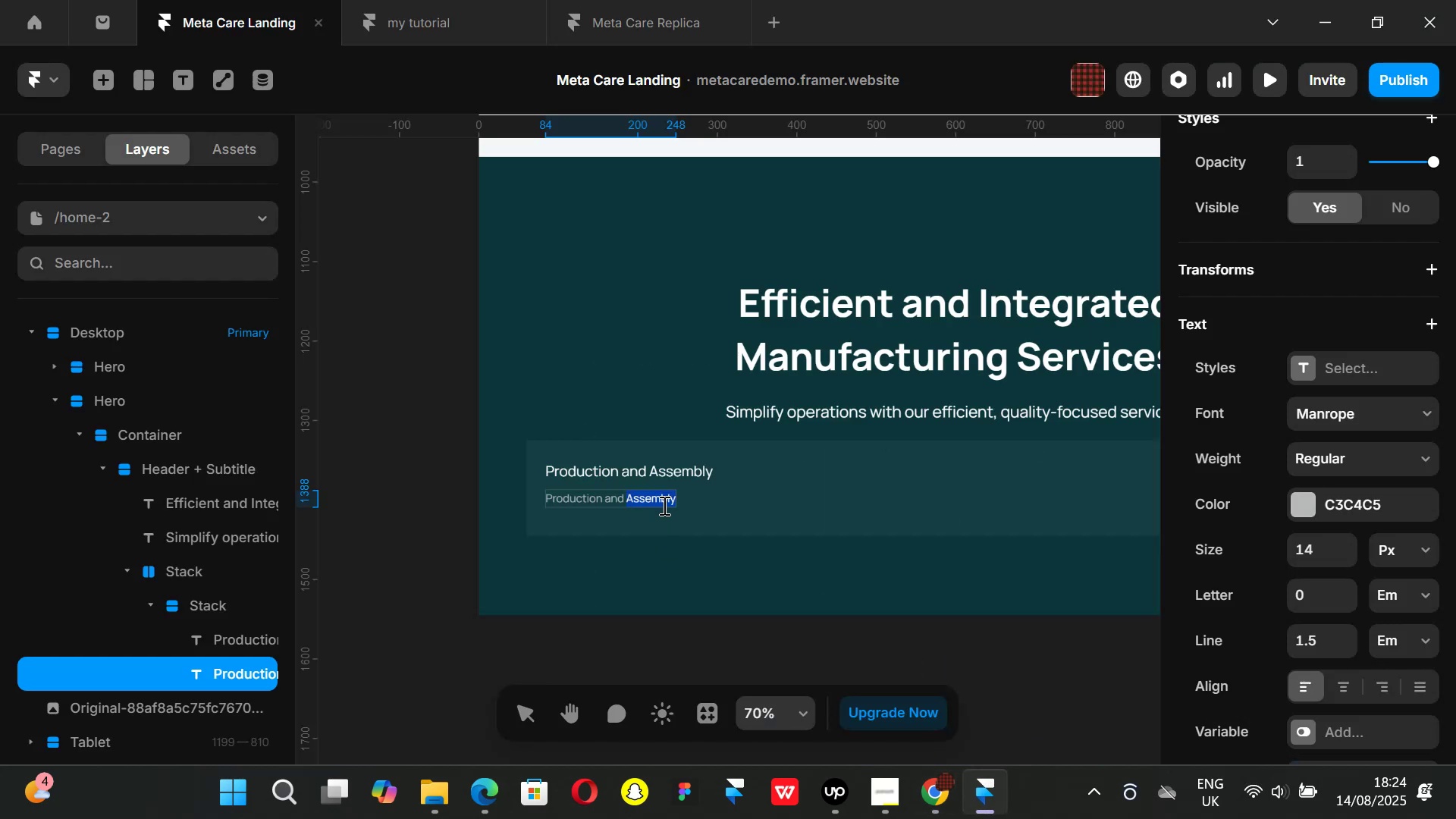 
hold_key(key=Backspace, duration=1.13)
 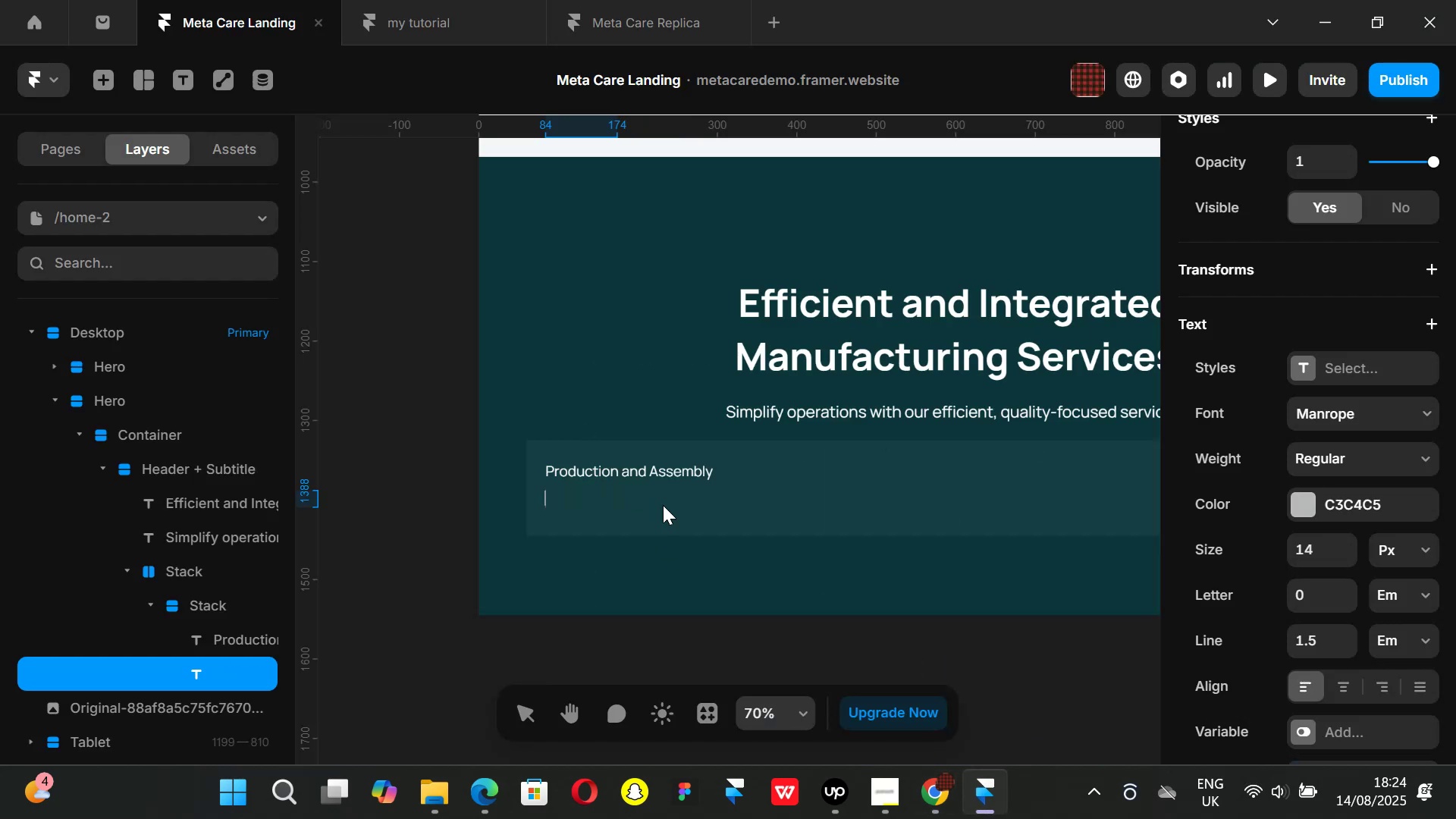 
type(Detals on production process, assembly,)
 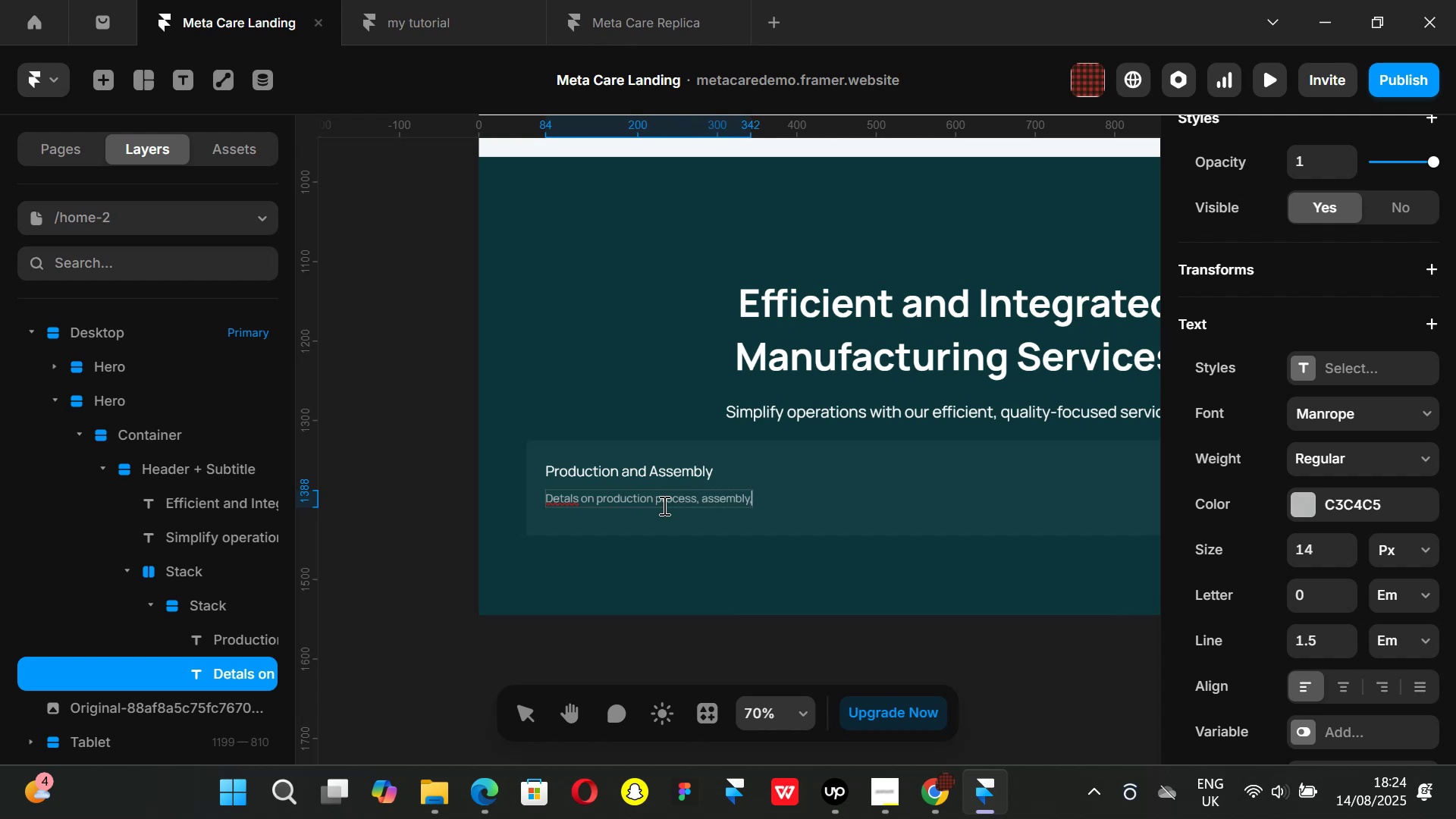 
key(Shift+Enter)
 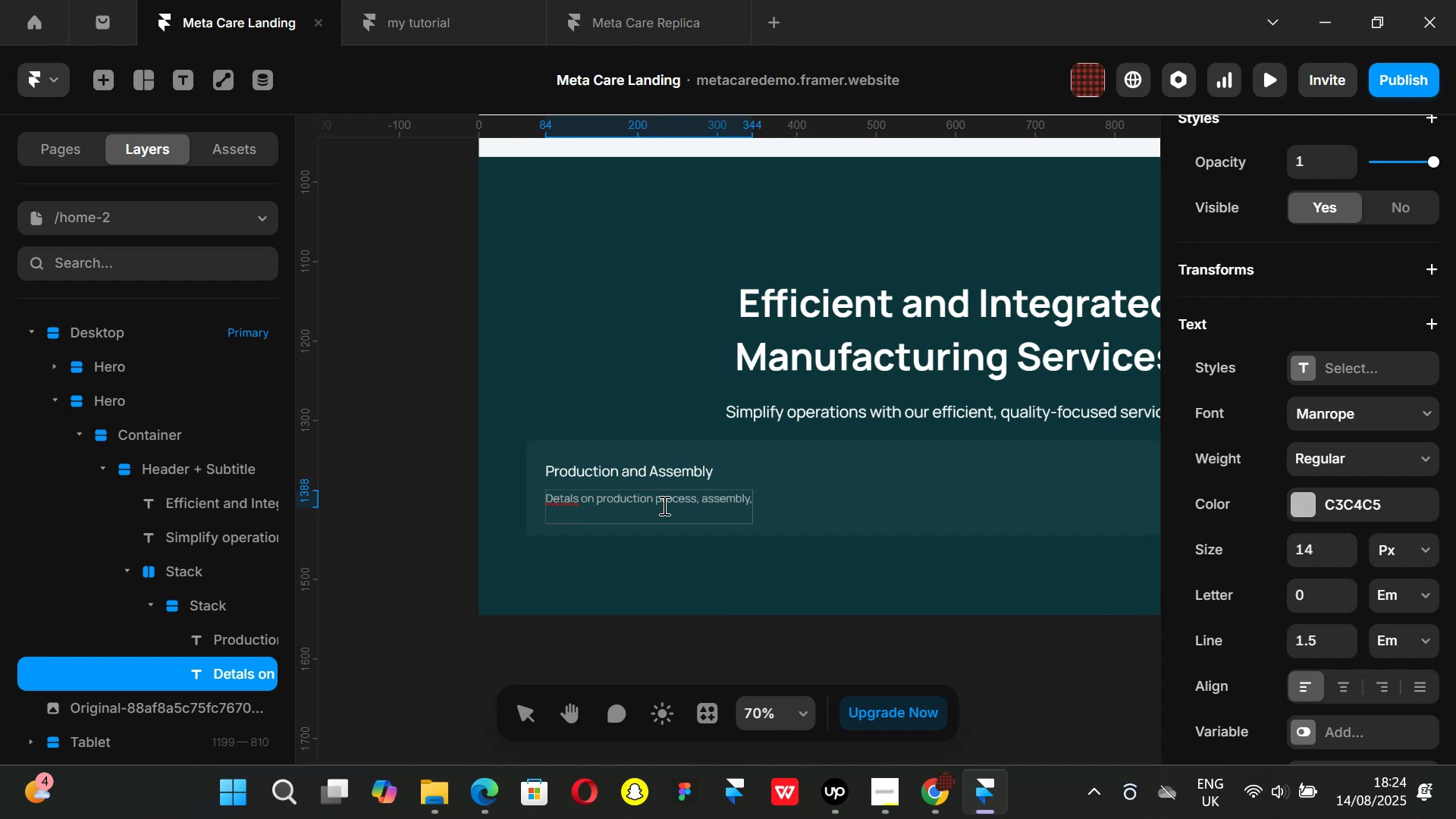 
type(capacity, andn)
key(Backspace)
 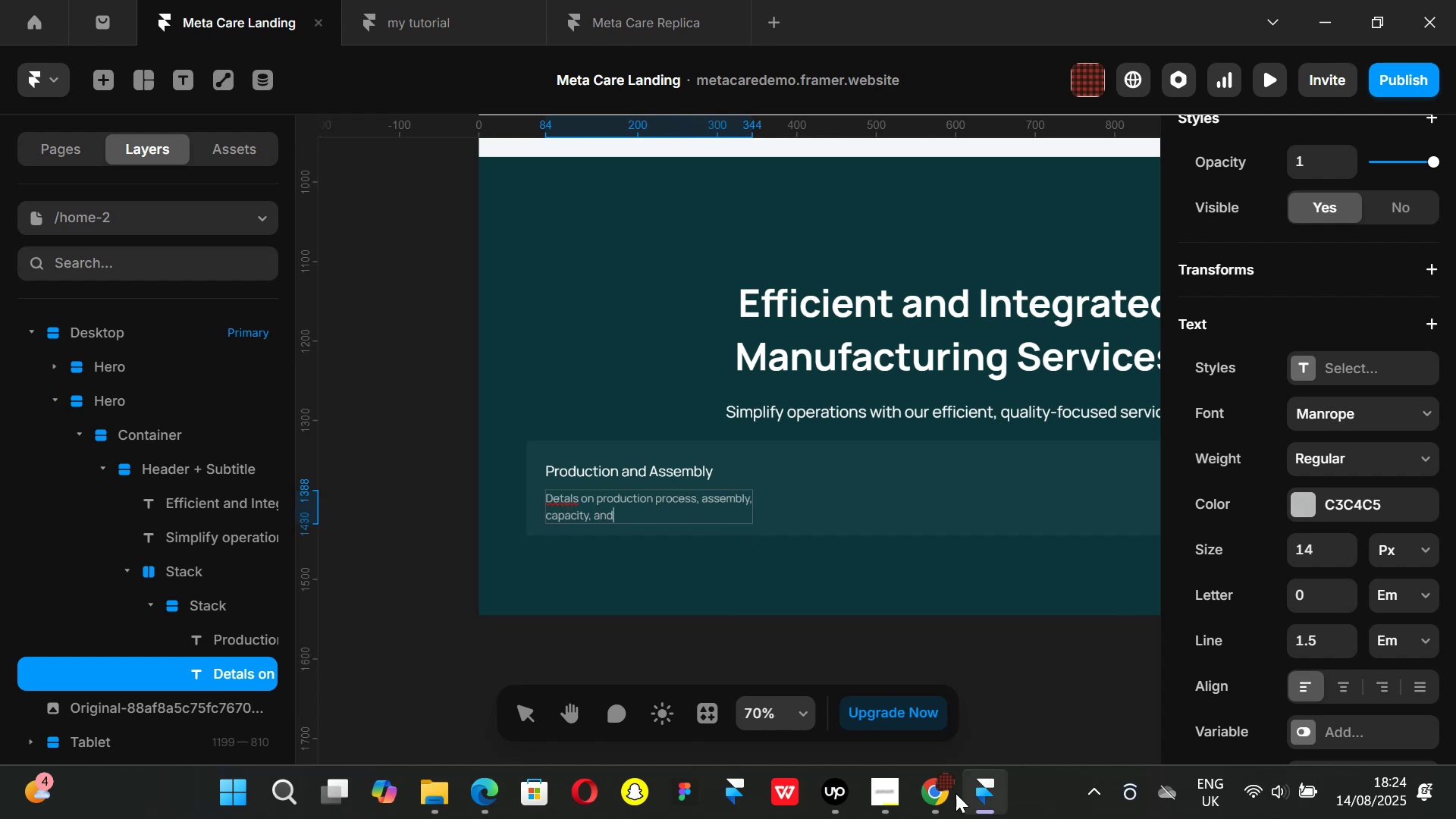 
left_click([941, 793])
 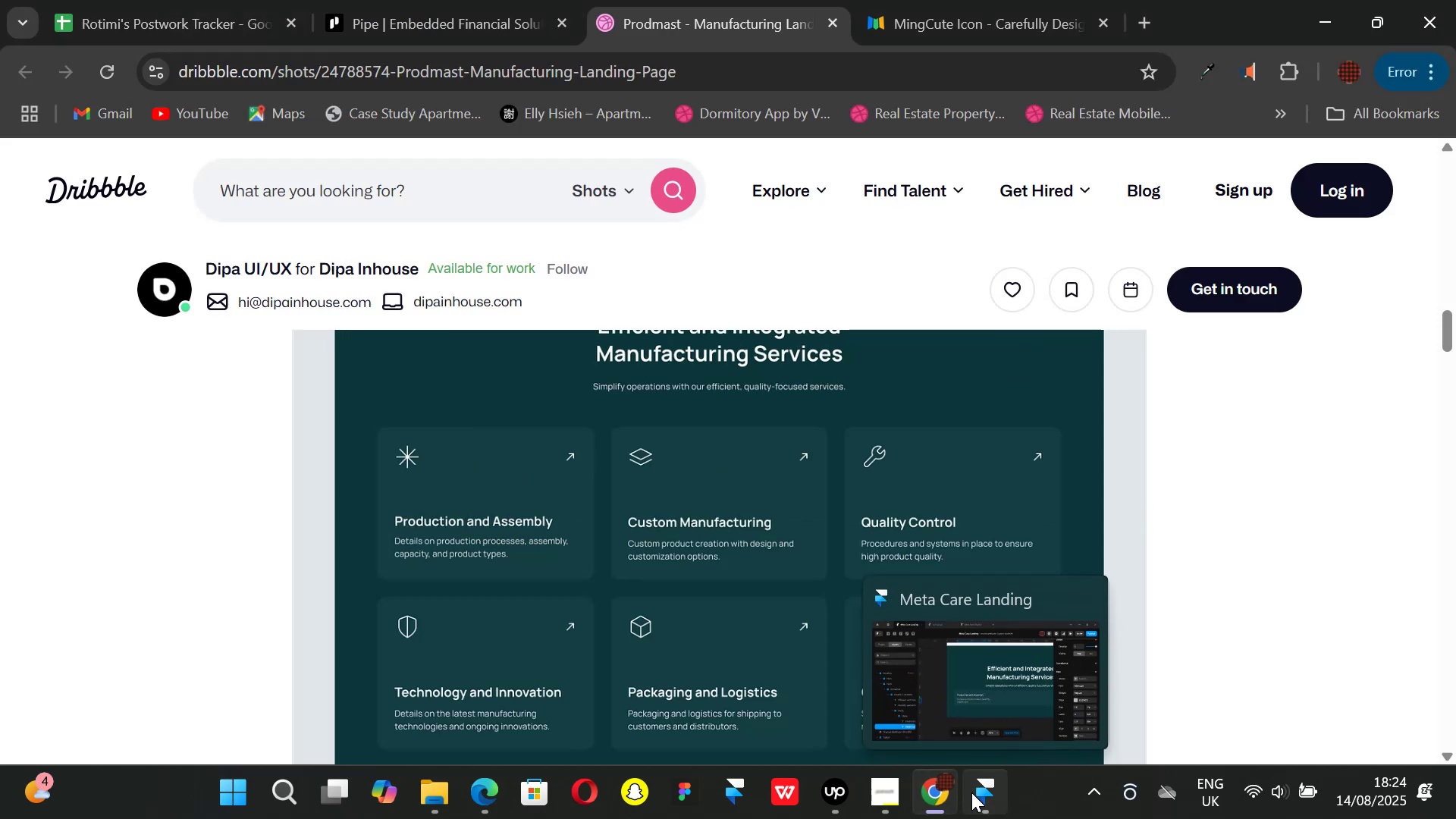 
left_click([971, 792])
 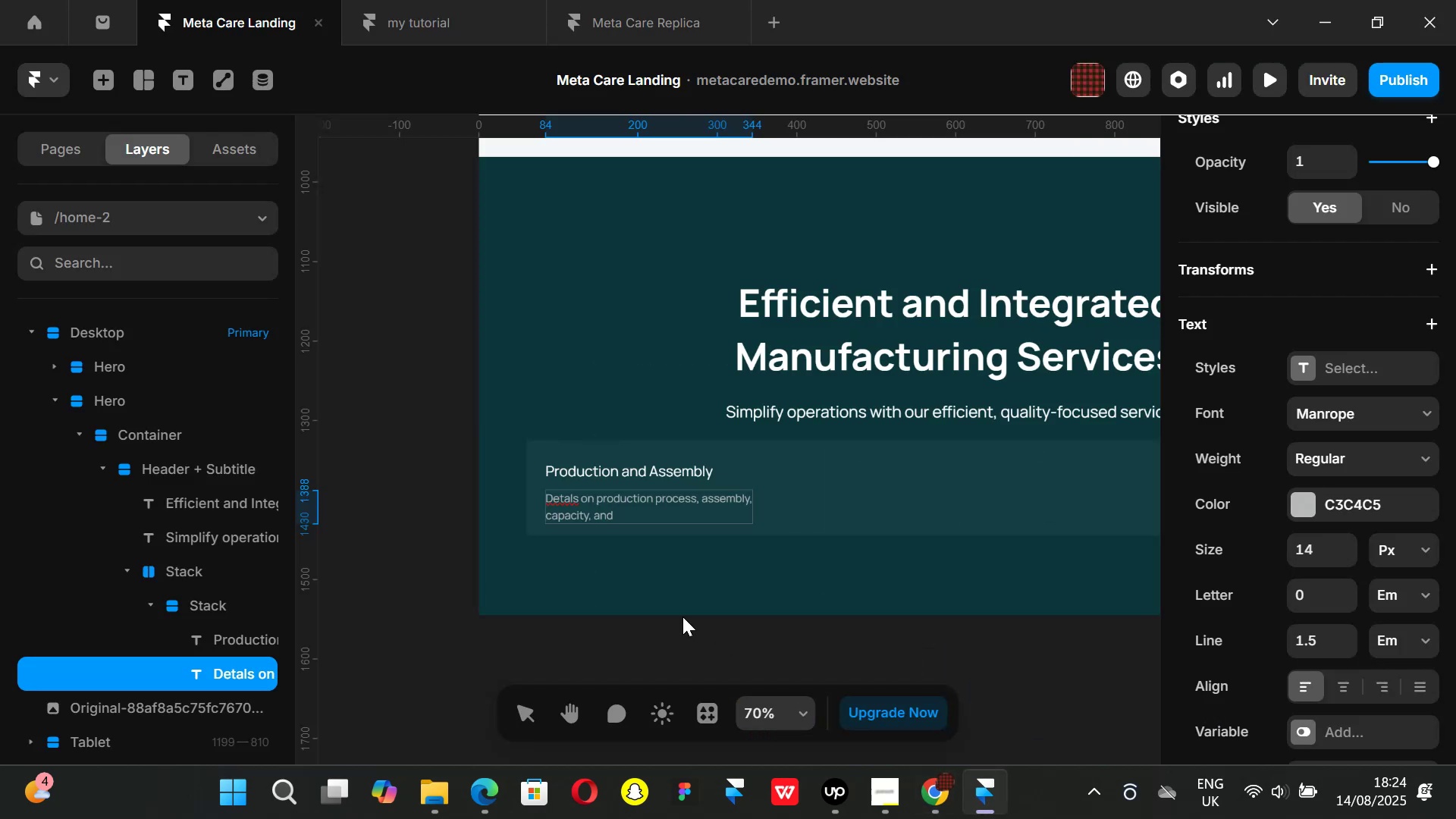 
type( product types.)
 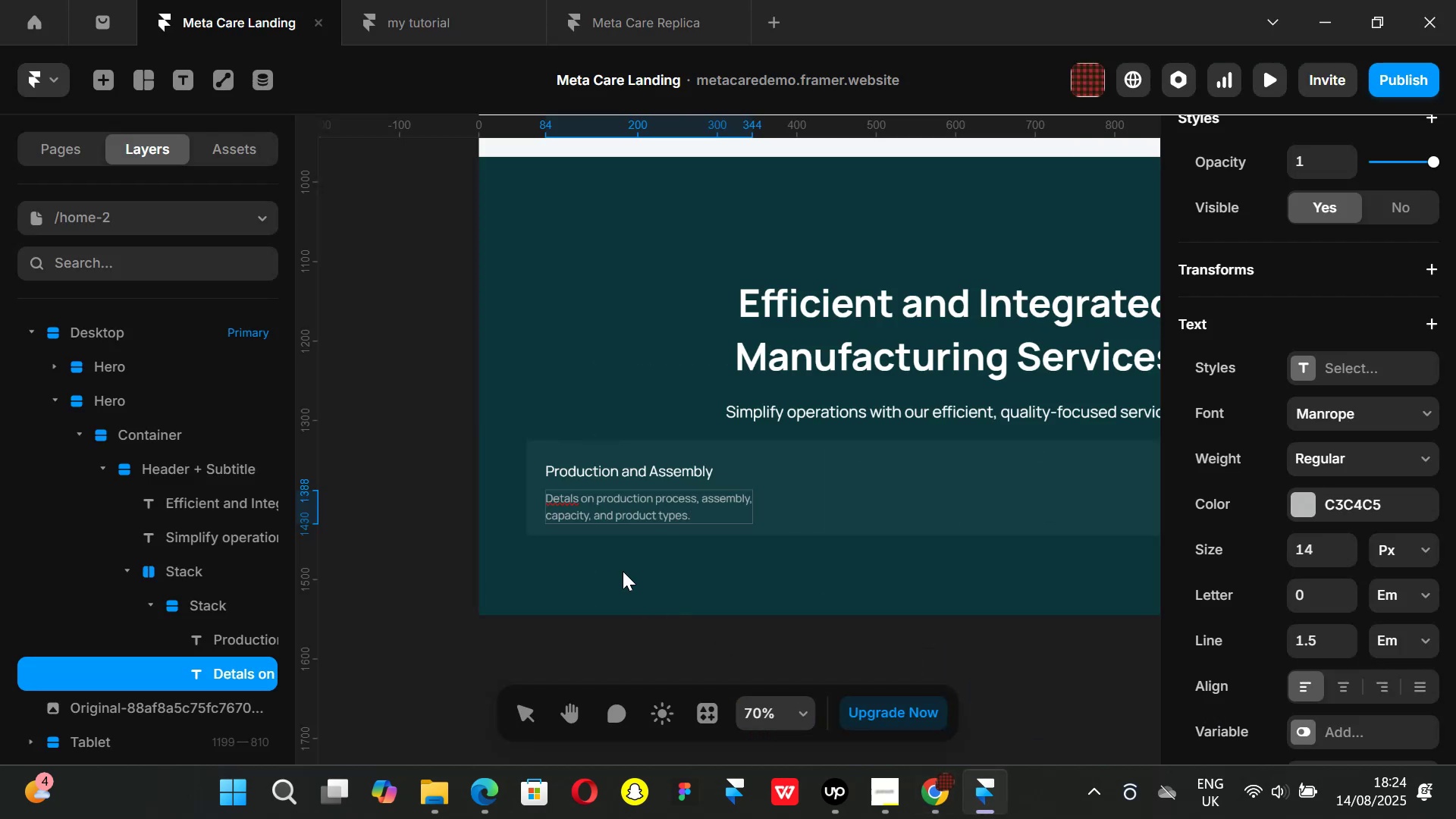 
hold_key(key=ControlLeft, duration=0.73)
scroll: coordinate [574, 494], scroll_direction: up, amount: 1.0
 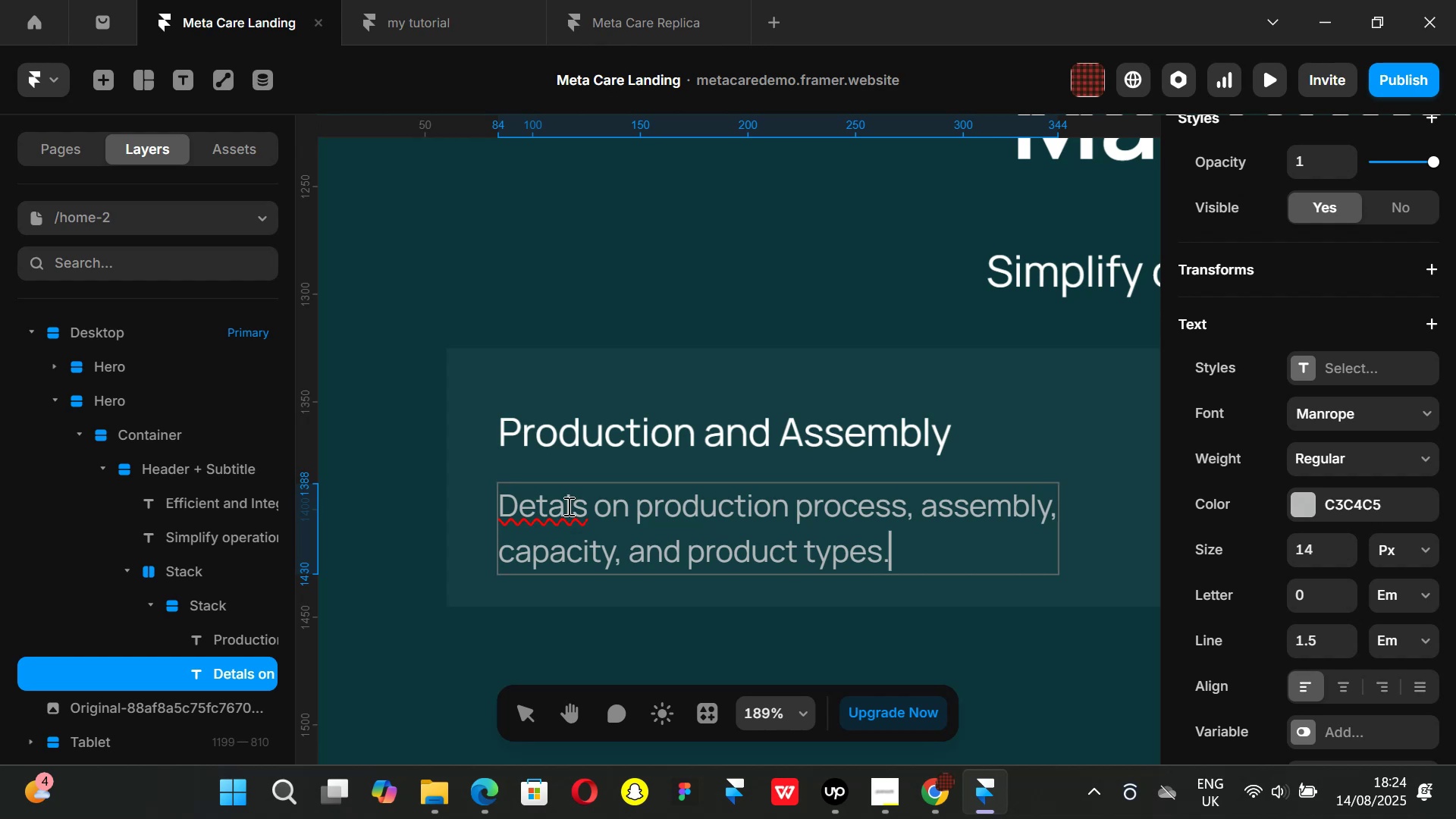 
left_click([566, 504])
 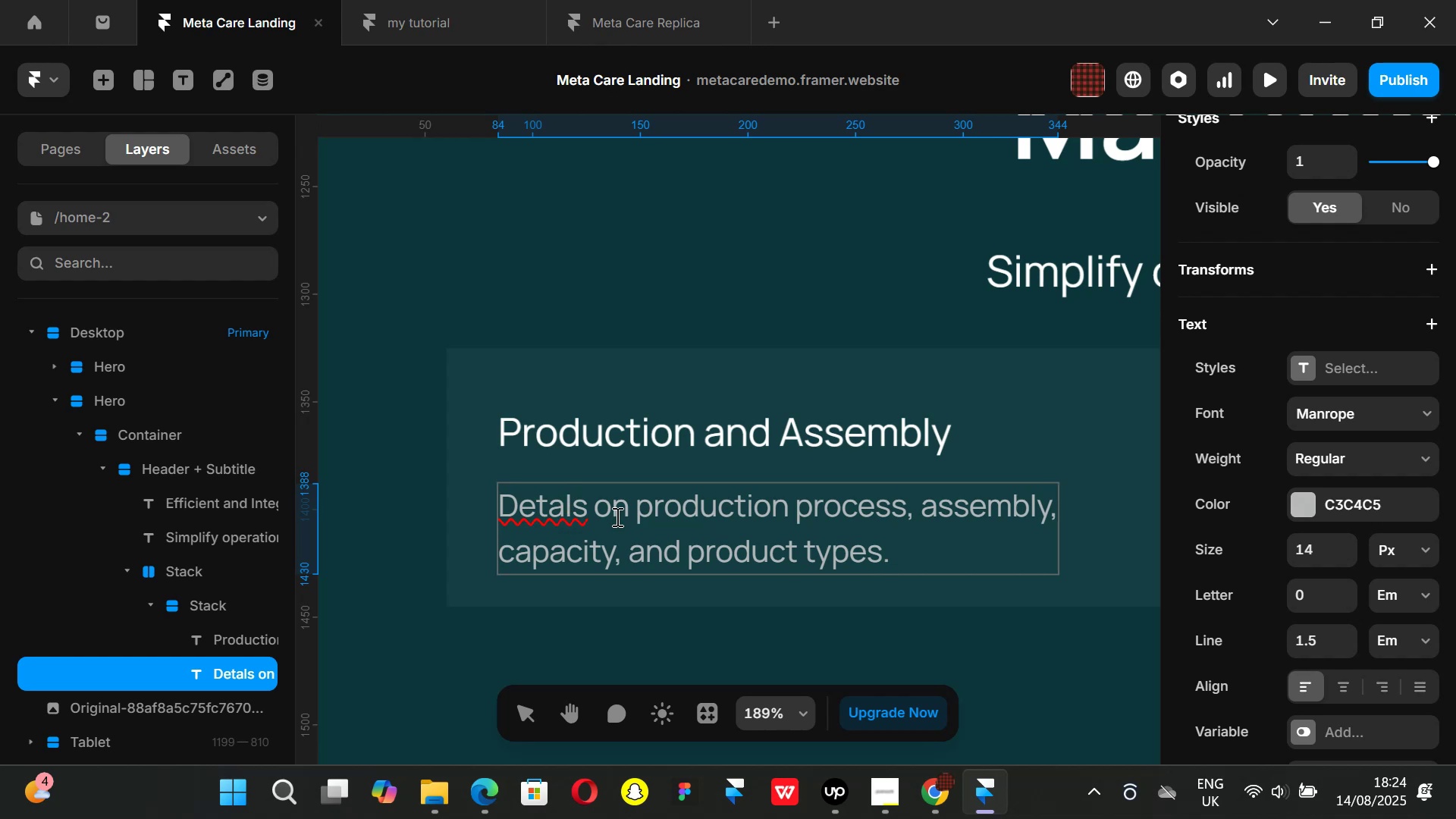 
key(I)
 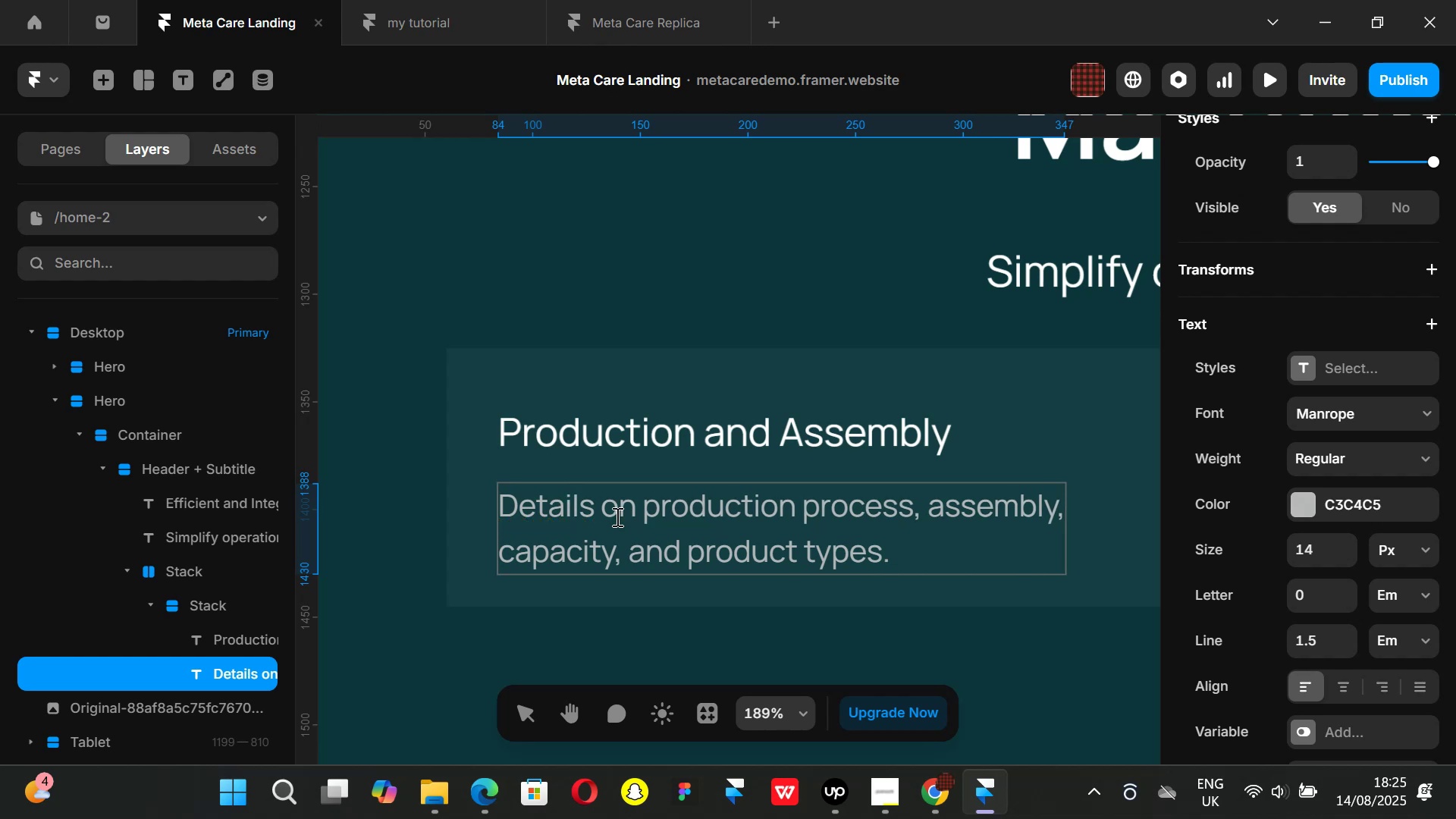 
wait(12.3)
 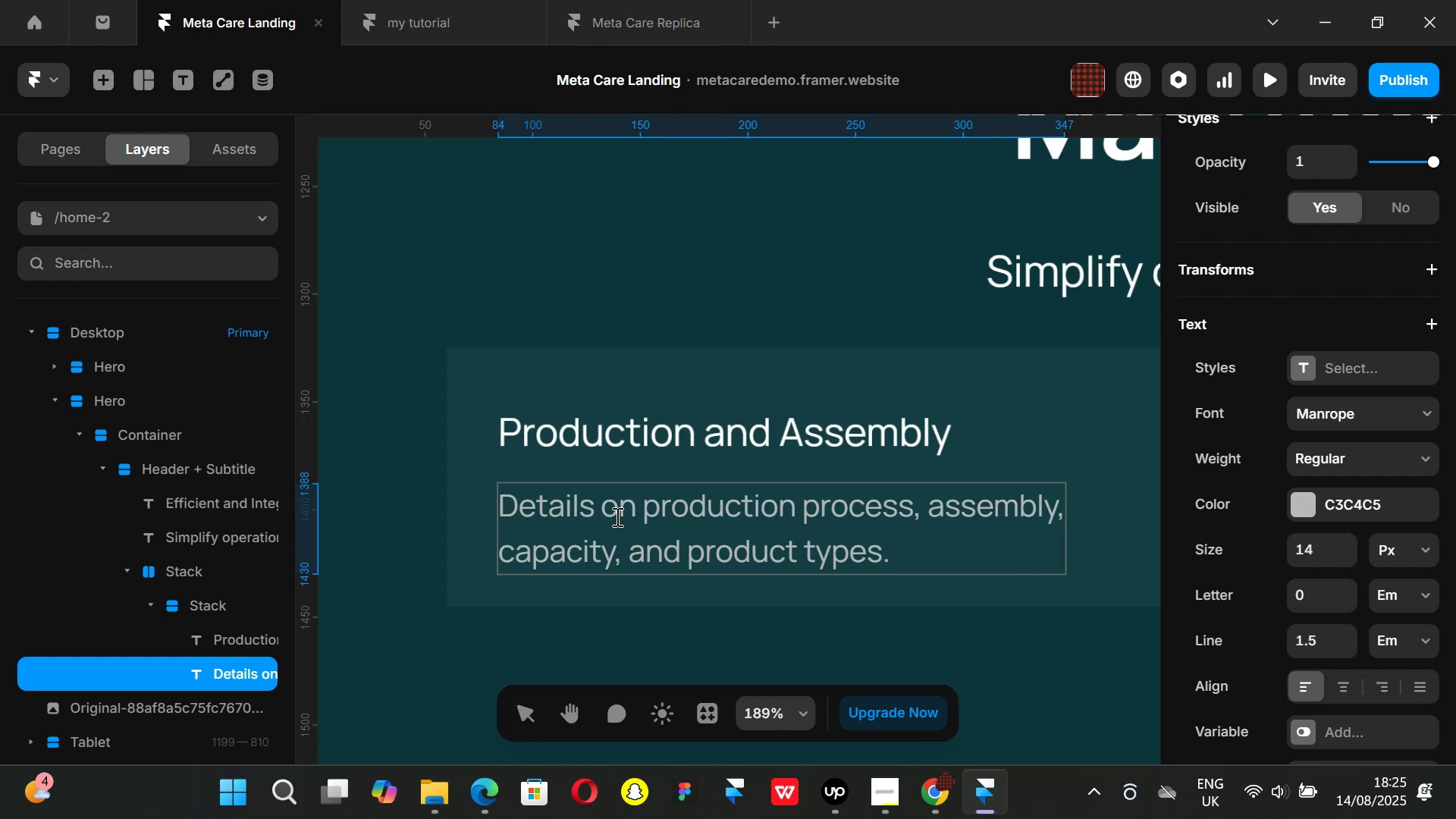 
left_click([384, 311])
 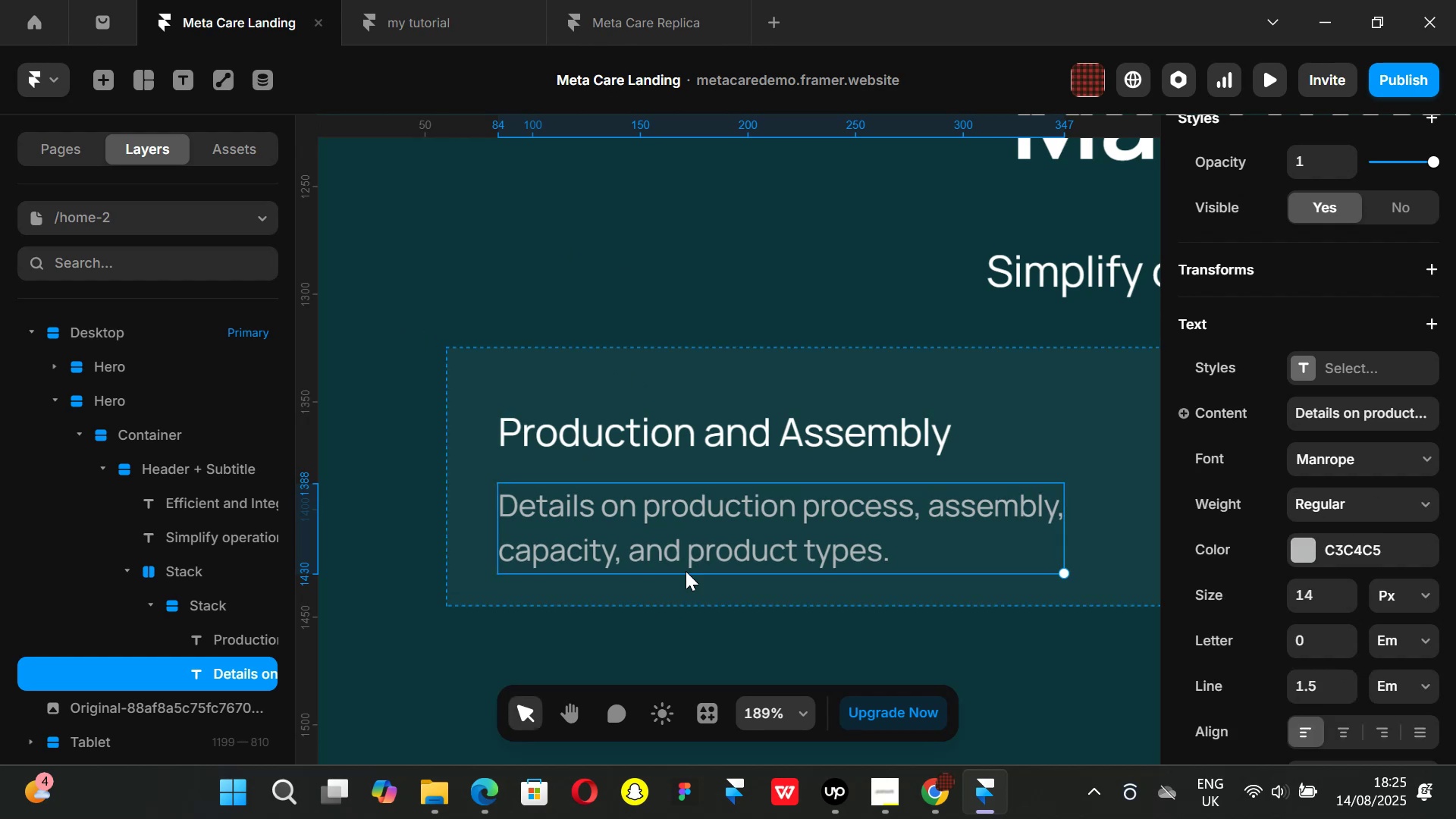 
hold_key(key=ControlLeft, duration=1.17)
scroll: coordinate [603, 429], scroll_direction: down, amount: 4.0
 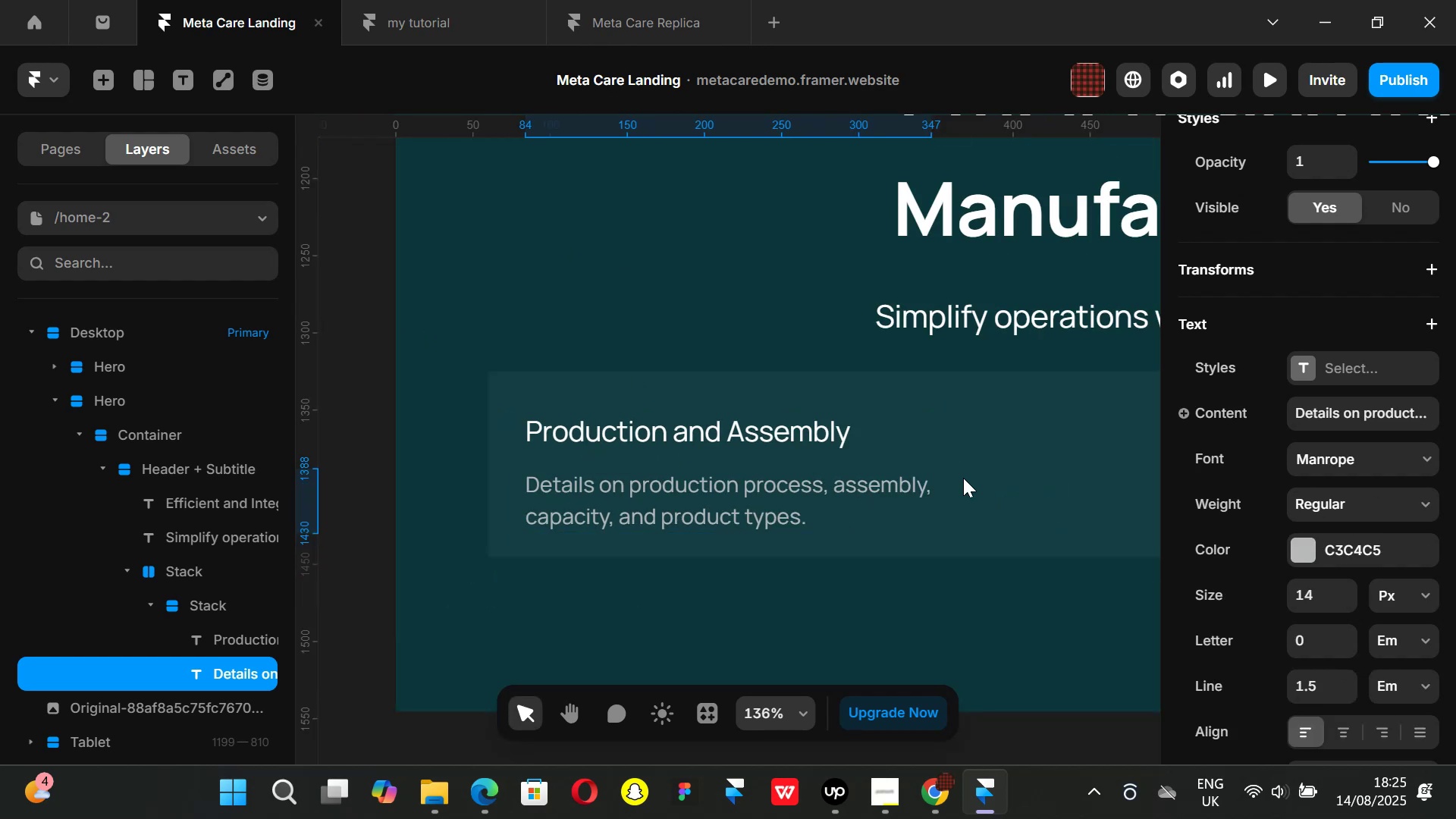 
key(Control+ControlLeft)
 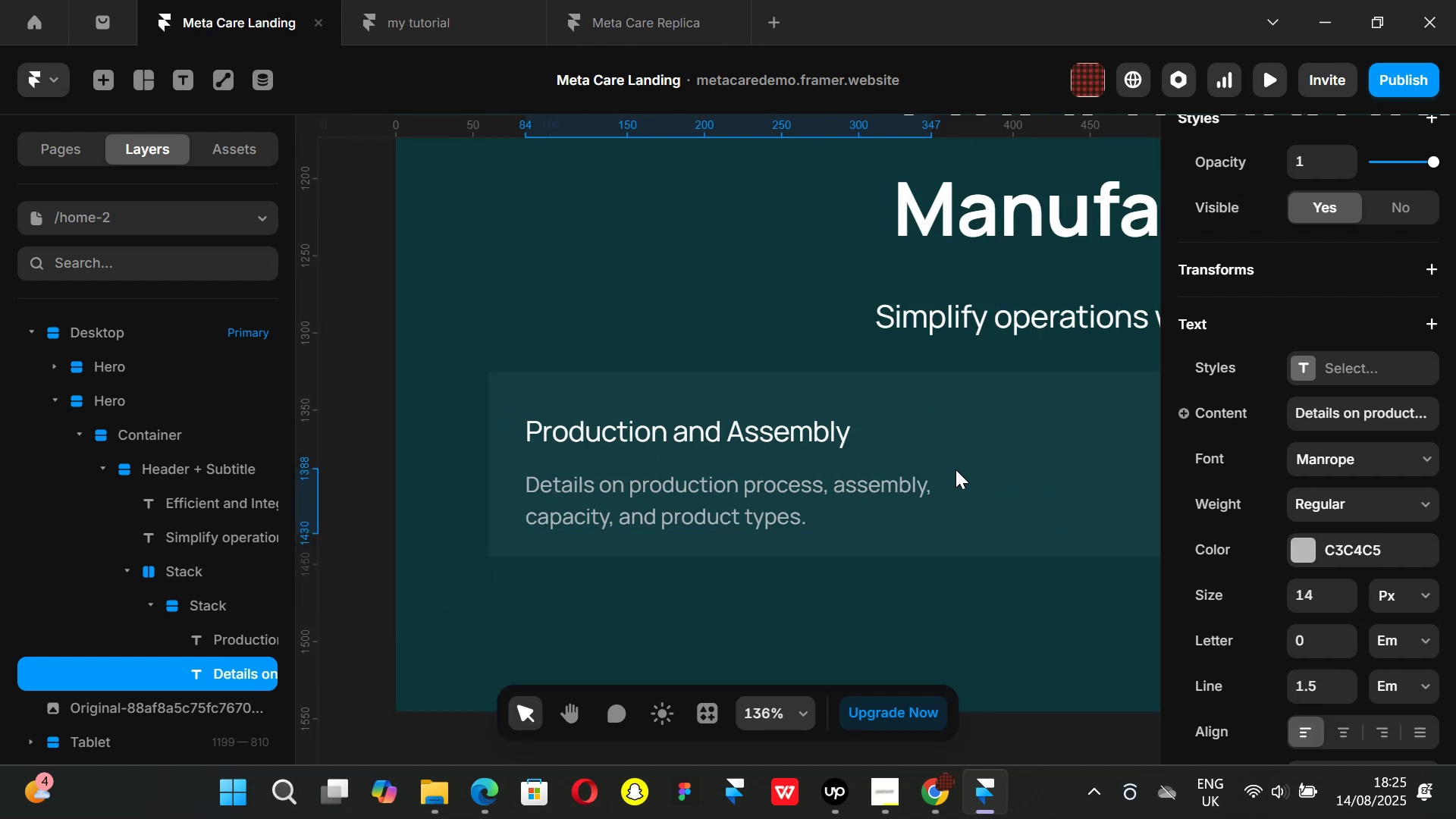 
scroll: coordinate [956, 469], scroll_direction: down, amount: 1.0
 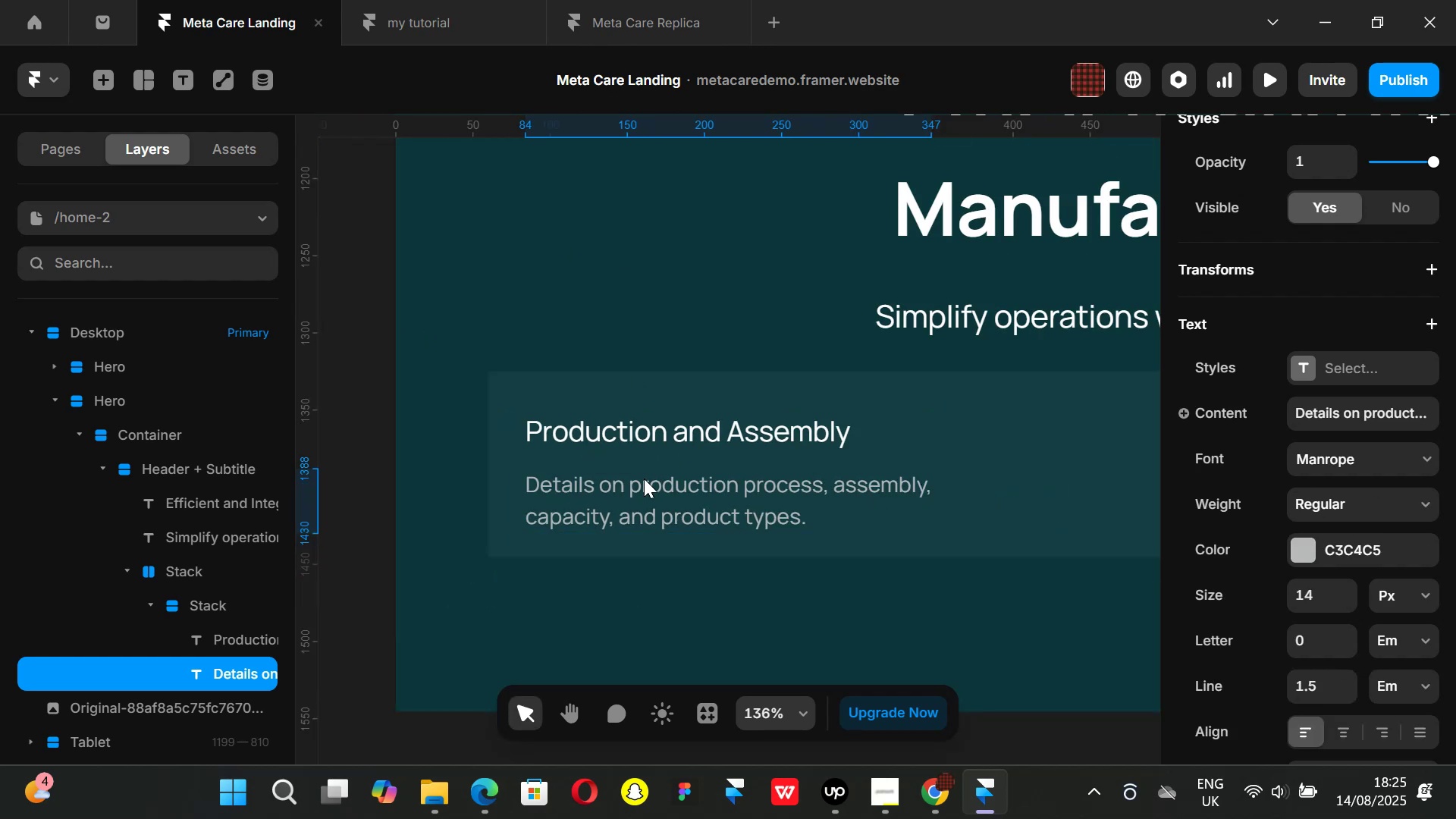 
hold_key(key=ControlLeft, duration=0.48)
scroll: coordinate [774, 485], scroll_direction: down, amount: 1.0
 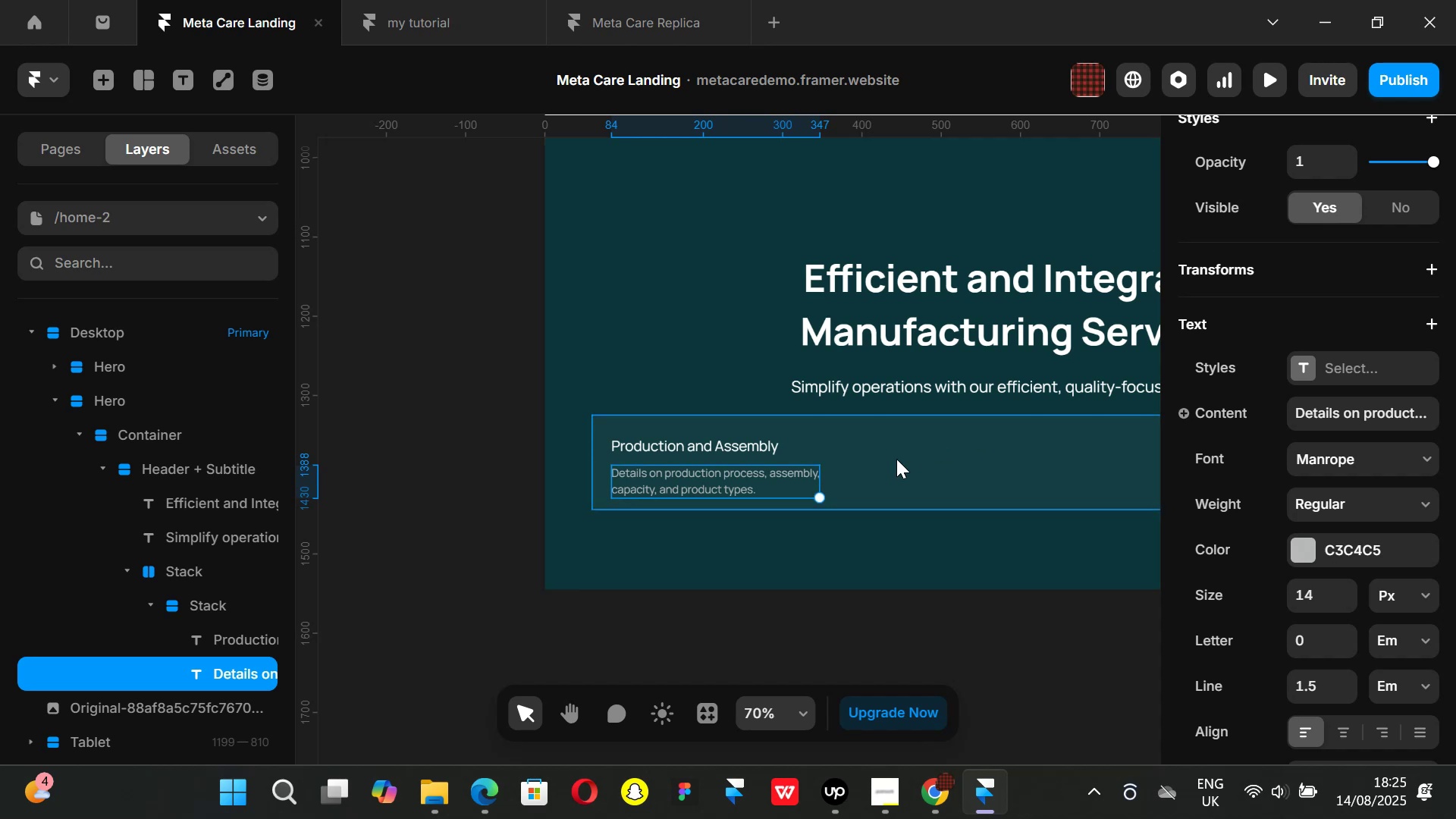 
left_click([896, 459])
 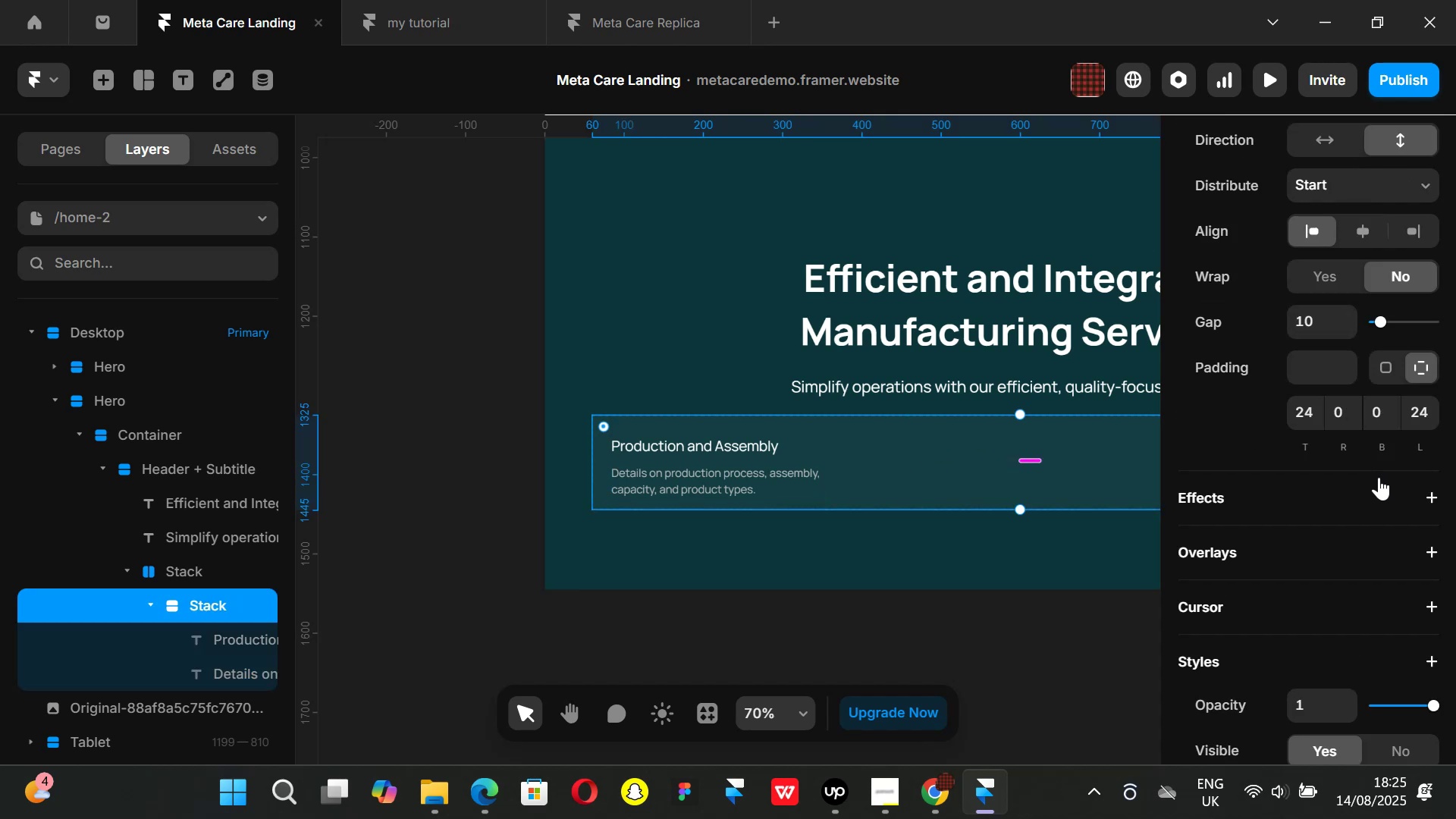 
scroll: coordinate [1376, 475], scroll_direction: up, amount: 2.0
 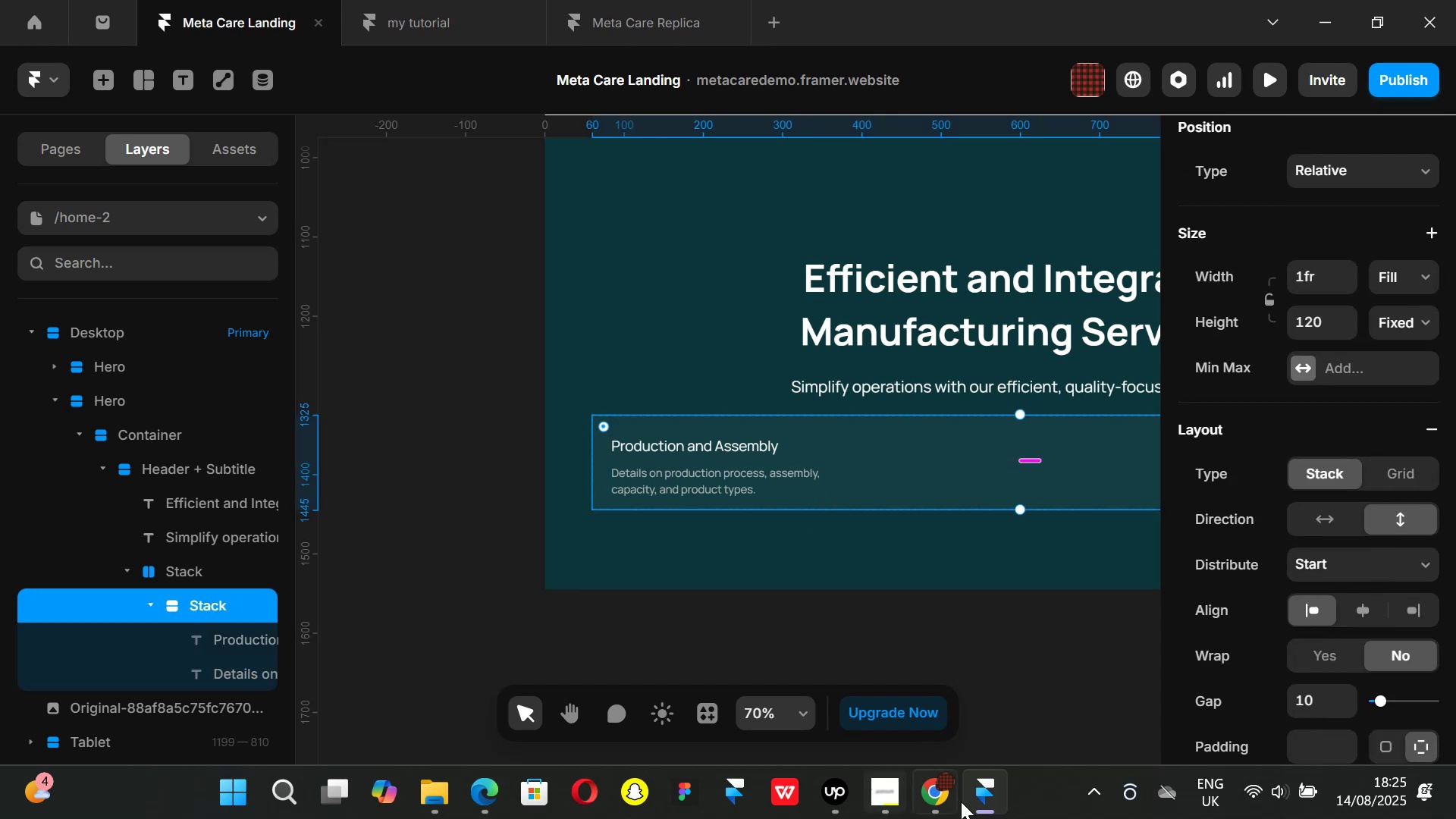 
left_click([945, 798])
 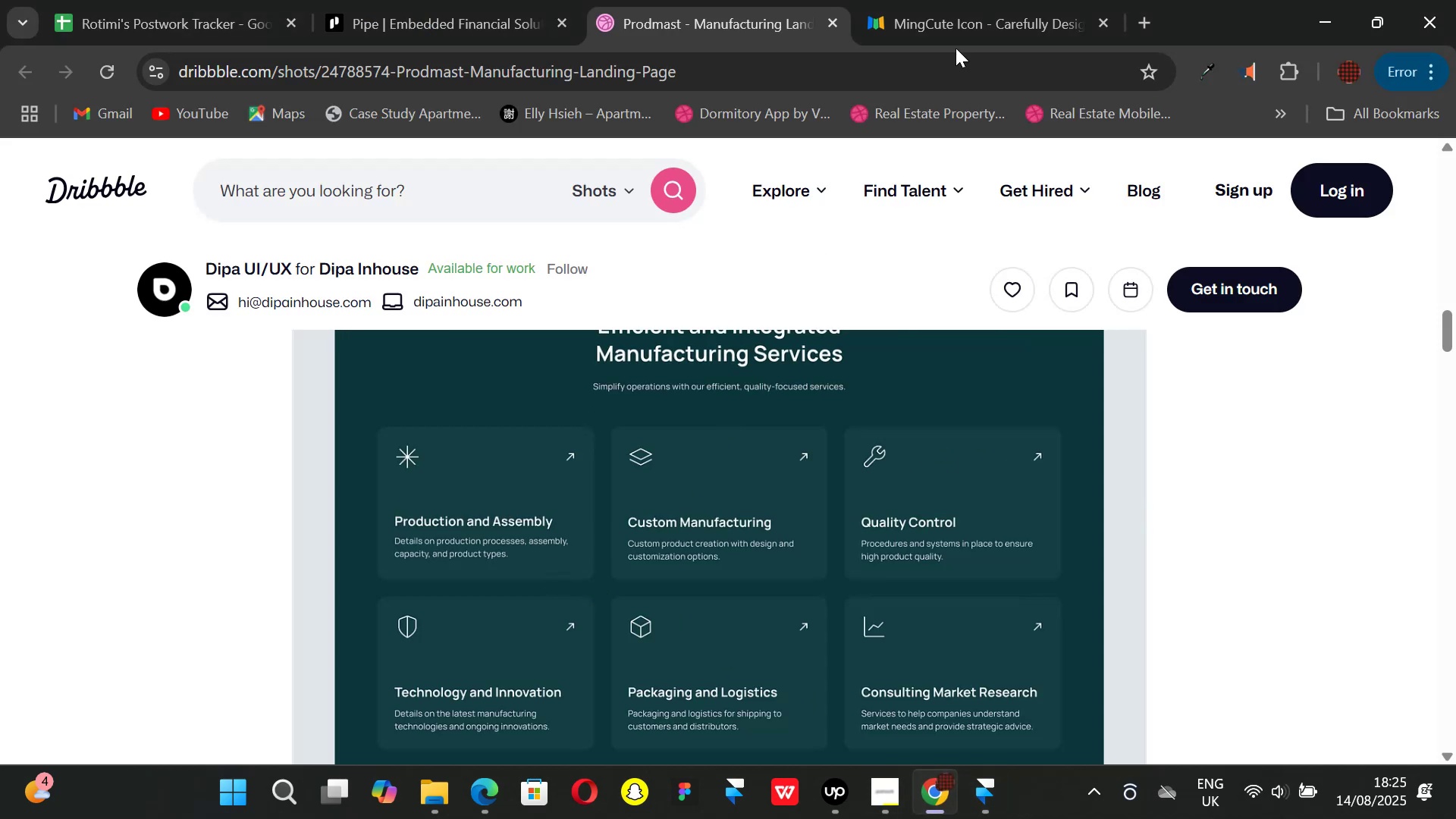 
double_click([948, 20])
 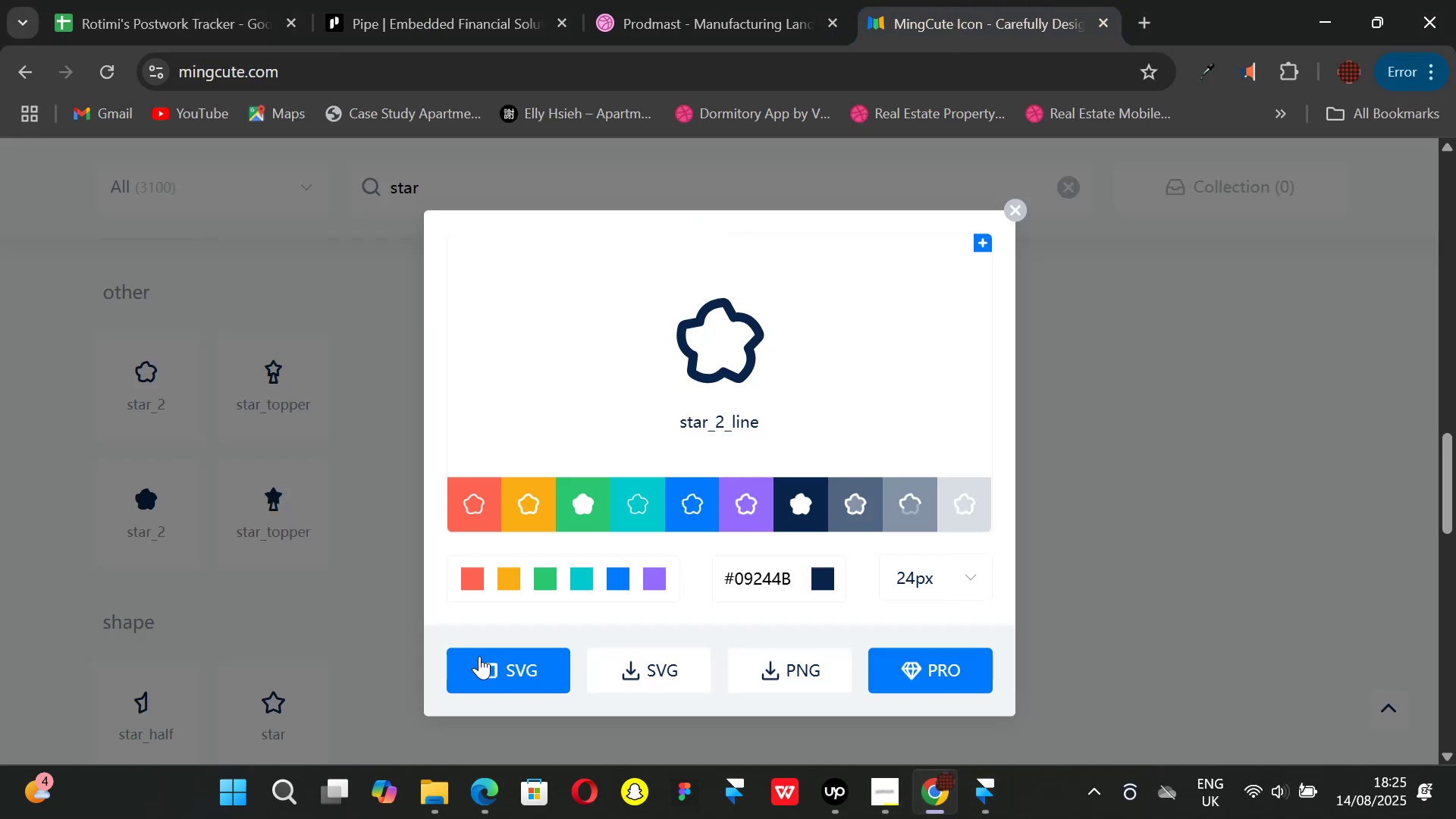 
left_click([479, 656])
 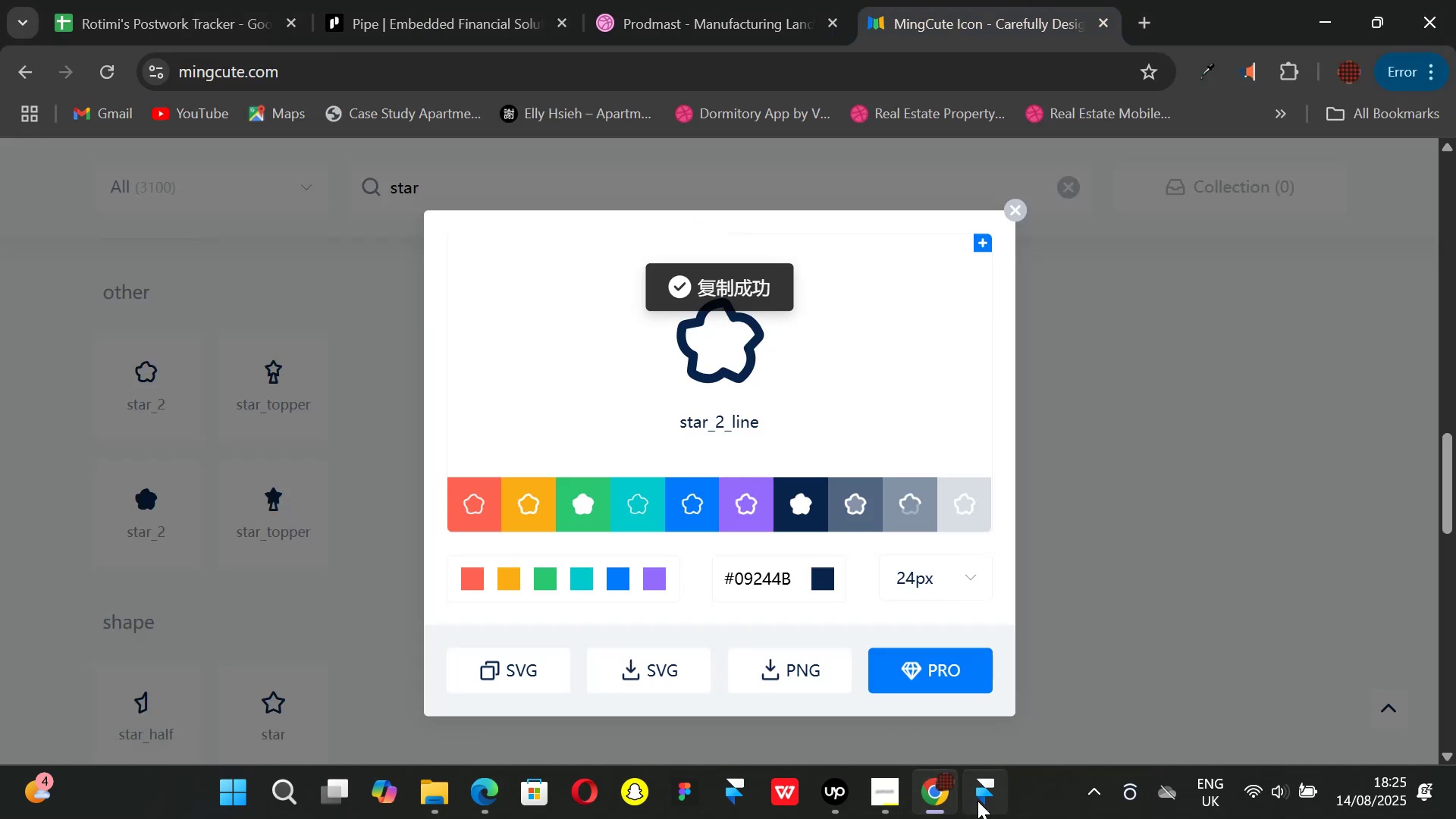 
left_click([977, 801])
 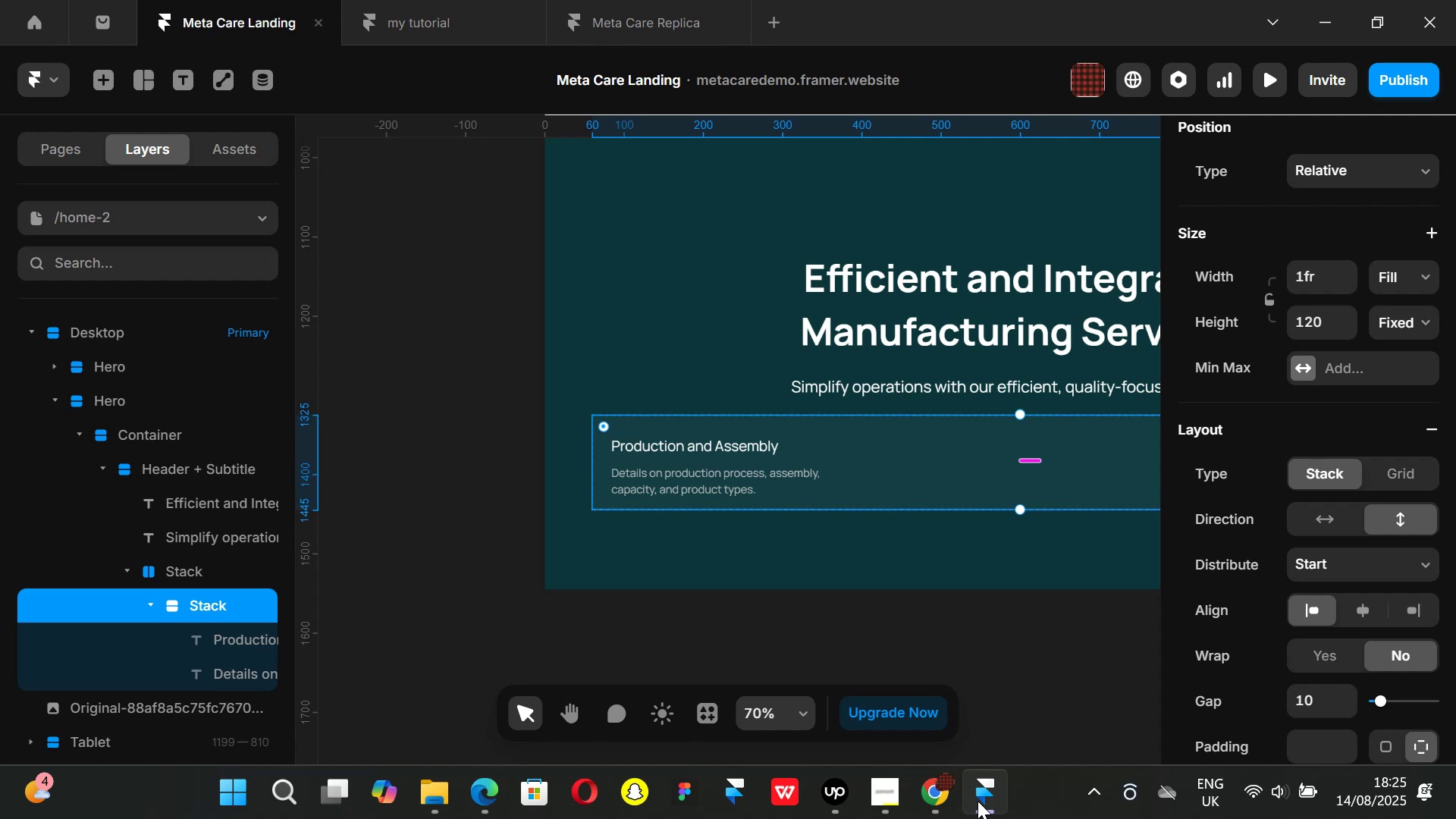 
wait(11.48)
 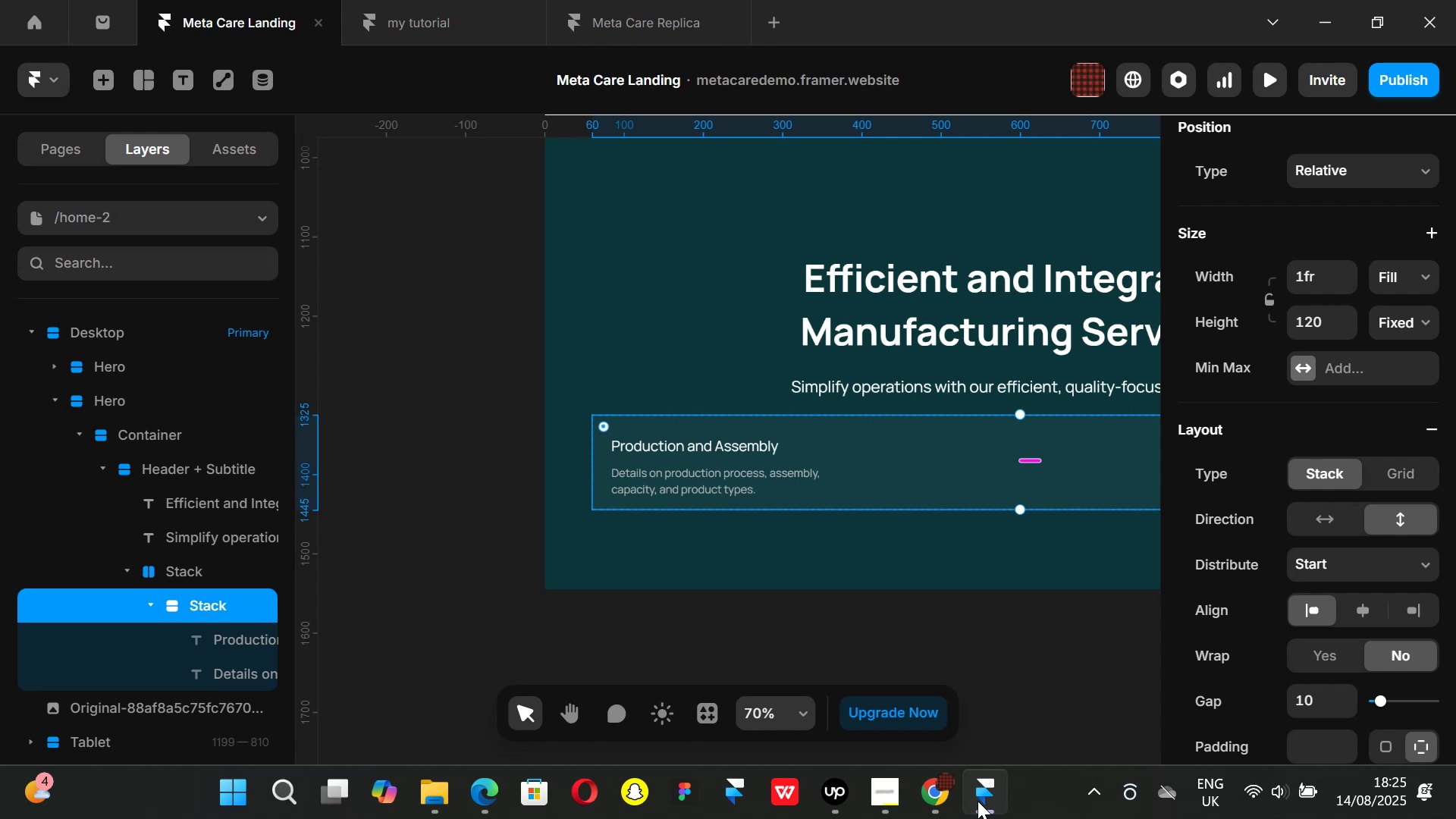 
key(Control+ControlLeft)
 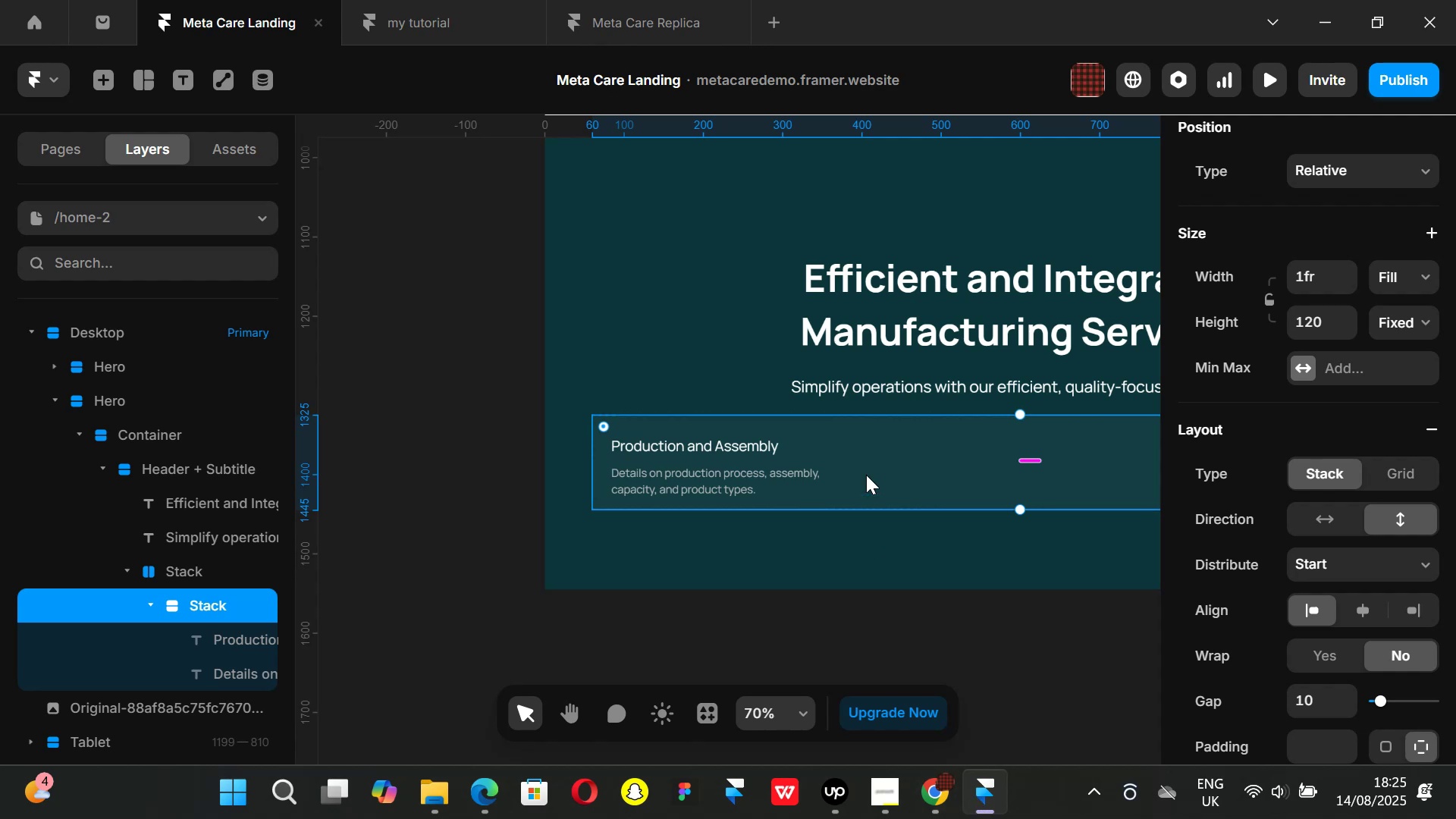 
key(Control+V)
 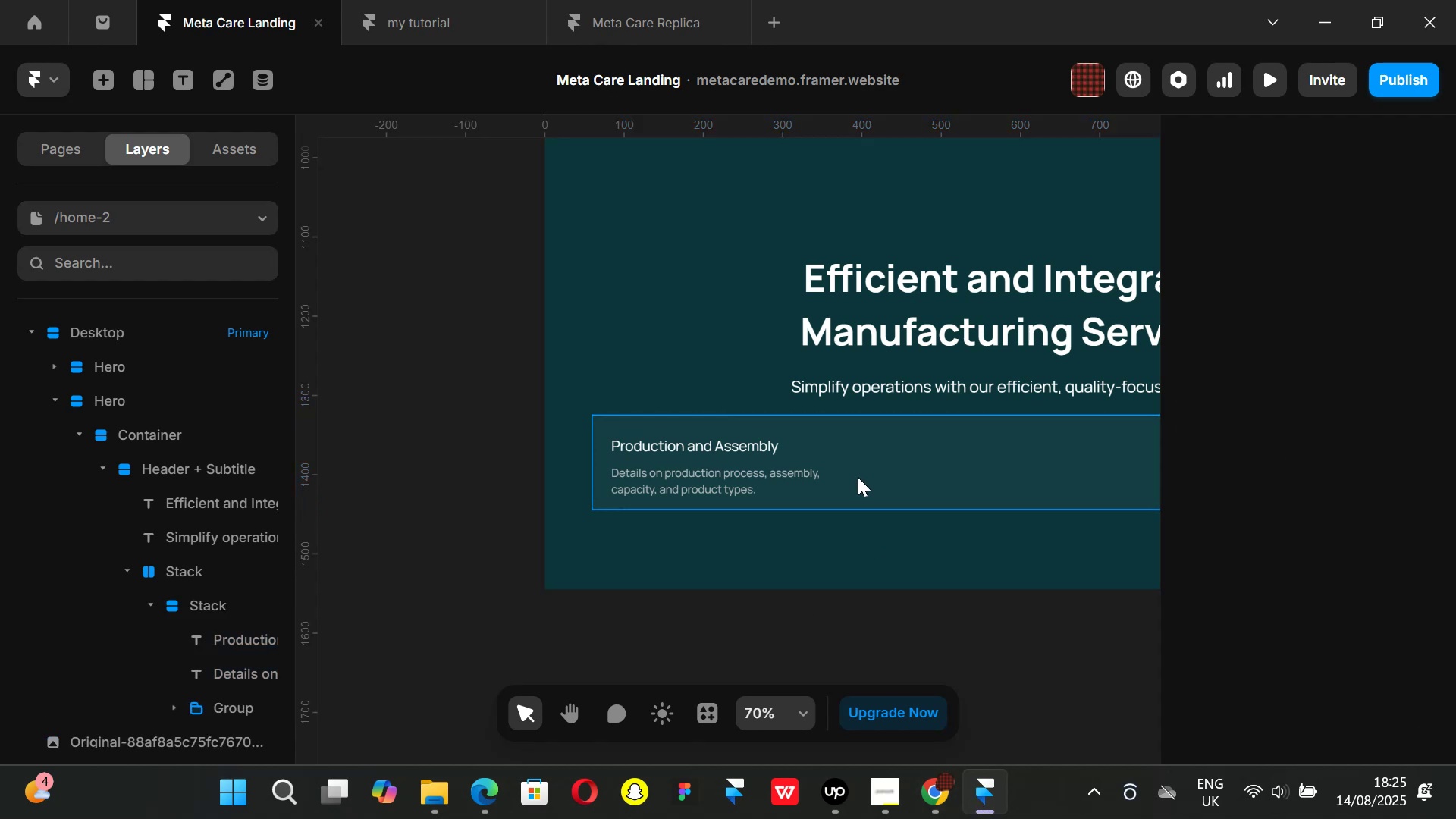 
hold_key(key=ShiftLeft, duration=1.31)
scroll: coordinate [162, 541], scroll_direction: down, amount: 10.0
 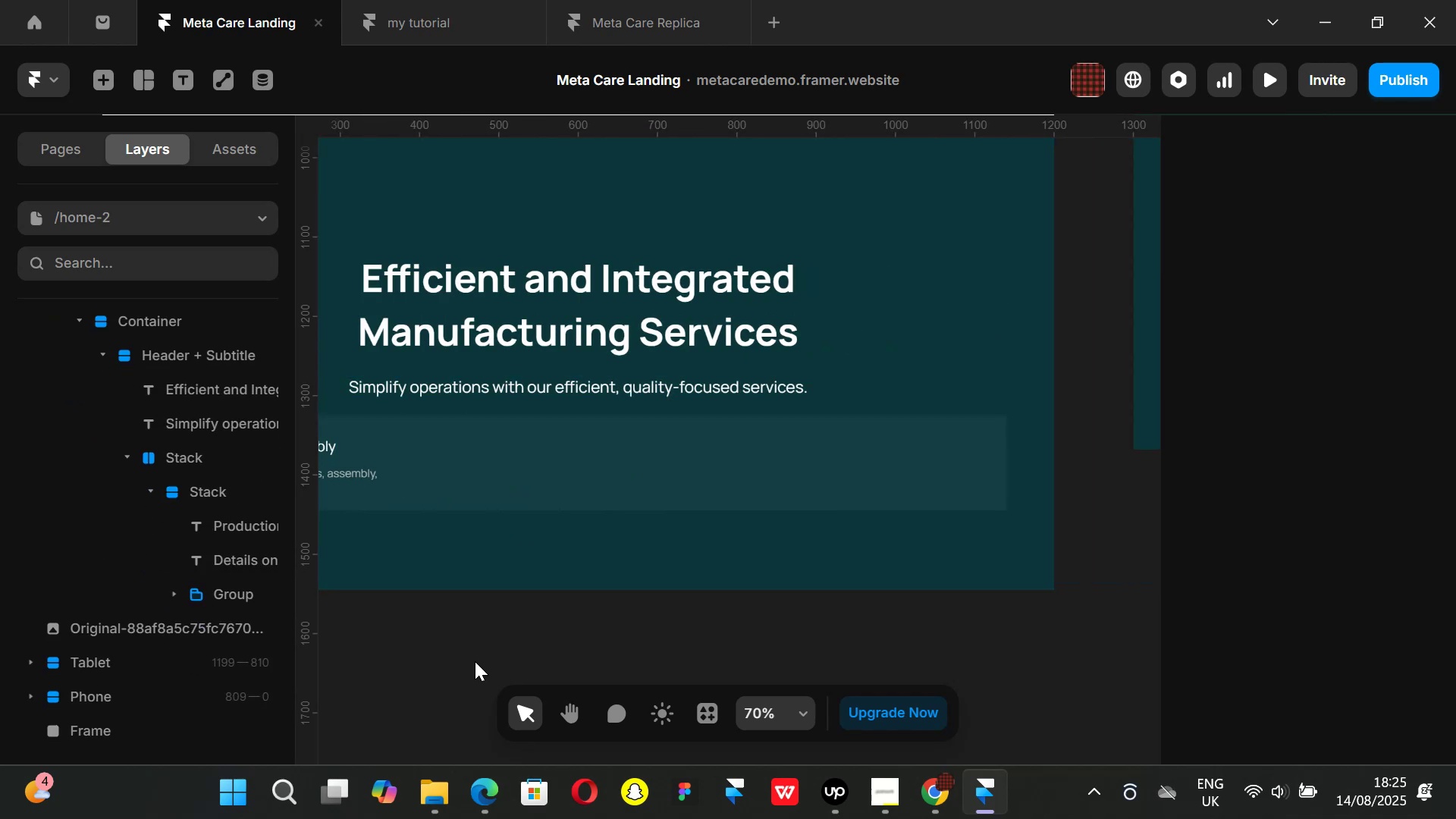 
left_click([473, 664])
 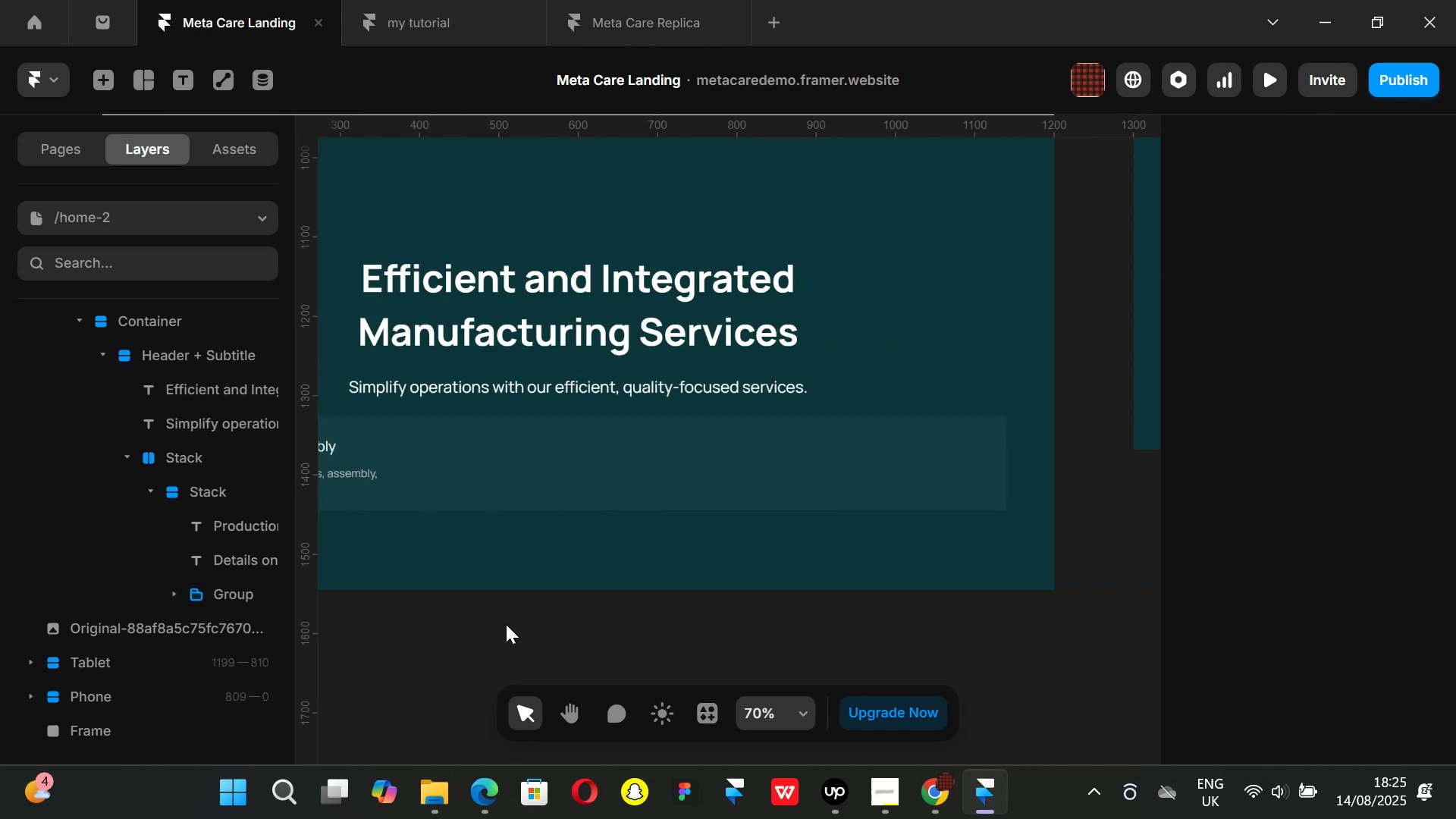 
hold_key(key=ControlLeft, duration=1.35)
scroll: coordinate [510, 606], scroll_direction: down, amount: 8.0
 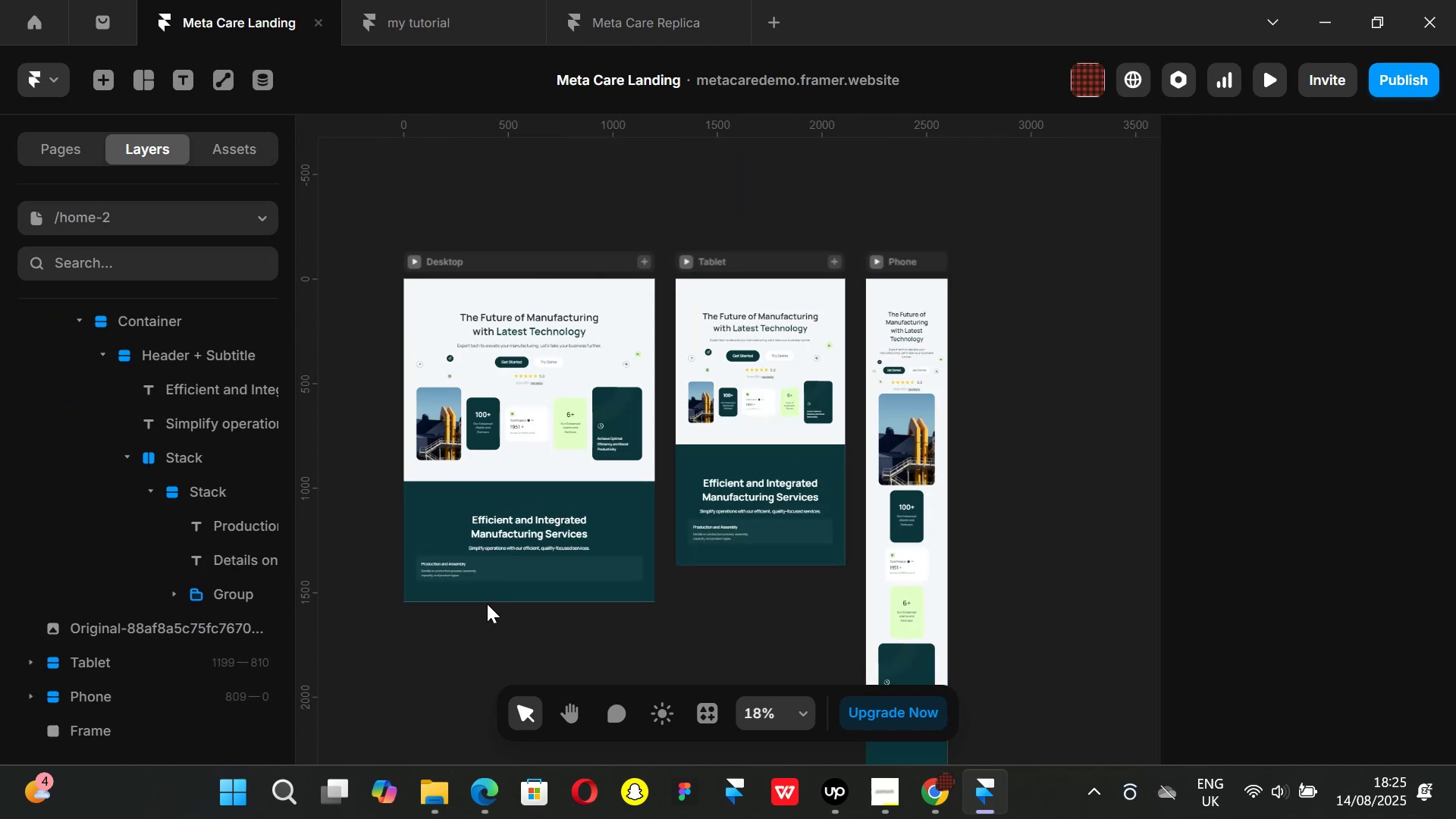 
hold_key(key=ShiftLeft, duration=0.66)
scroll: coordinate [469, 594], scroll_direction: up, amount: 2.0
 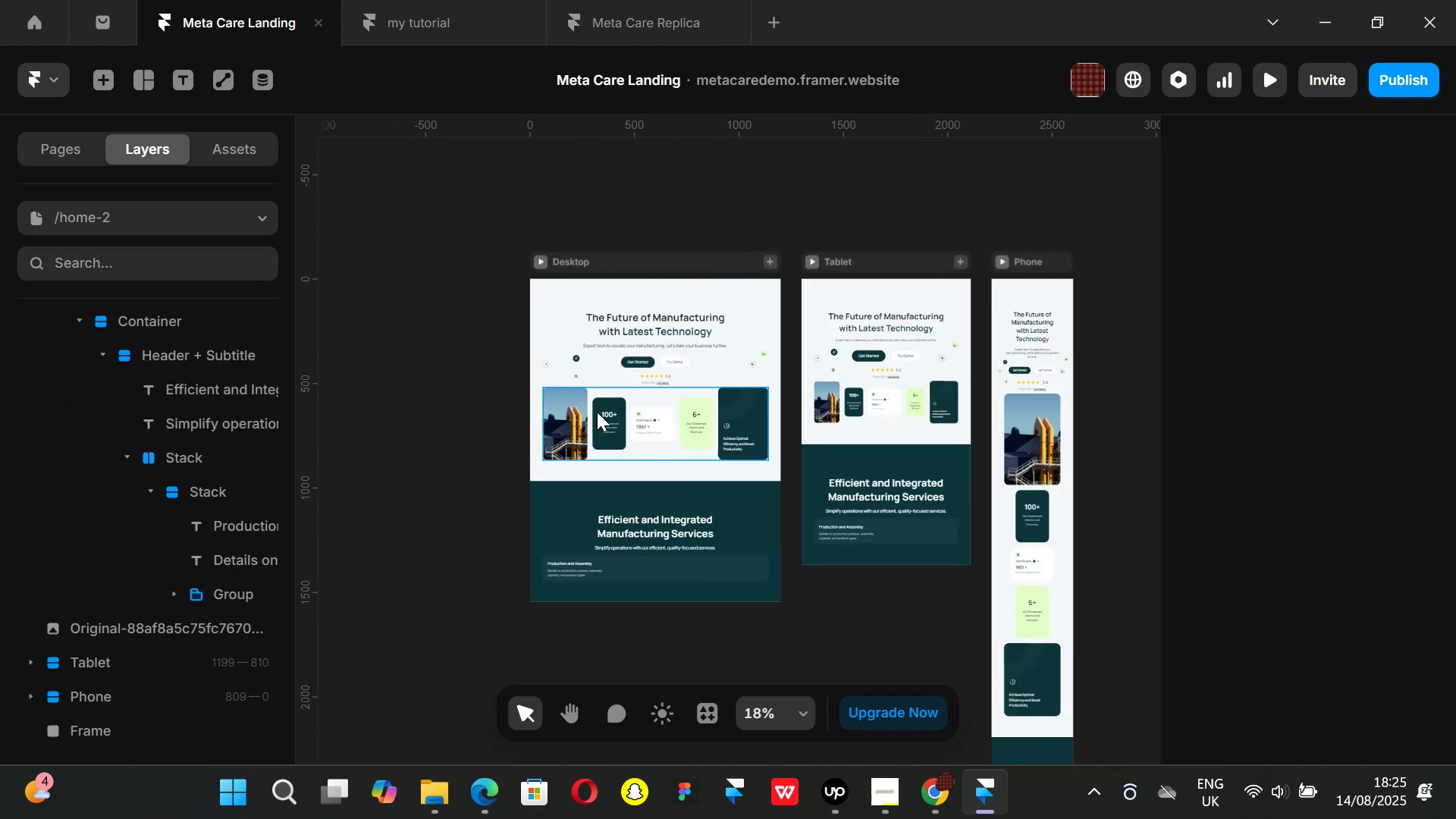 
hold_key(key=ControlLeft, duration=1.51)
scroll: coordinate [591, 368], scroll_direction: up, amount: 7.0
 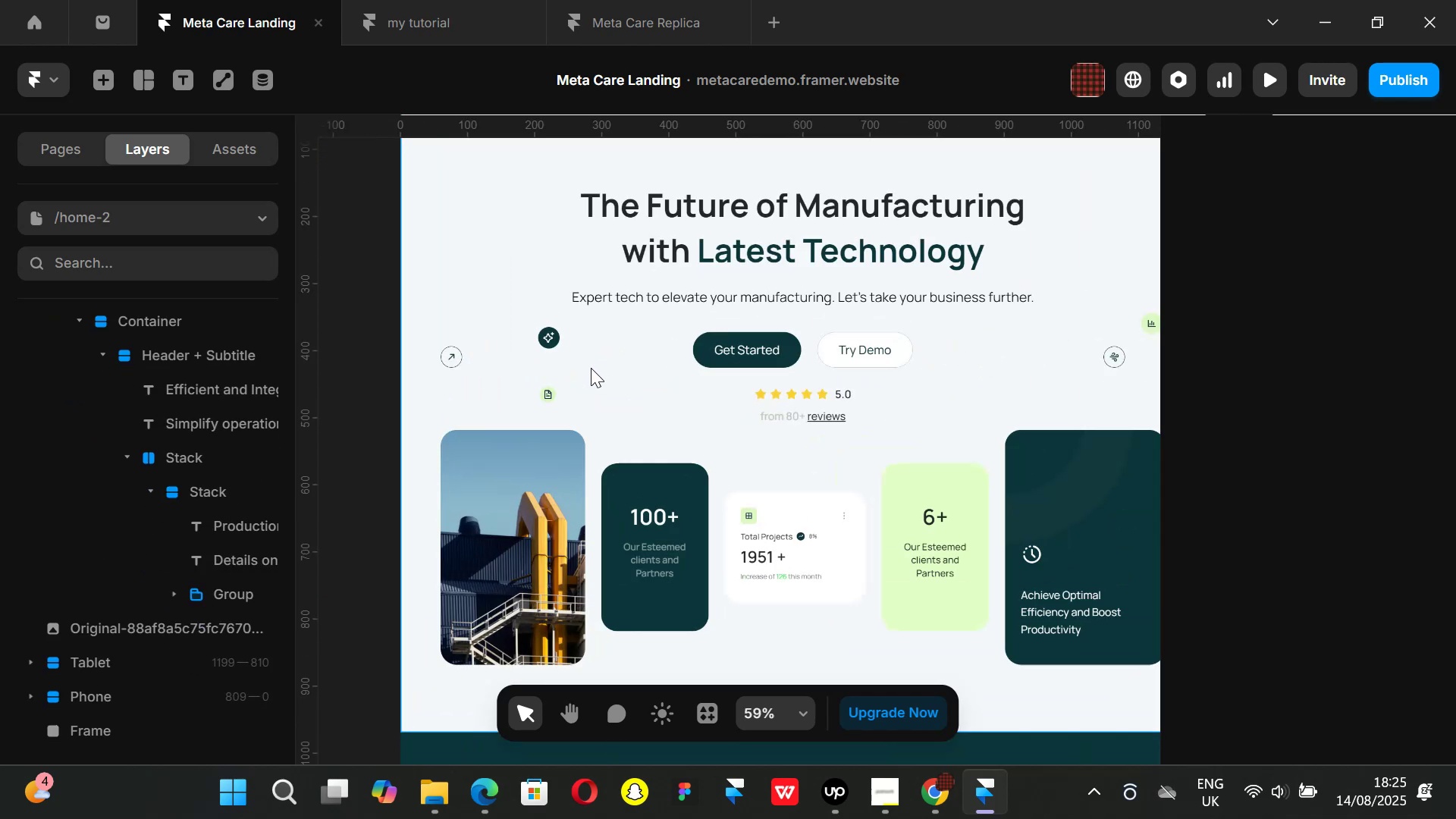 
scroll: coordinate [592, 378], scroll_direction: down, amount: 6.0
 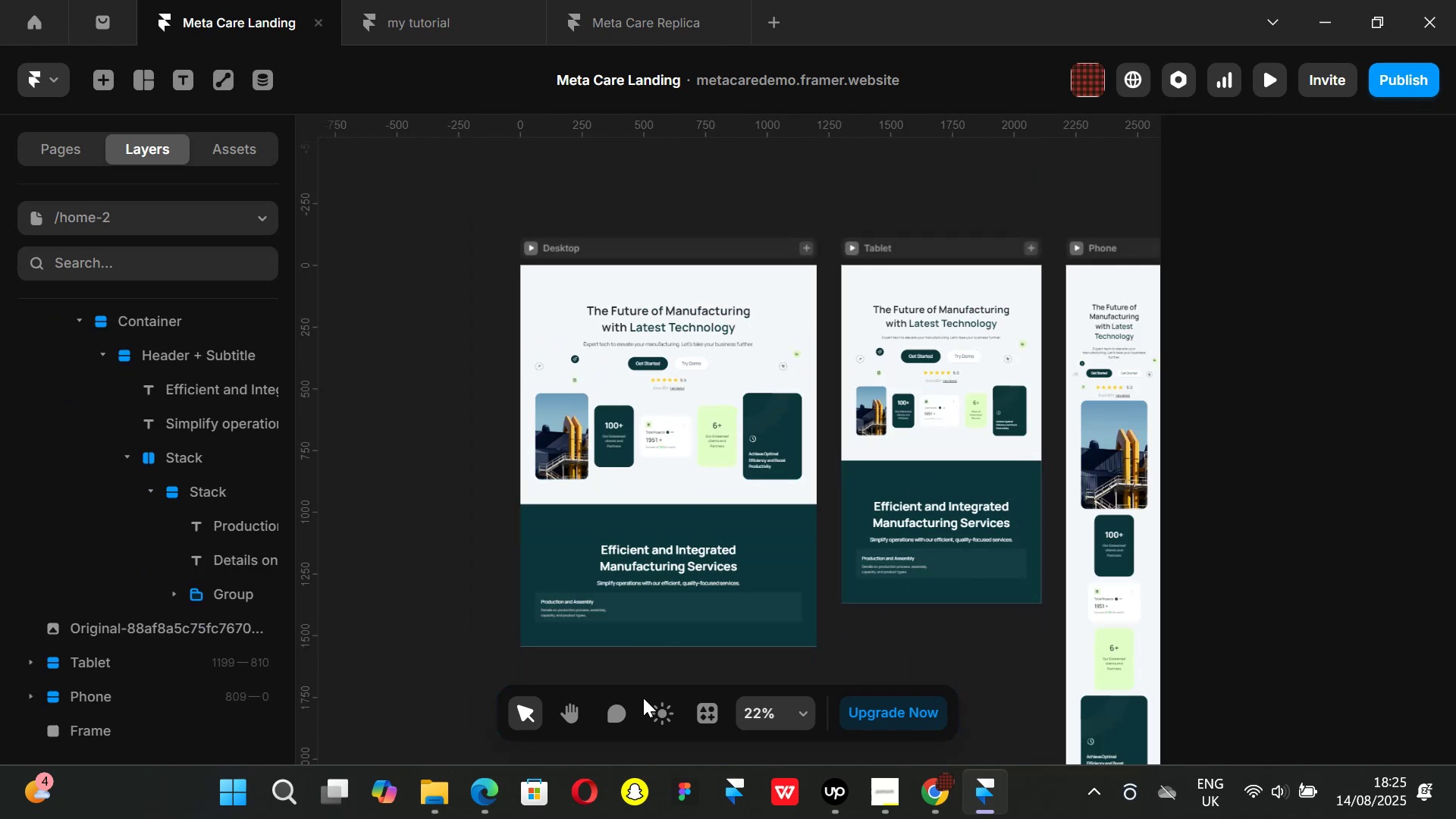 
hold_key(key=ControlLeft, duration=1.51)
 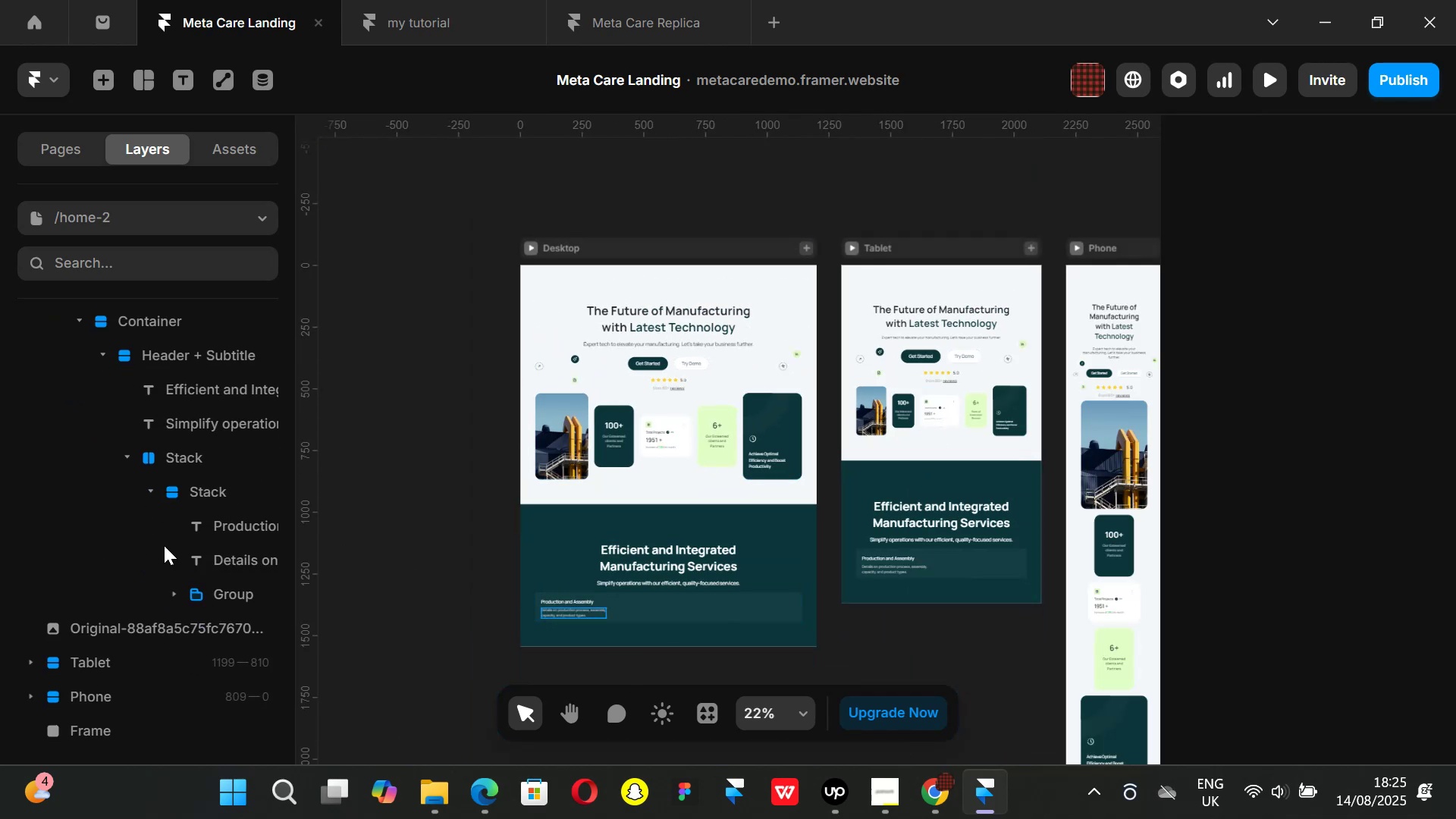 
scroll: coordinate [166, 548], scroll_direction: none, amount: 0.0
 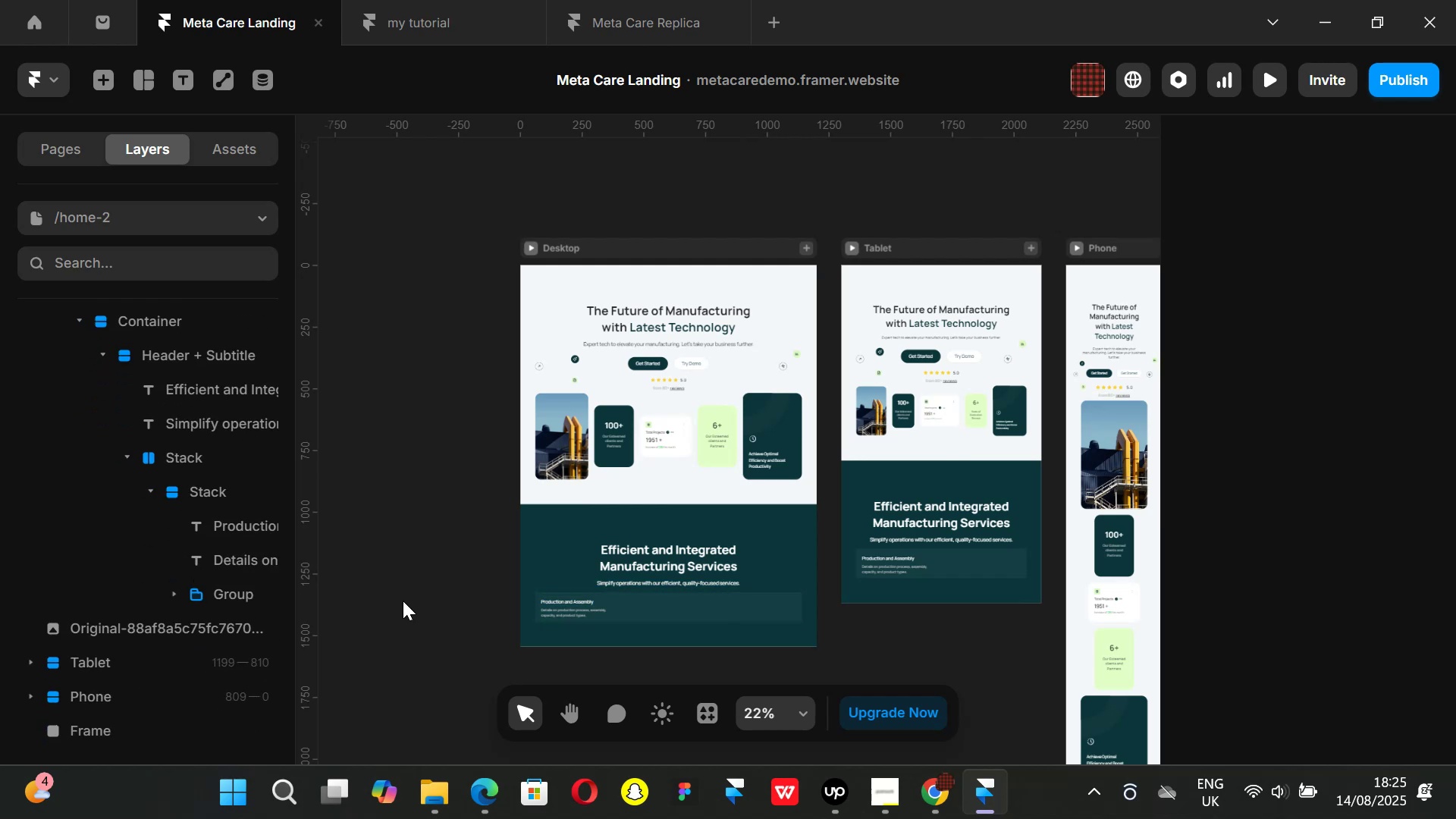 
double_click([403, 601])
 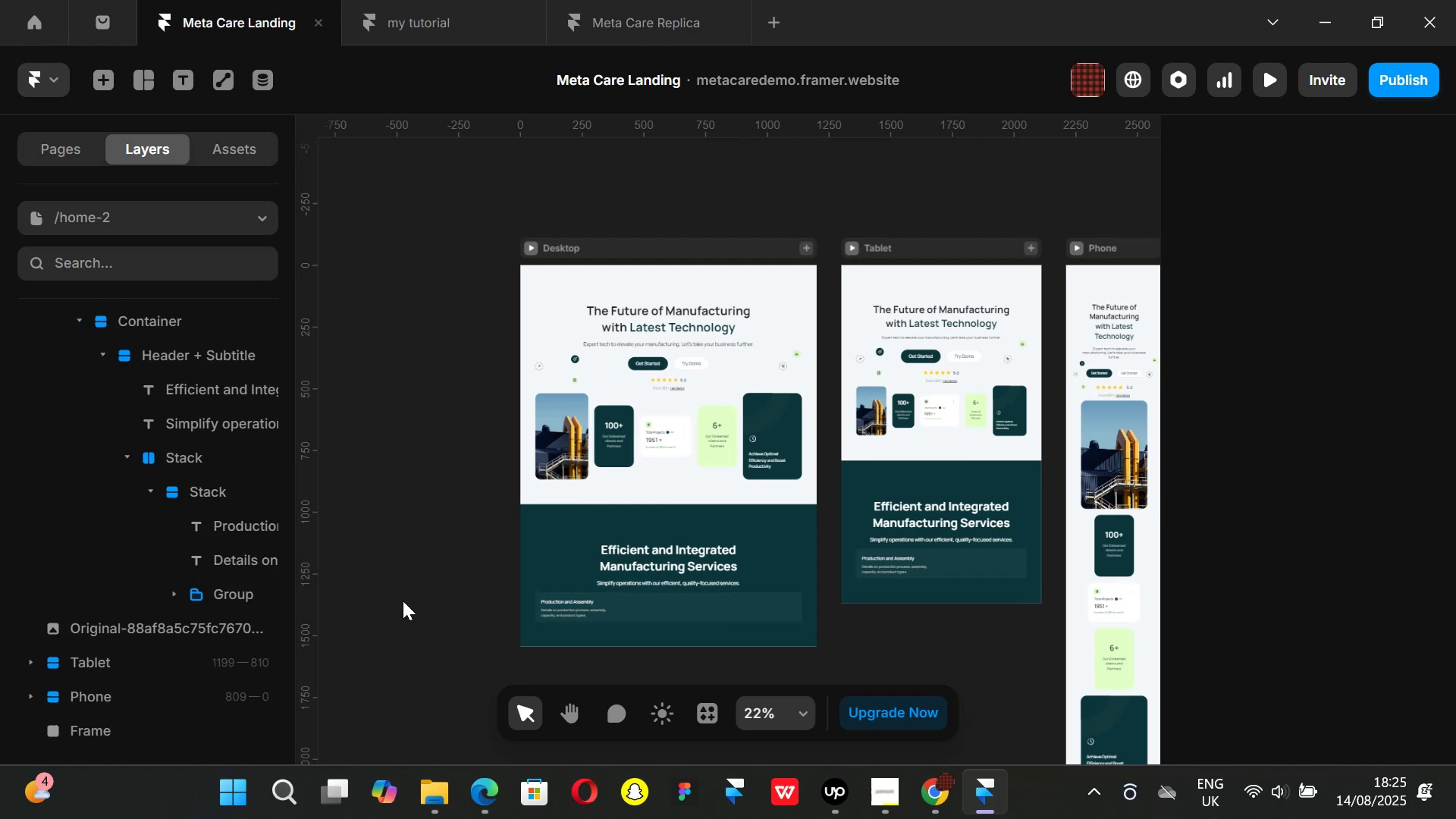 
triple_click([403, 601])
 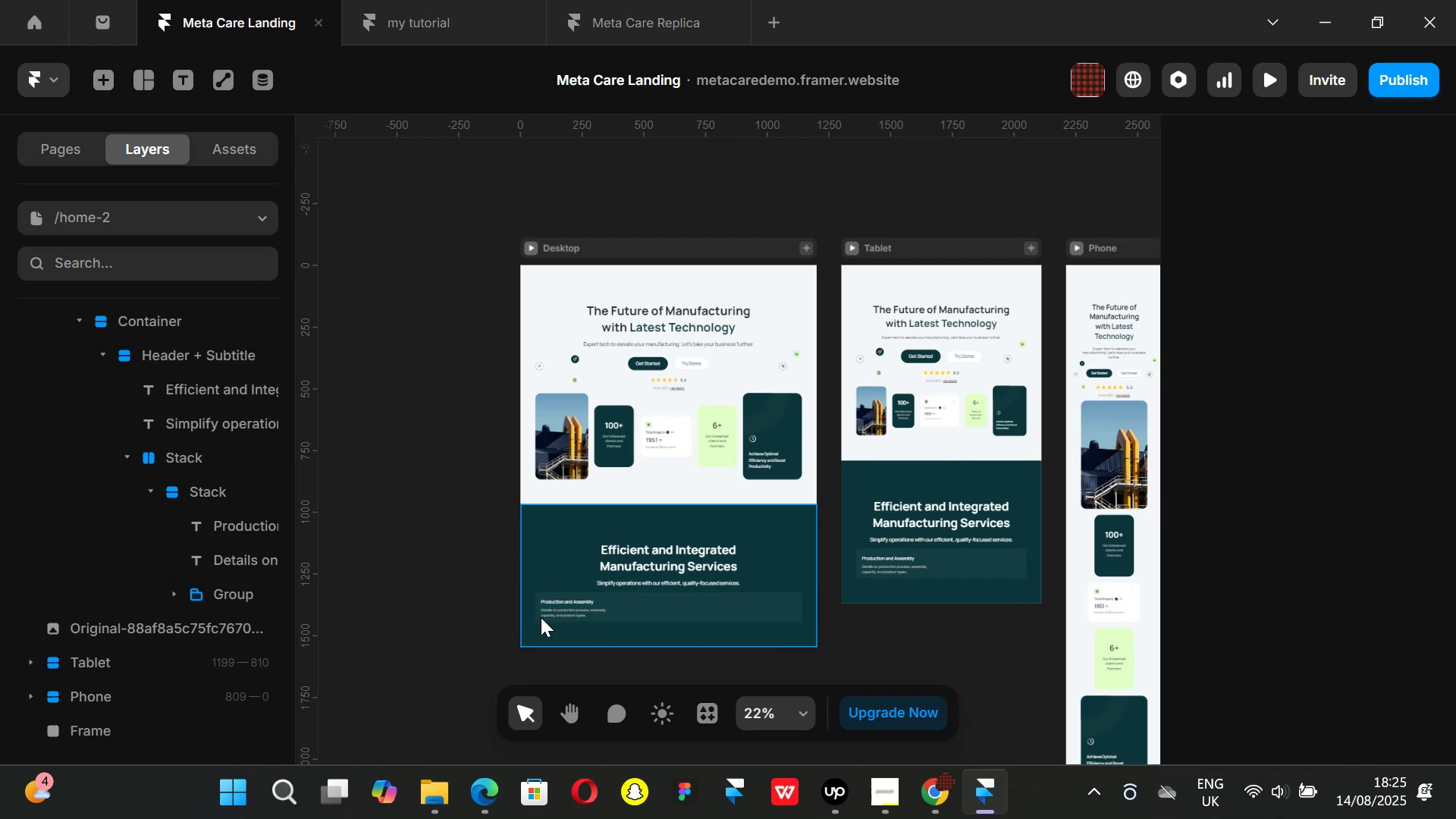 
hold_key(key=ControlLeft, duration=1.12)
scroll: coordinate [621, 573], scroll_direction: up, amount: 8.0
 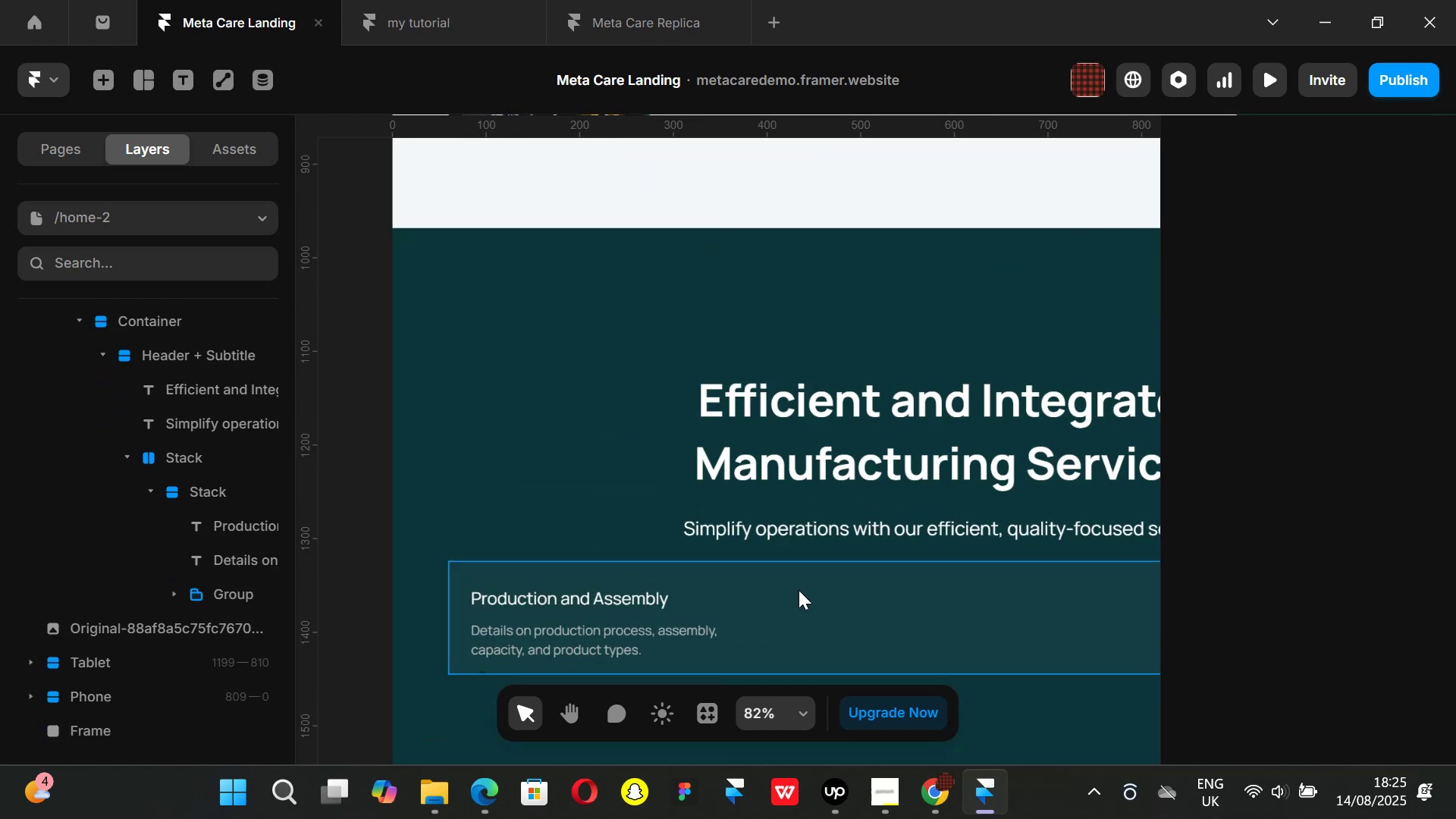 
hold_key(key=ShiftLeft, duration=0.38)
 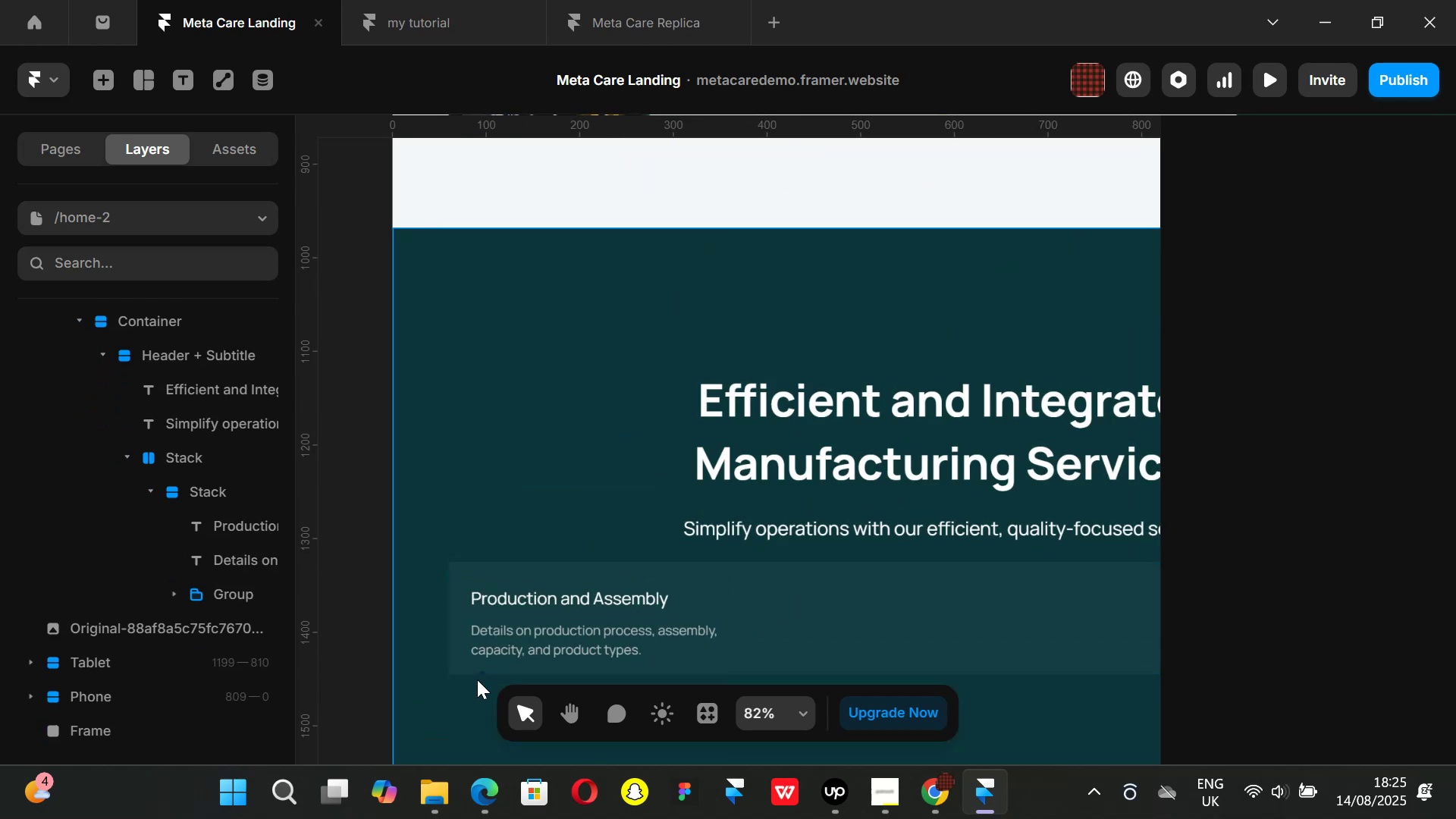 
hold_key(key=ControlLeft, duration=0.36)
scroll: coordinate [475, 680], scroll_direction: up, amount: 4.0
 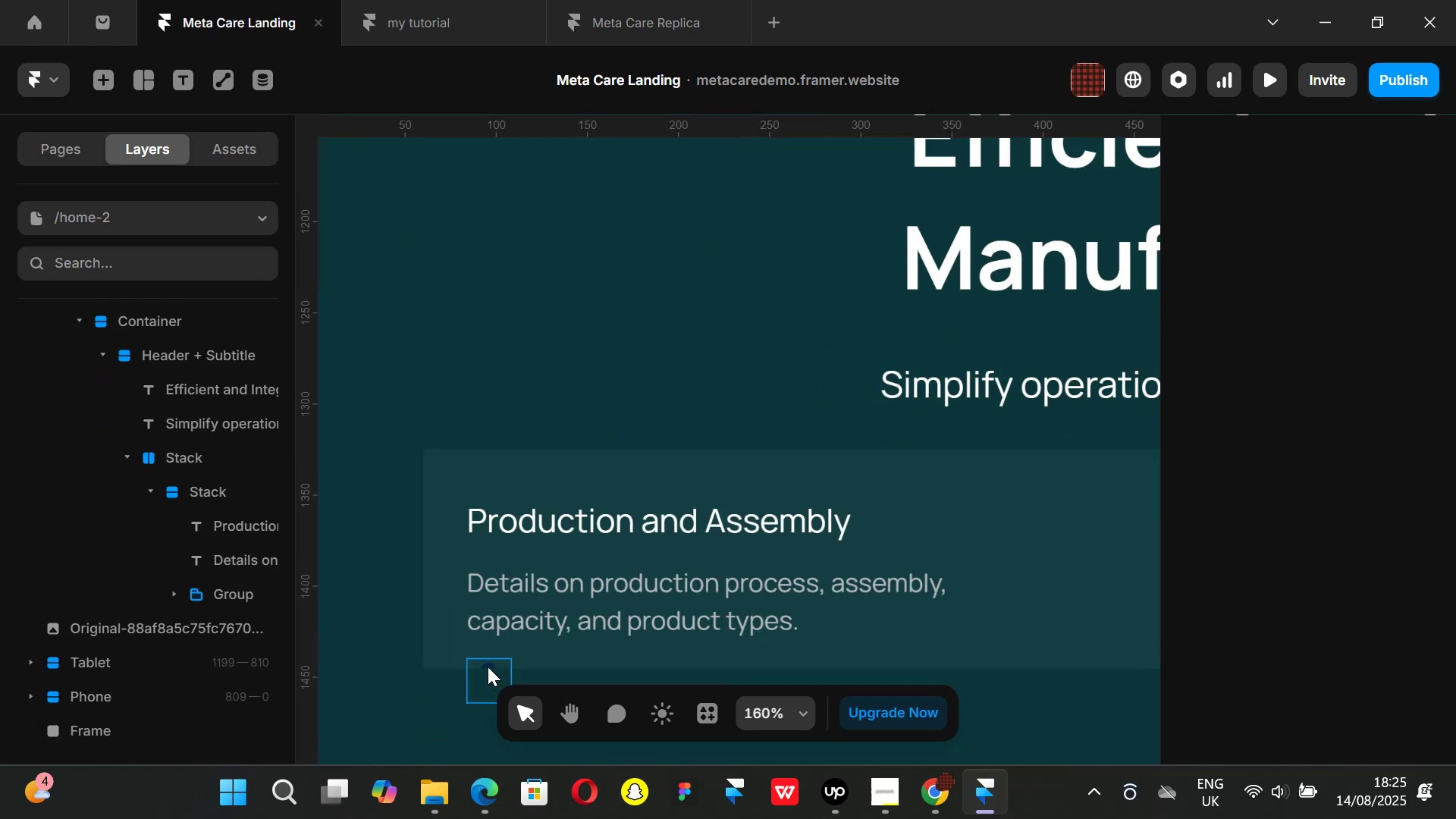 
left_click([488, 667])
 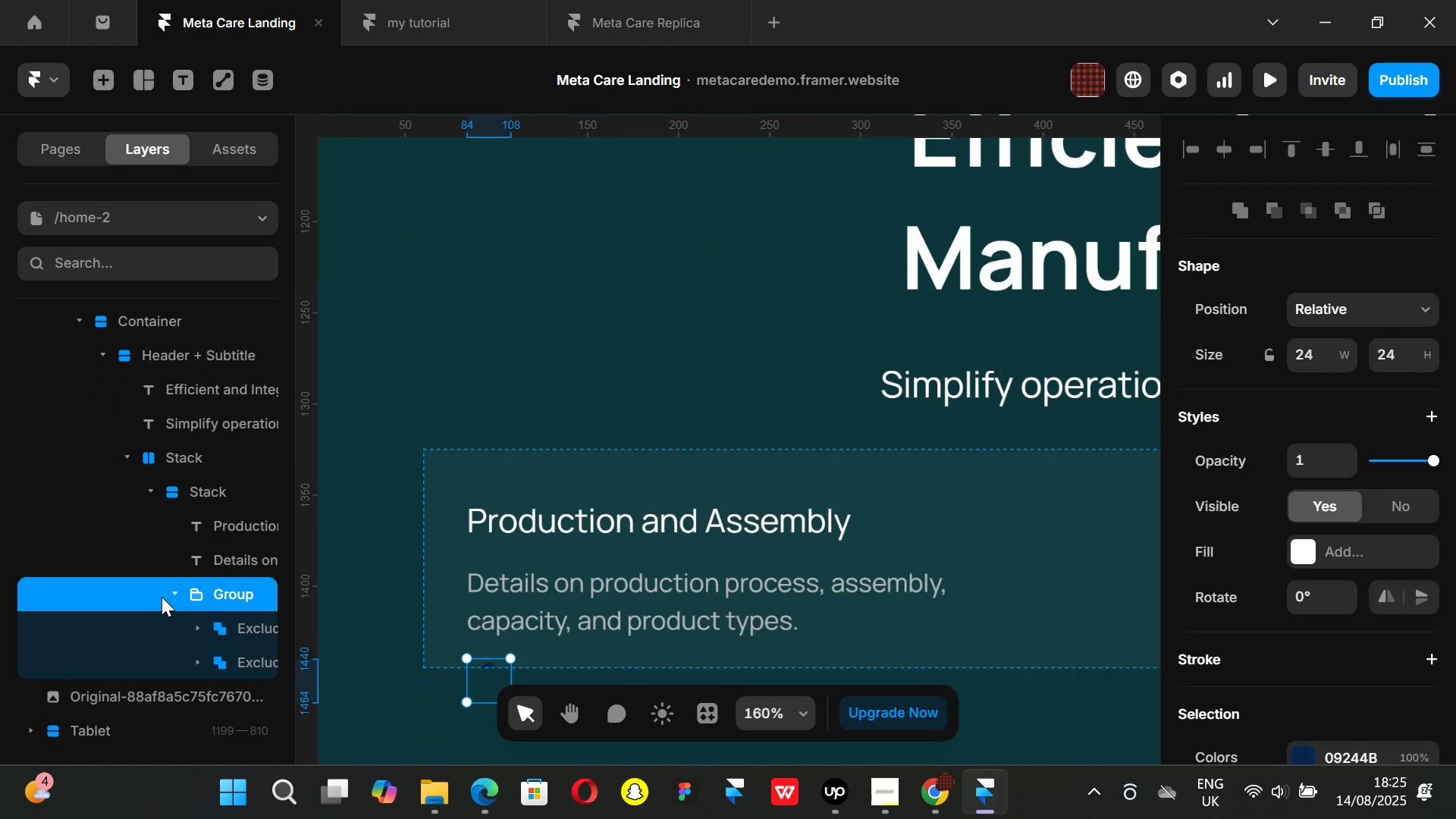 
left_click([180, 590])
 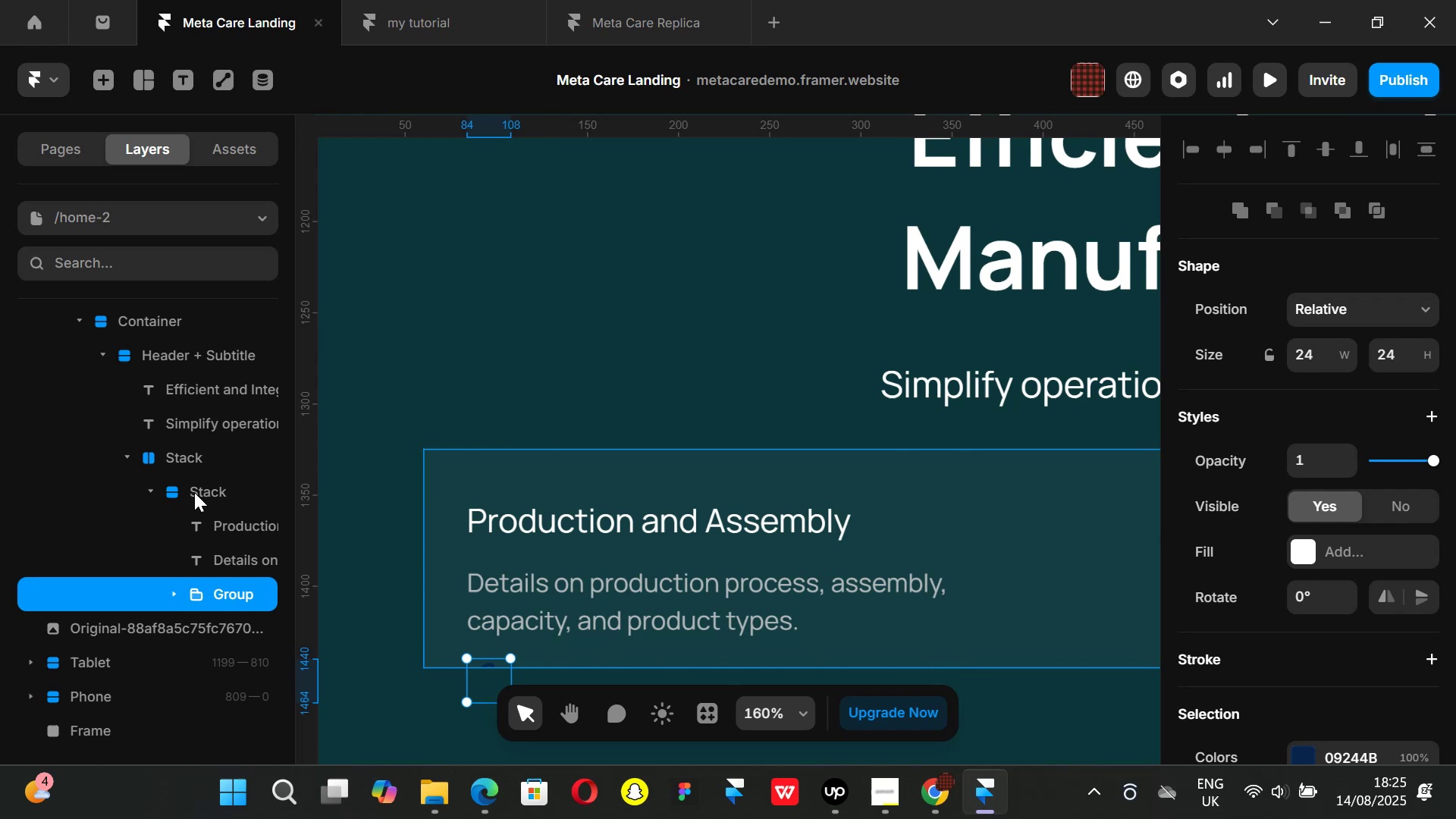 
left_click([194, 492])
 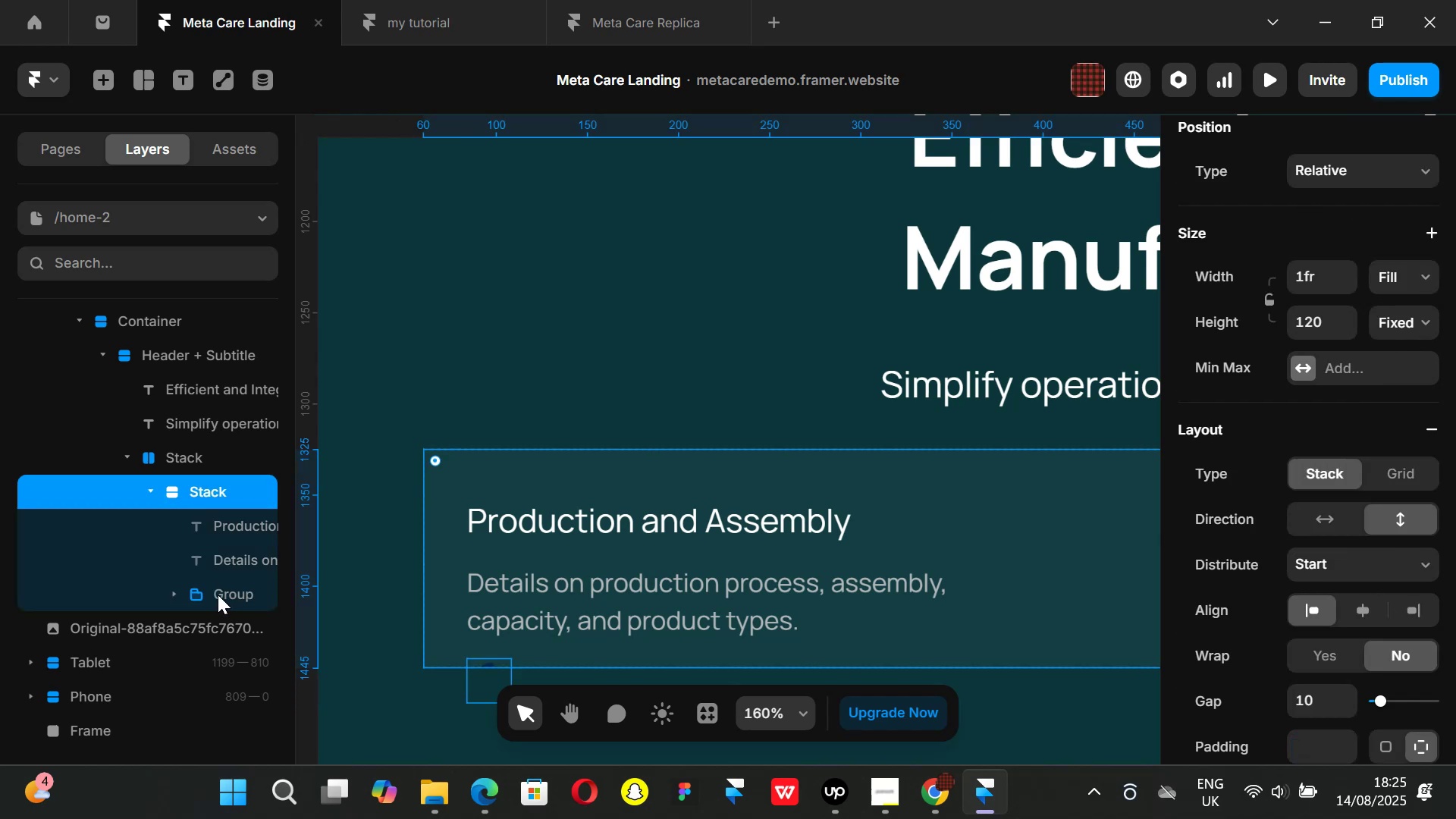 
left_click([218, 593])
 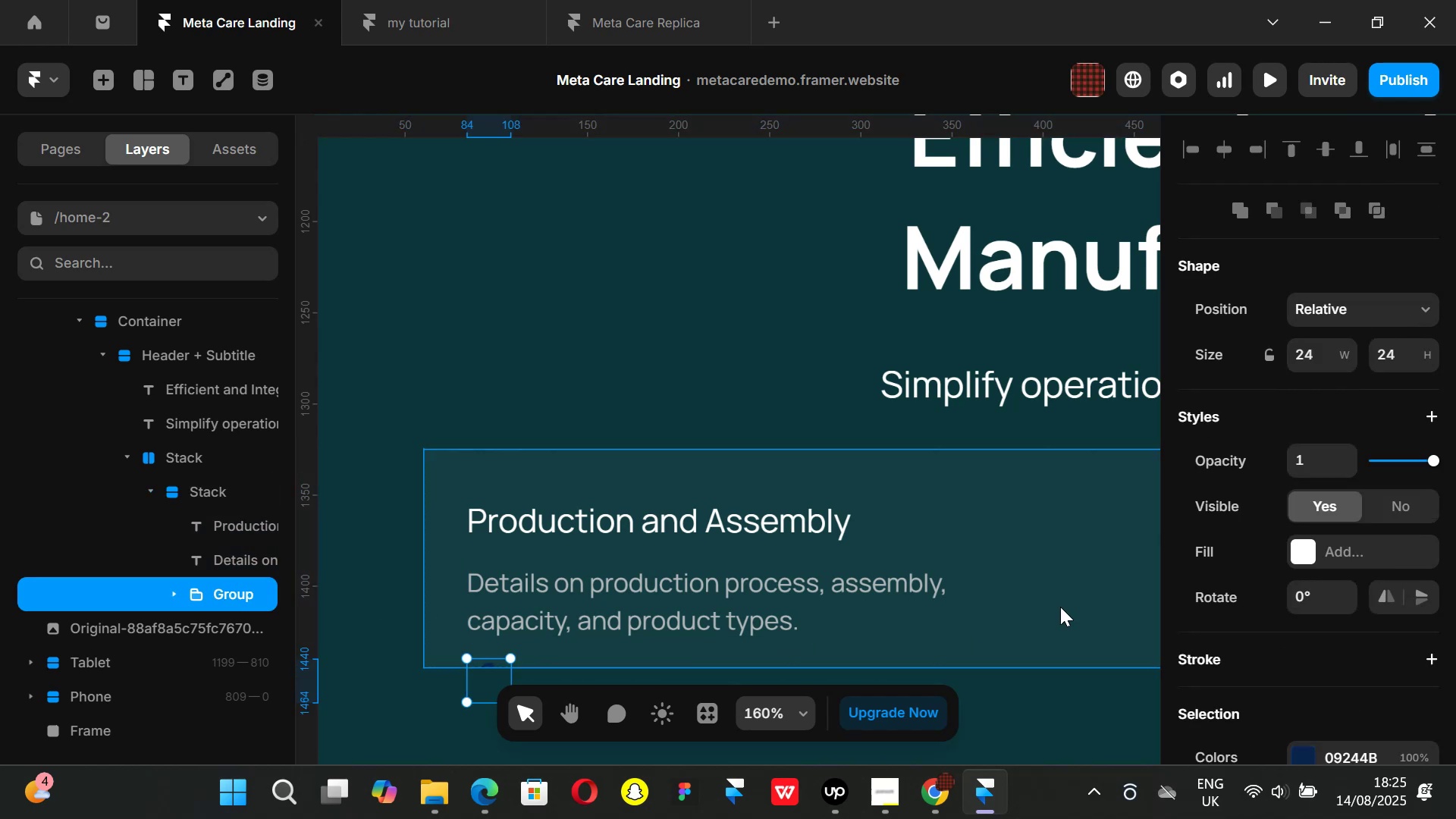 
left_click([1060, 607])
 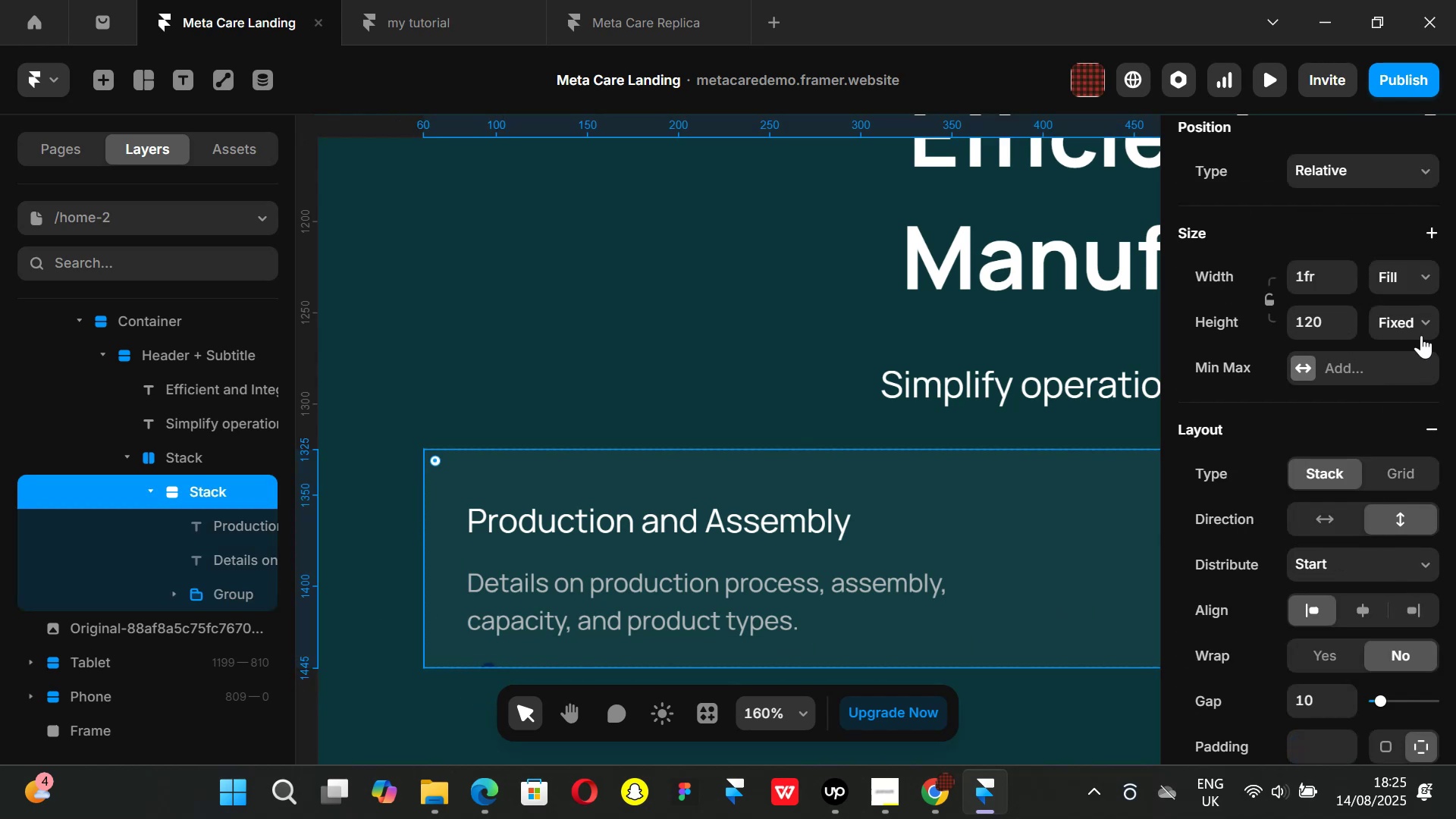 
left_click([1421, 331])
 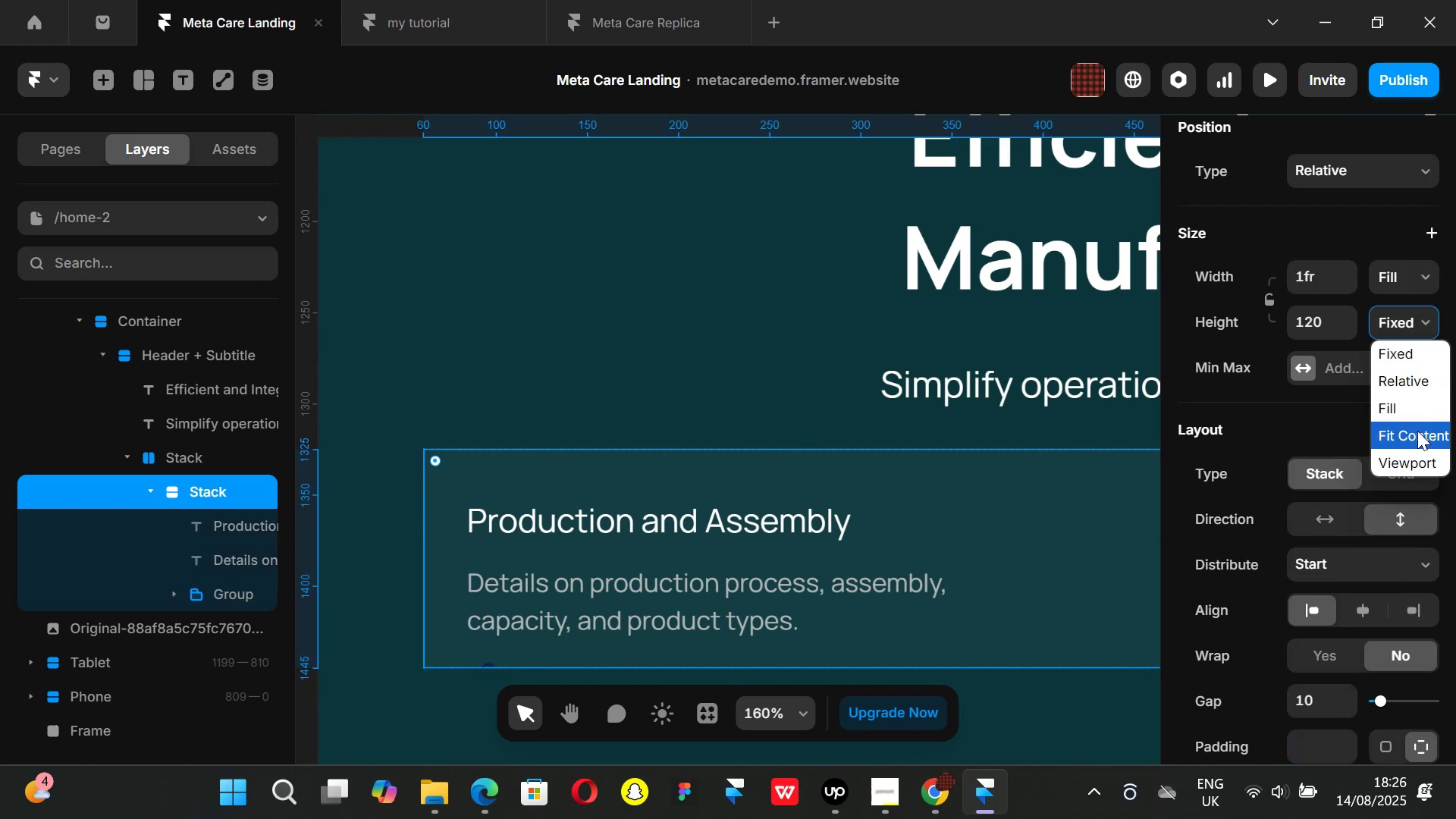 
left_click([1417, 431])
 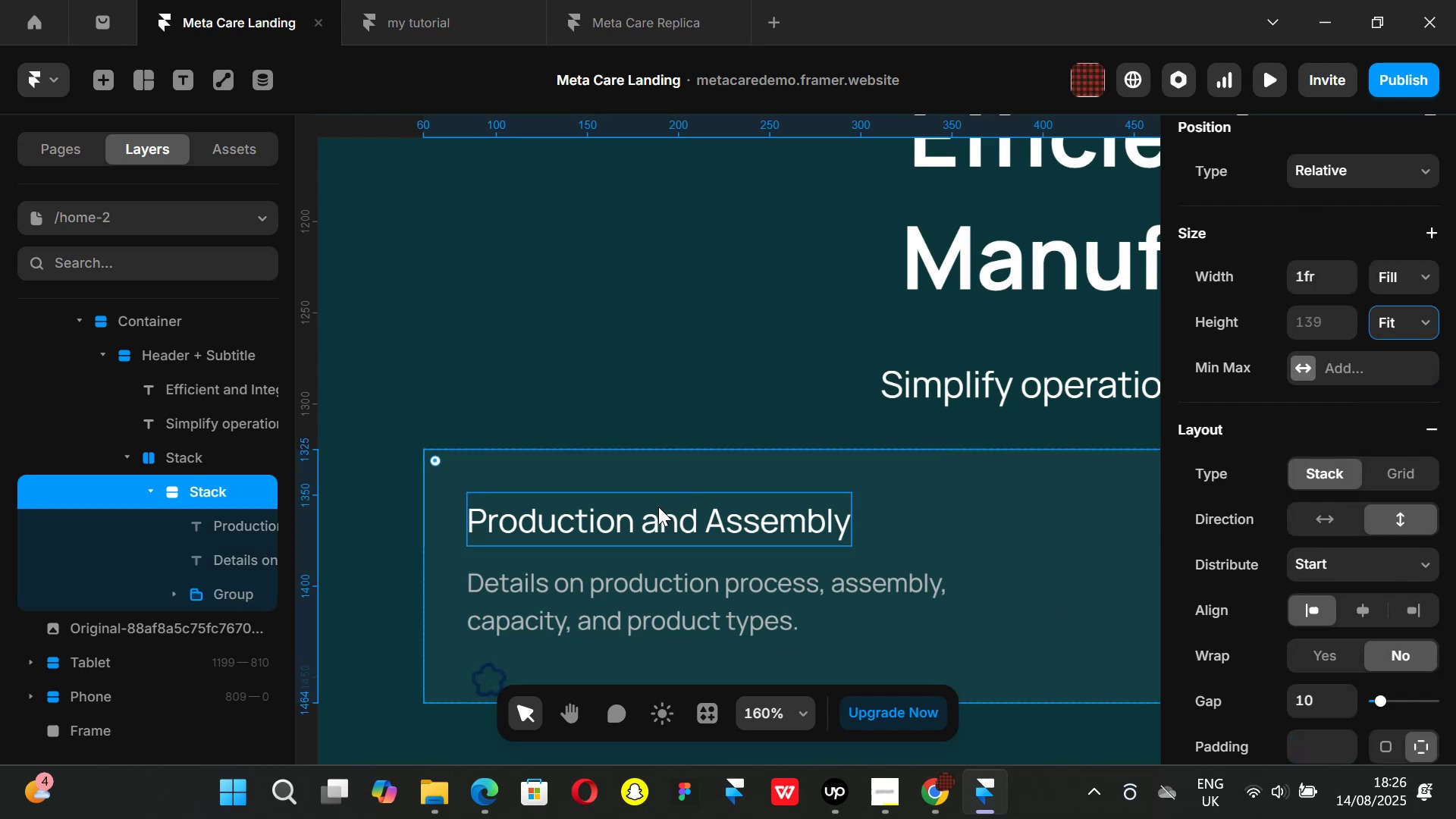 
scroll: coordinate [635, 509], scroll_direction: down, amount: 1.0
 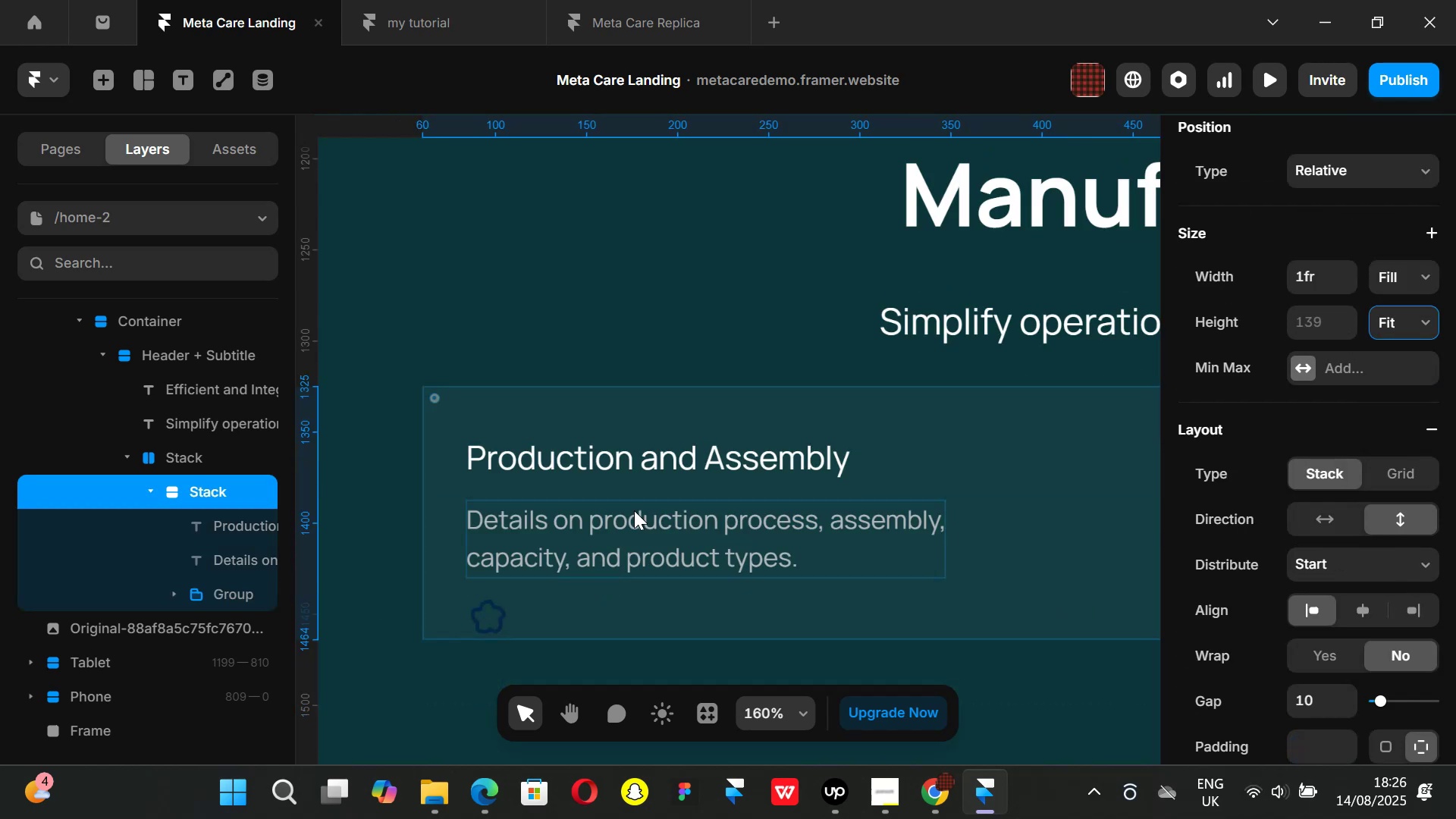 
key(Control+ControlLeft)
 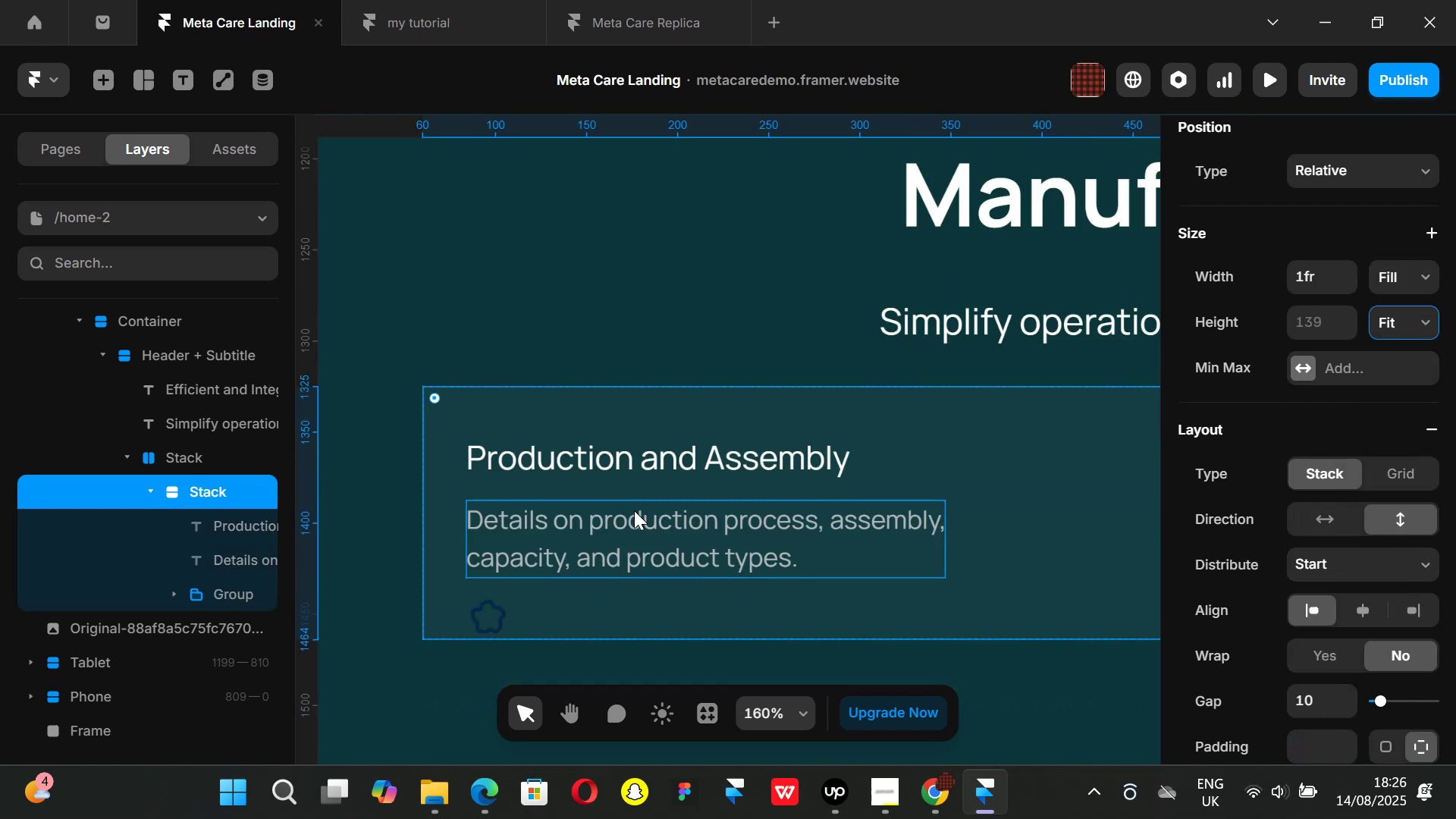 
scroll: coordinate [634, 510], scroll_direction: down, amount: 1.0
 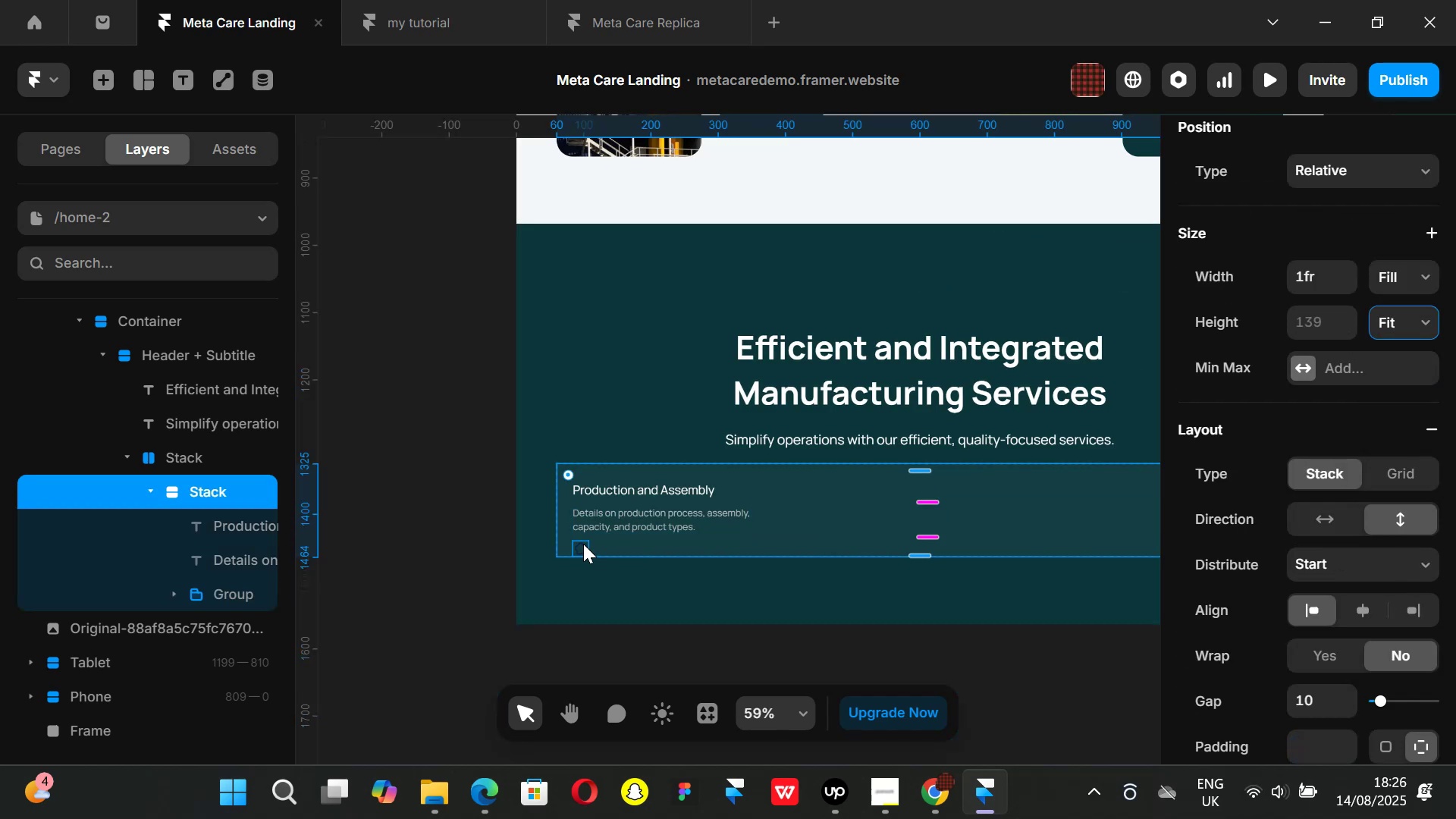 
left_click([583, 544])
 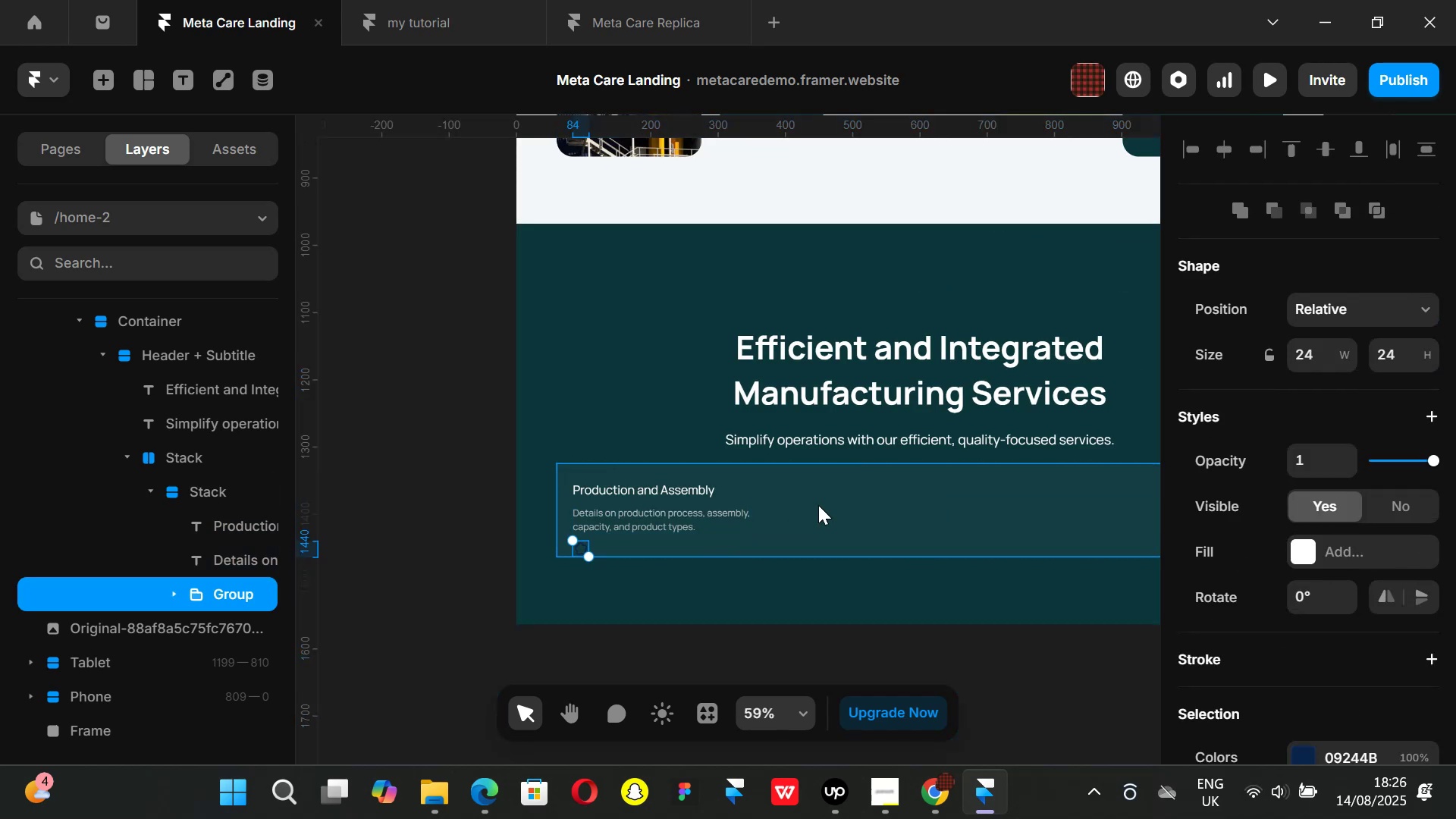 
key(ArrowUp)
 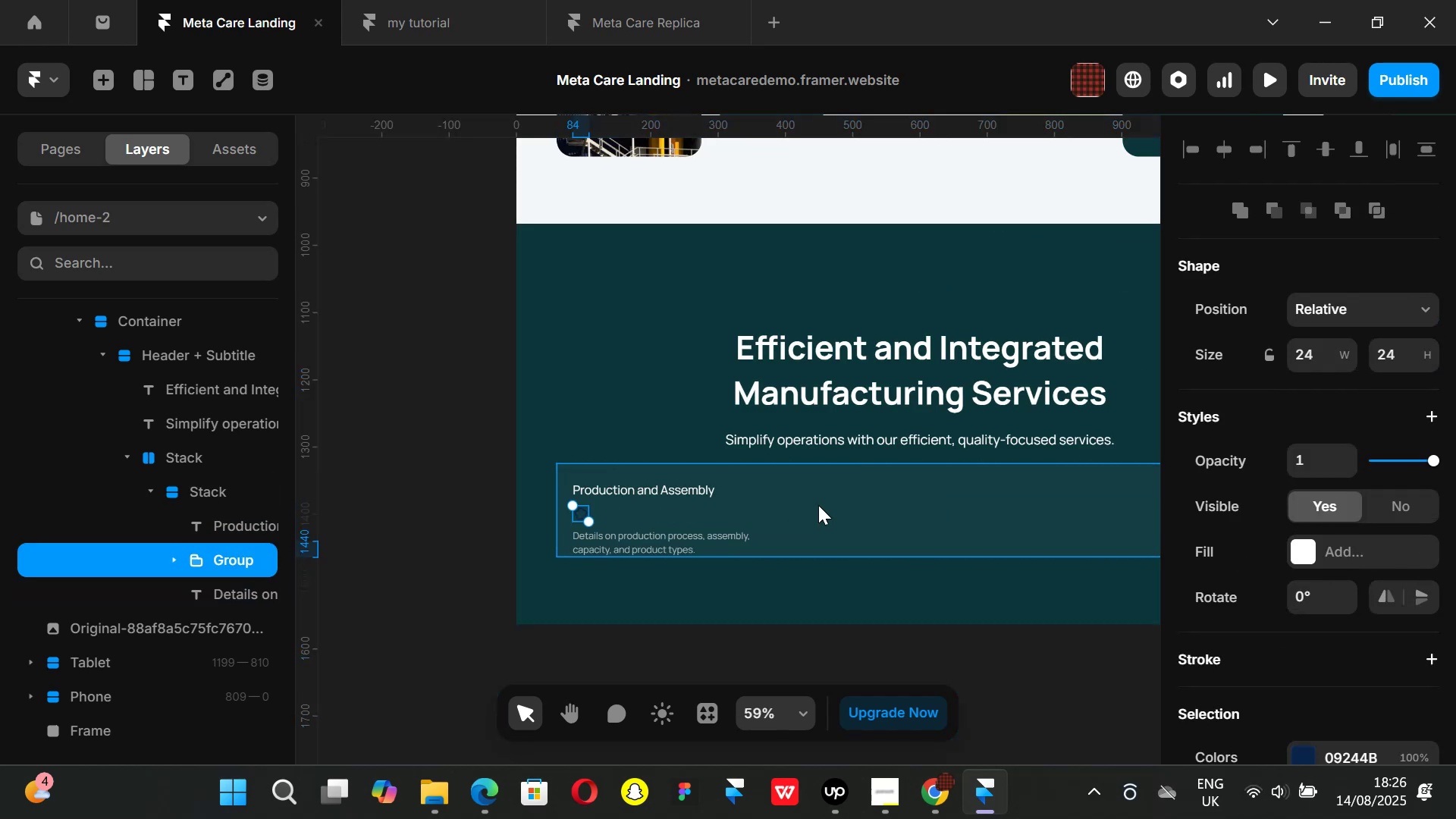 
key(ArrowUp)
 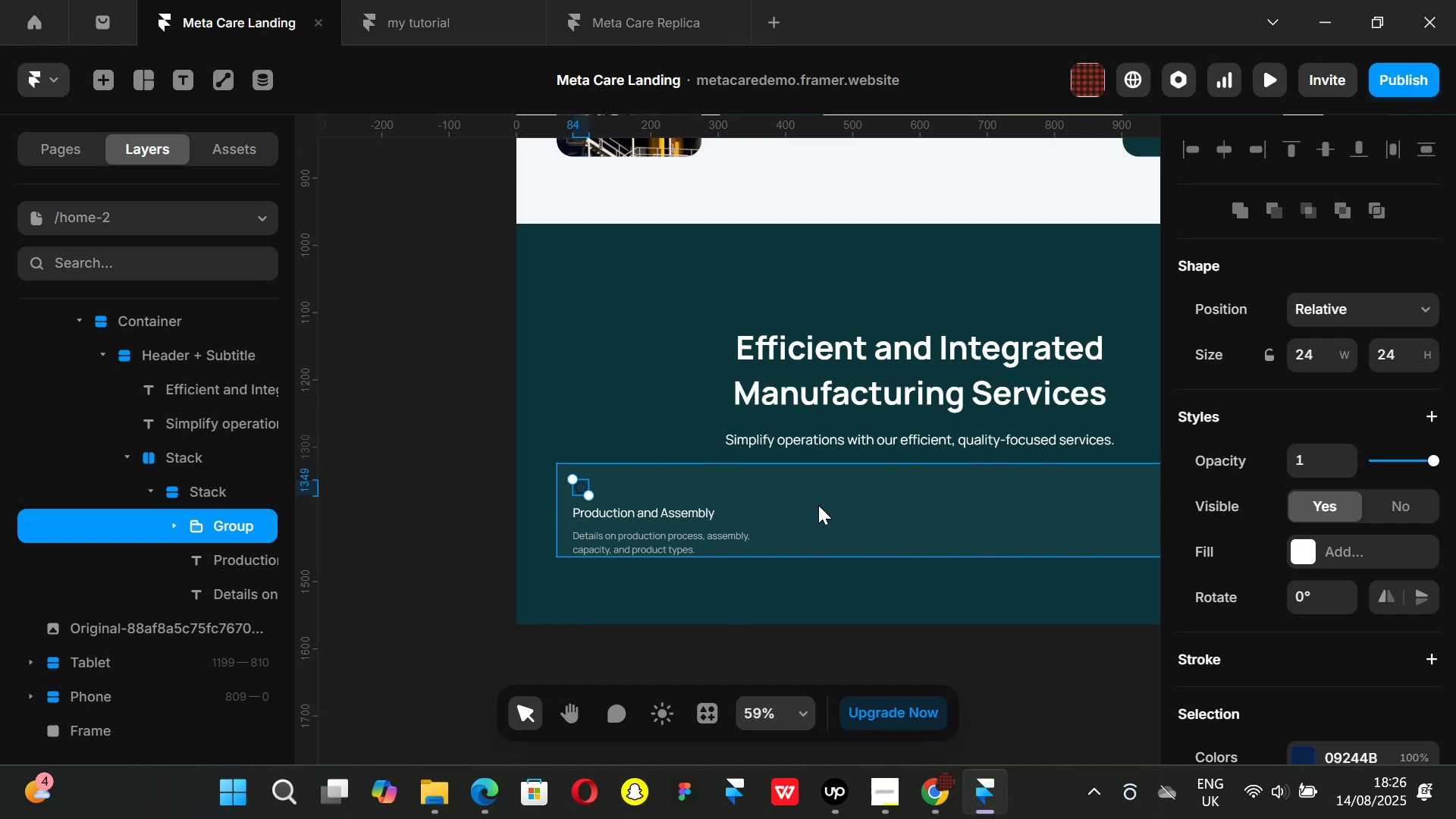 
wait(17.11)
 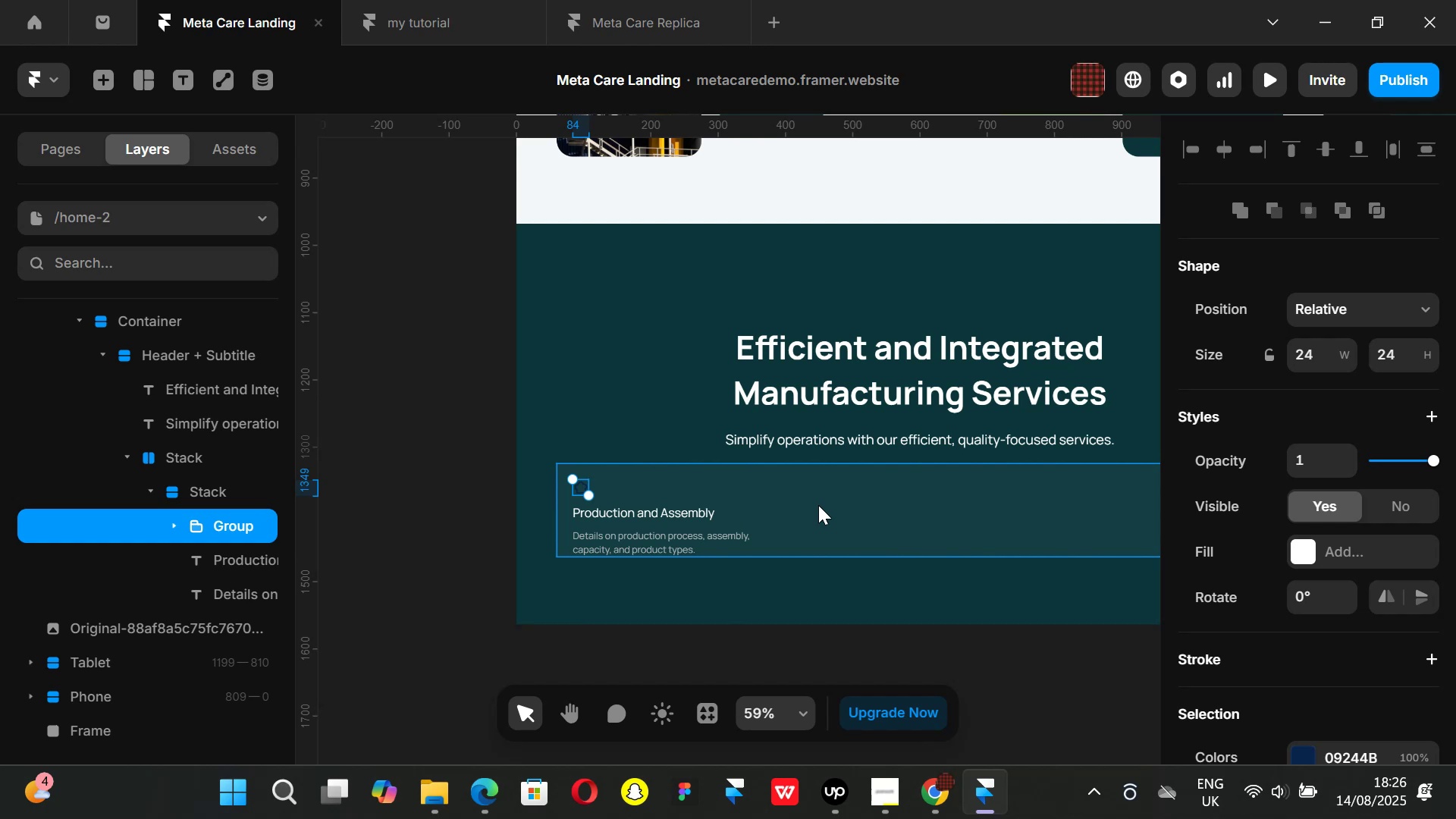 
left_click([941, 814])
 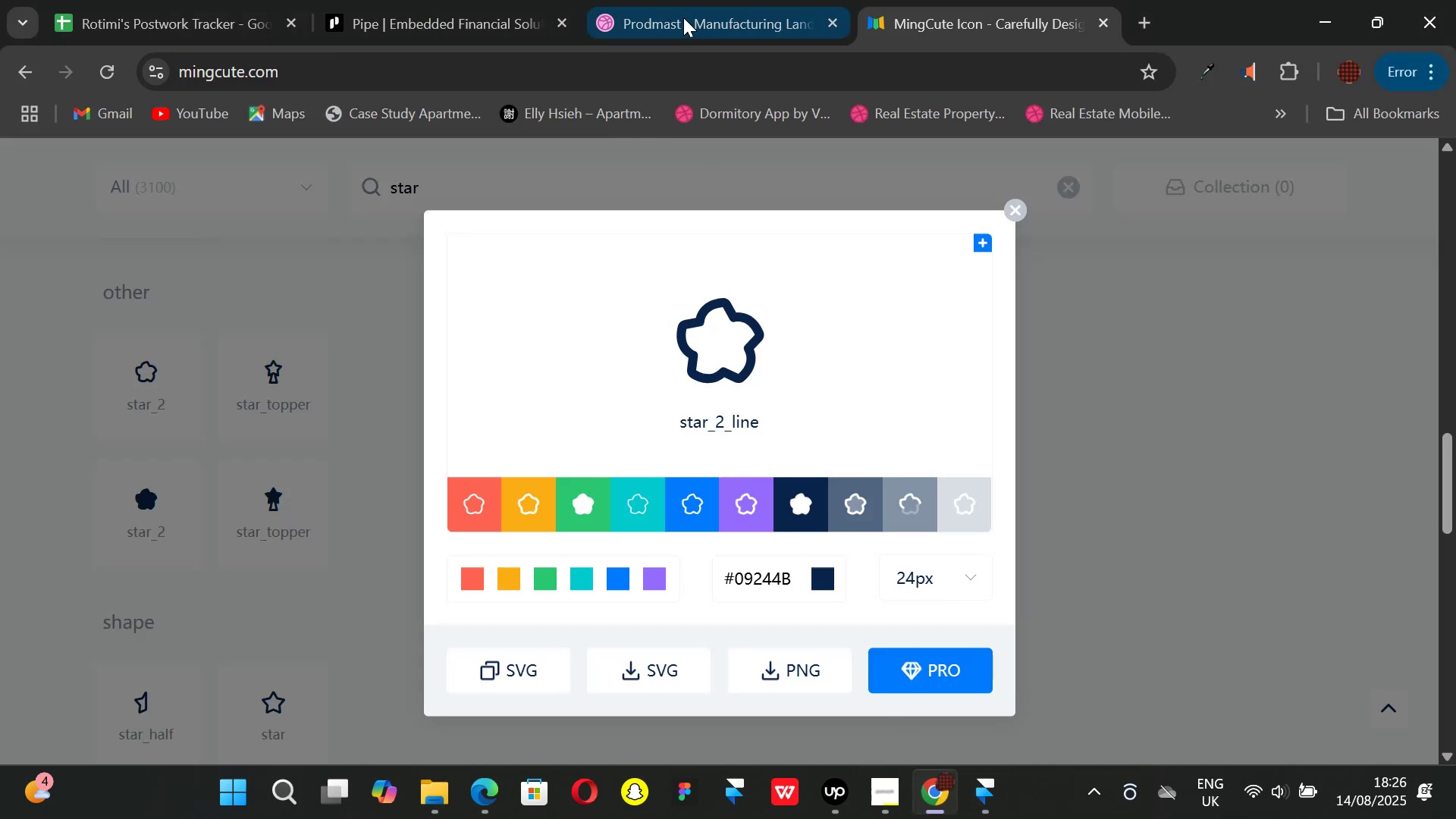 
left_click([683, 17])
 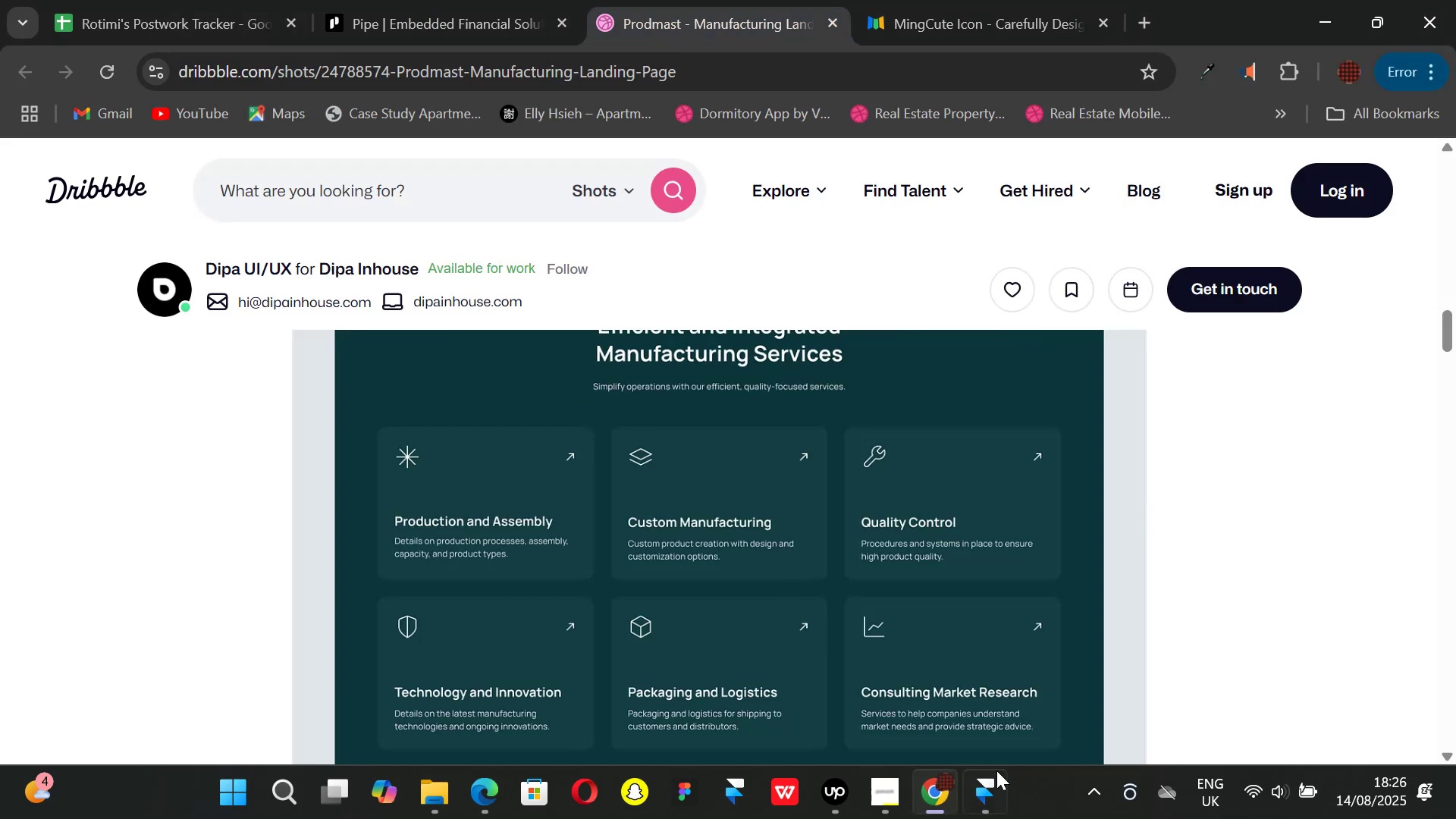 
left_click([996, 776])
 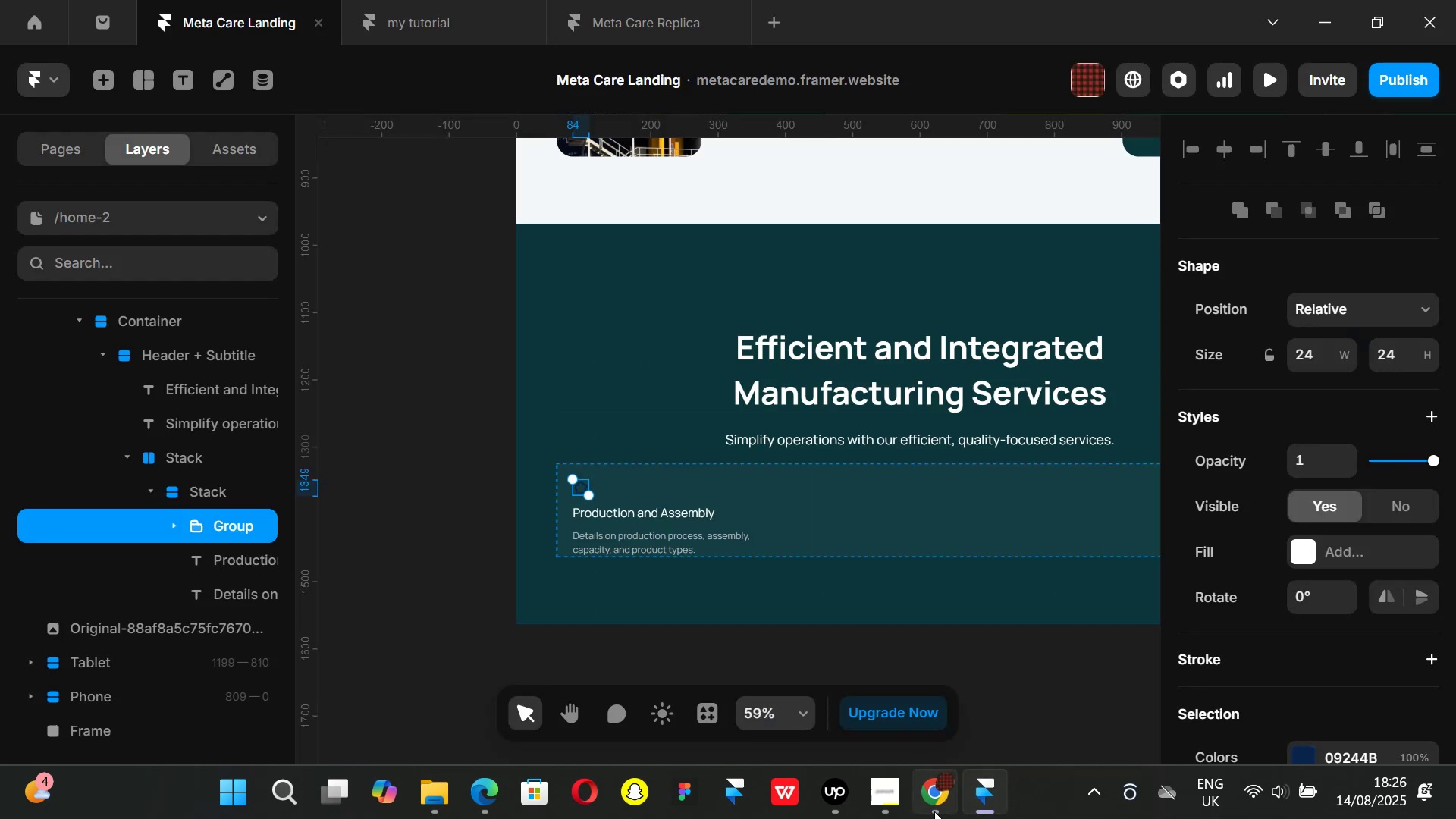 
left_click([934, 811])
 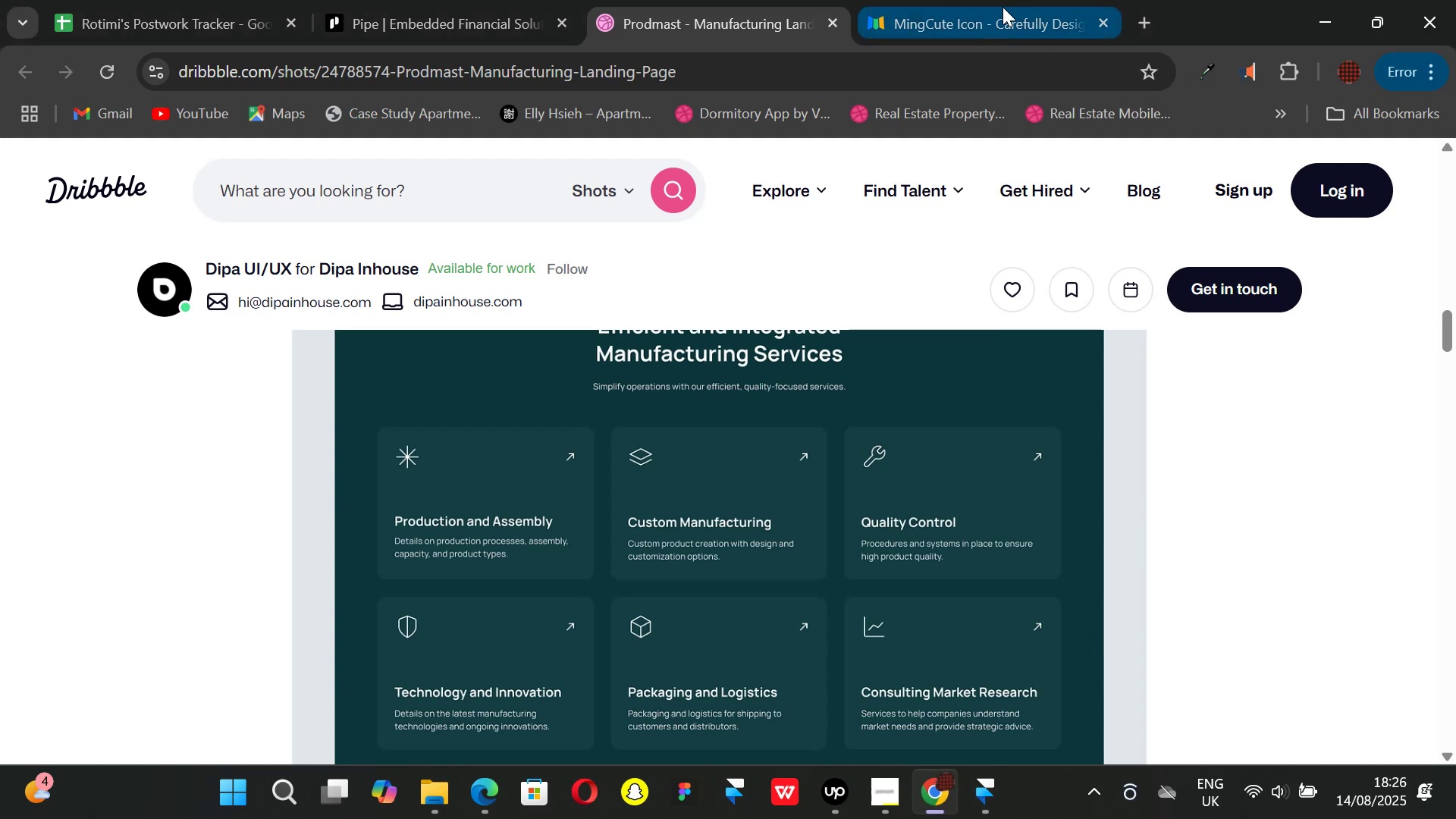 
left_click([997, 2])
 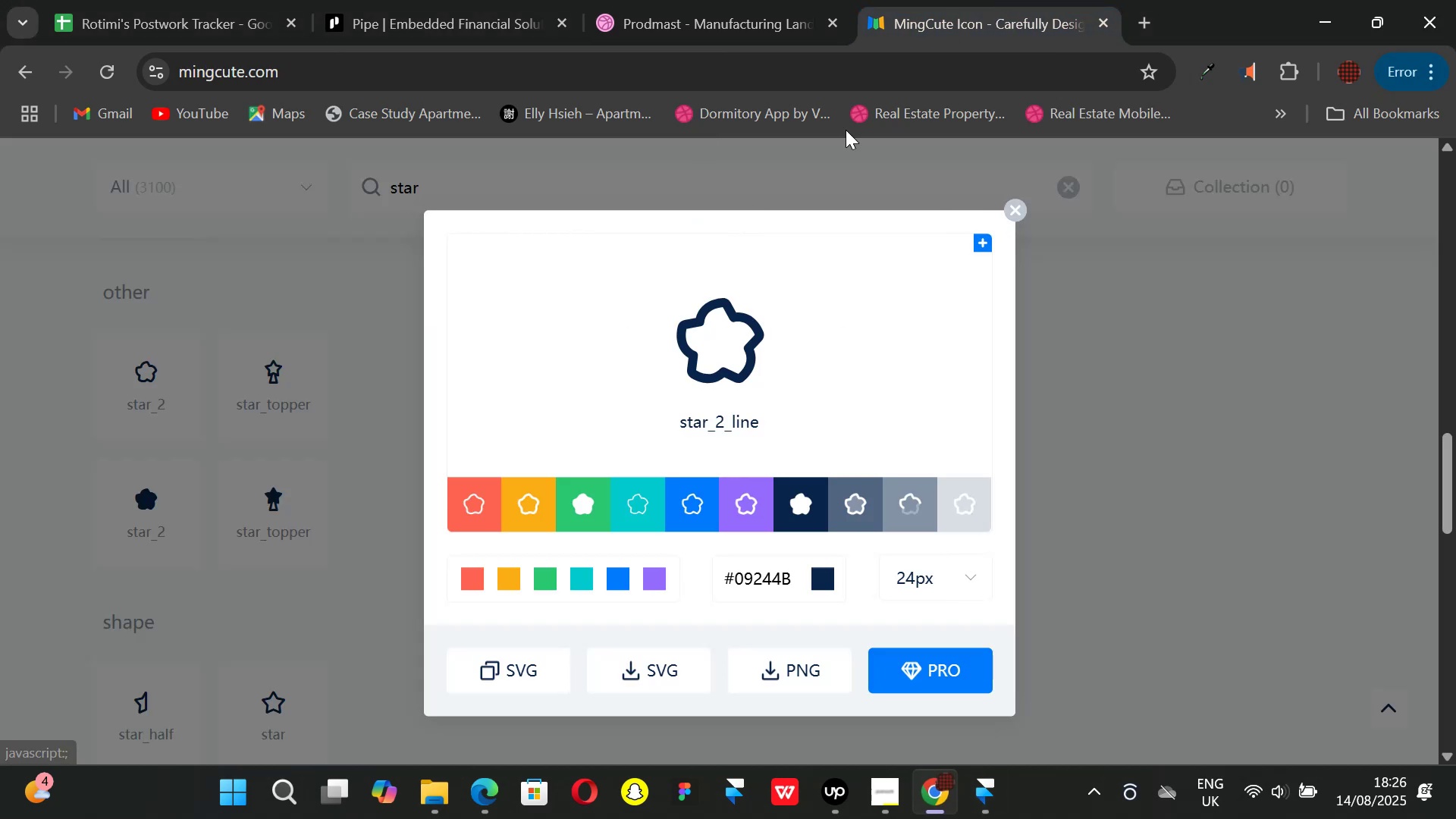 
left_click([708, 5])
 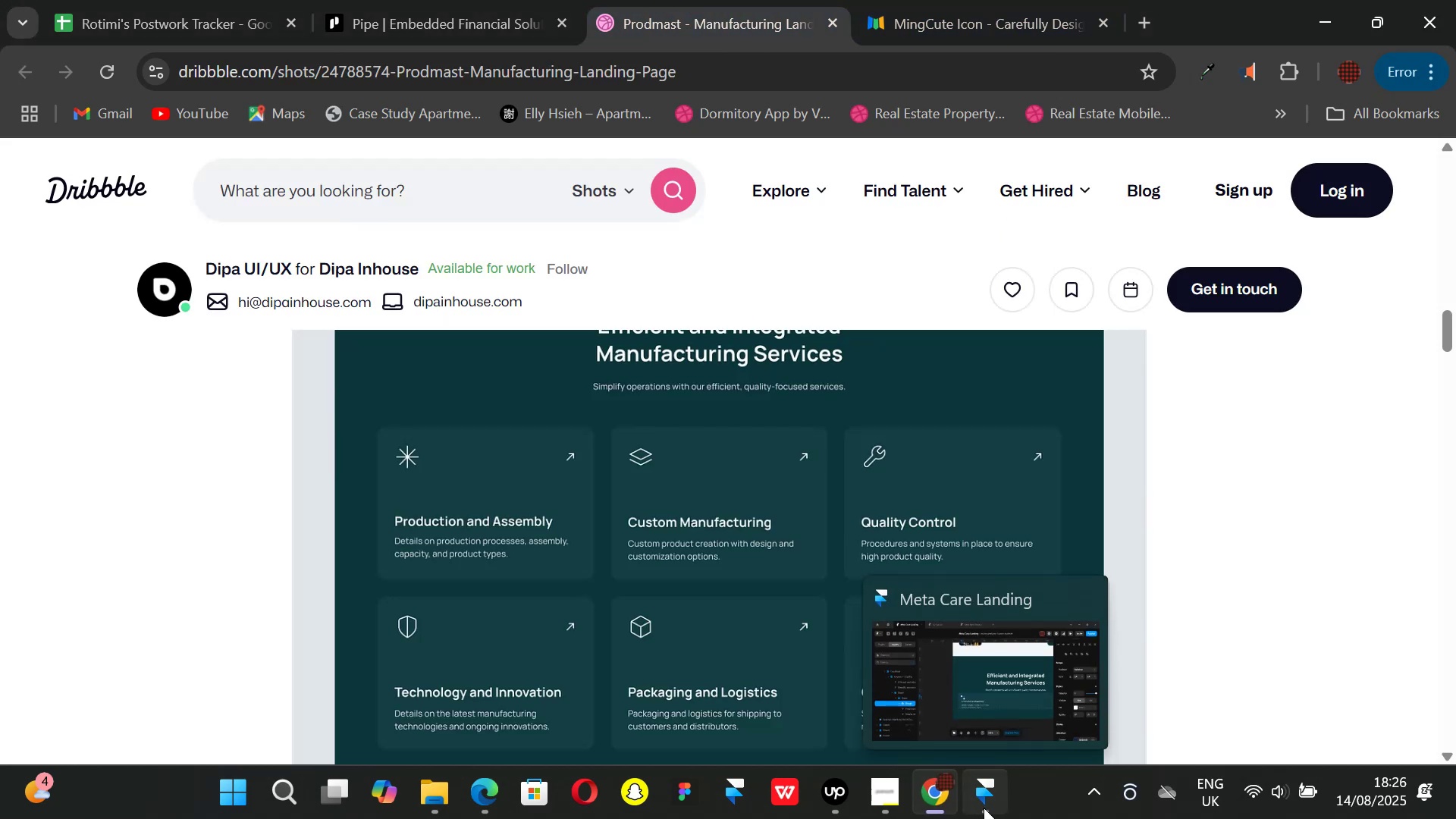 
left_click([984, 808])
 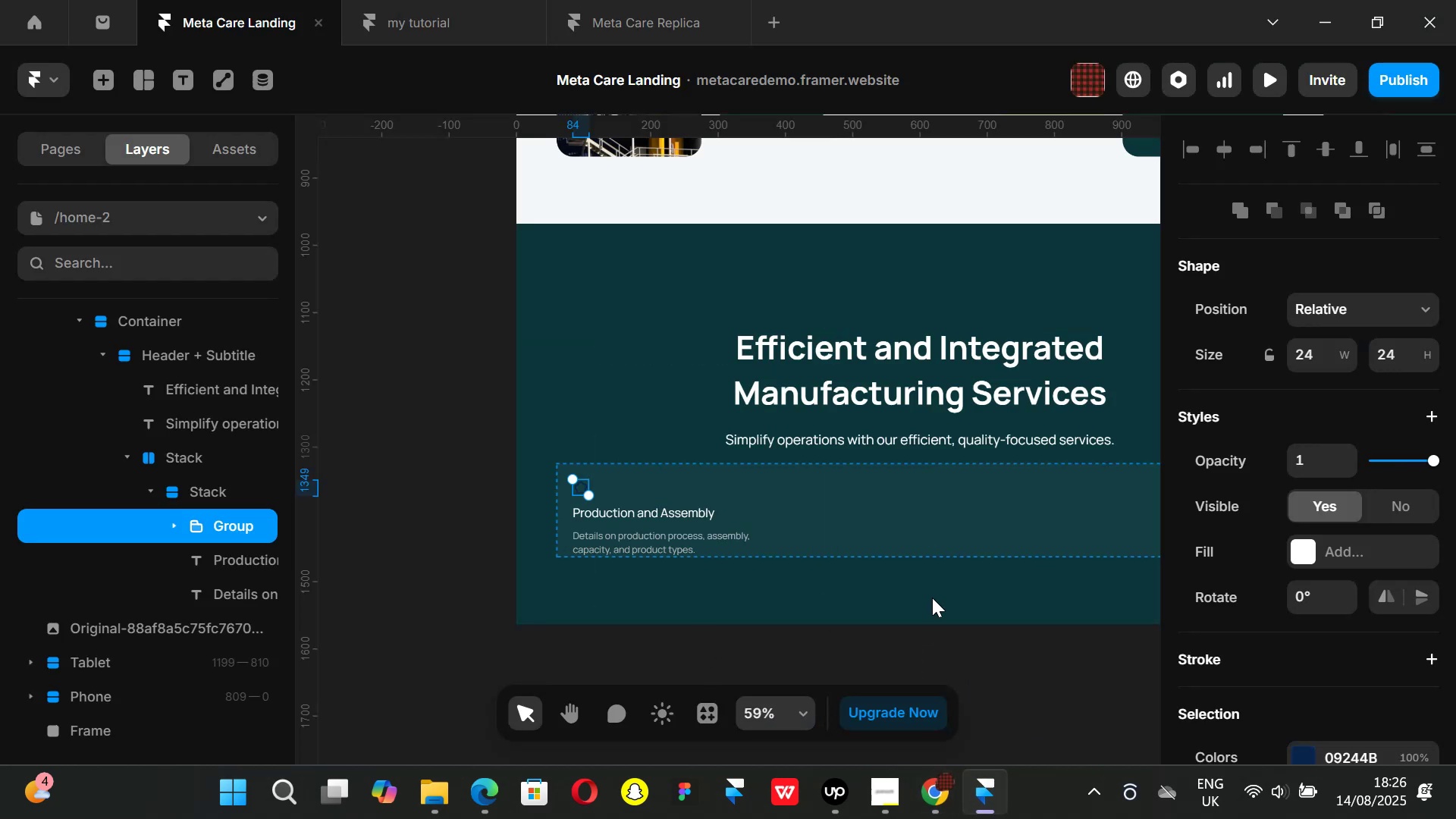 
key(K)
 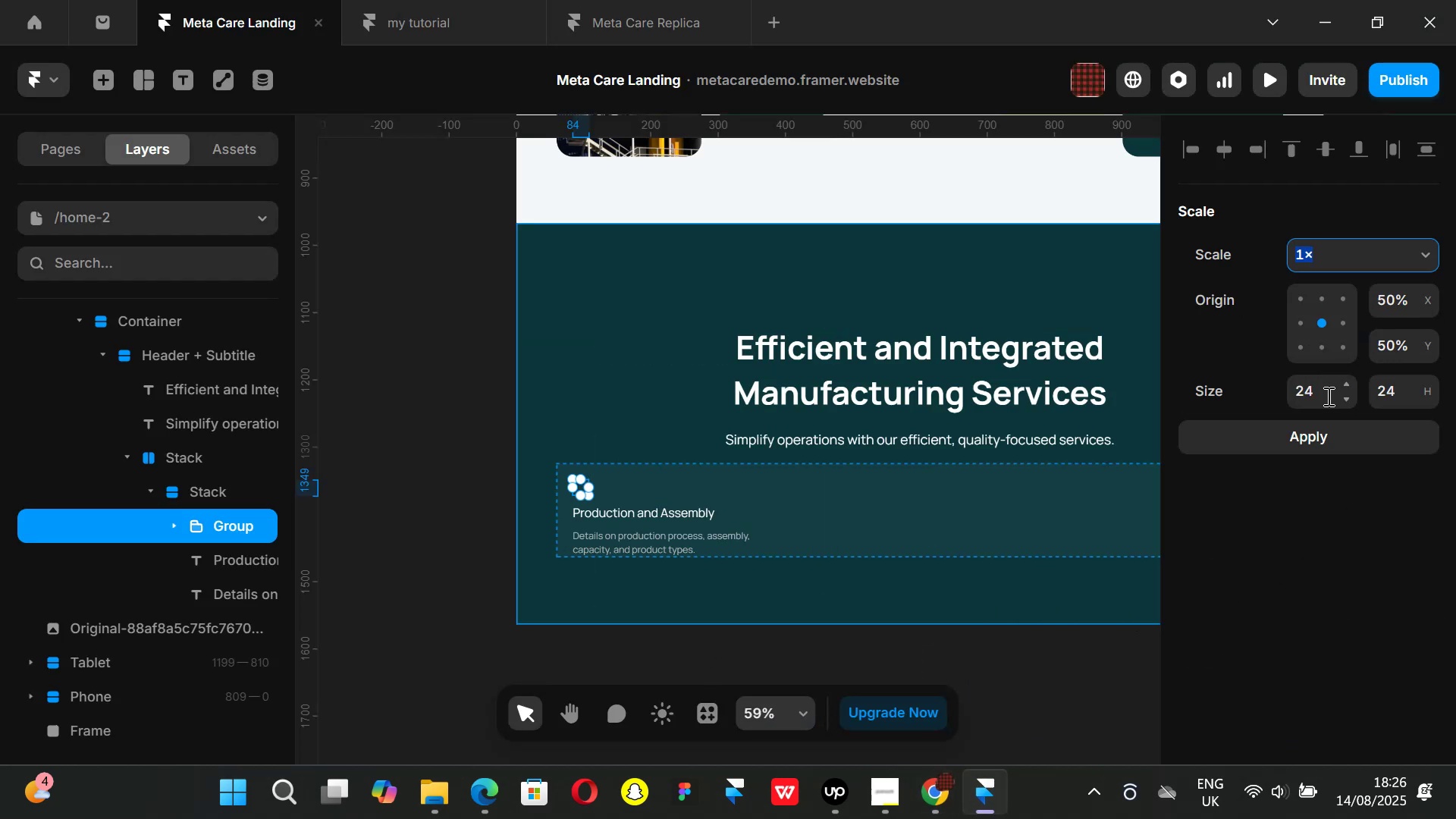 
left_click([1325, 396])
 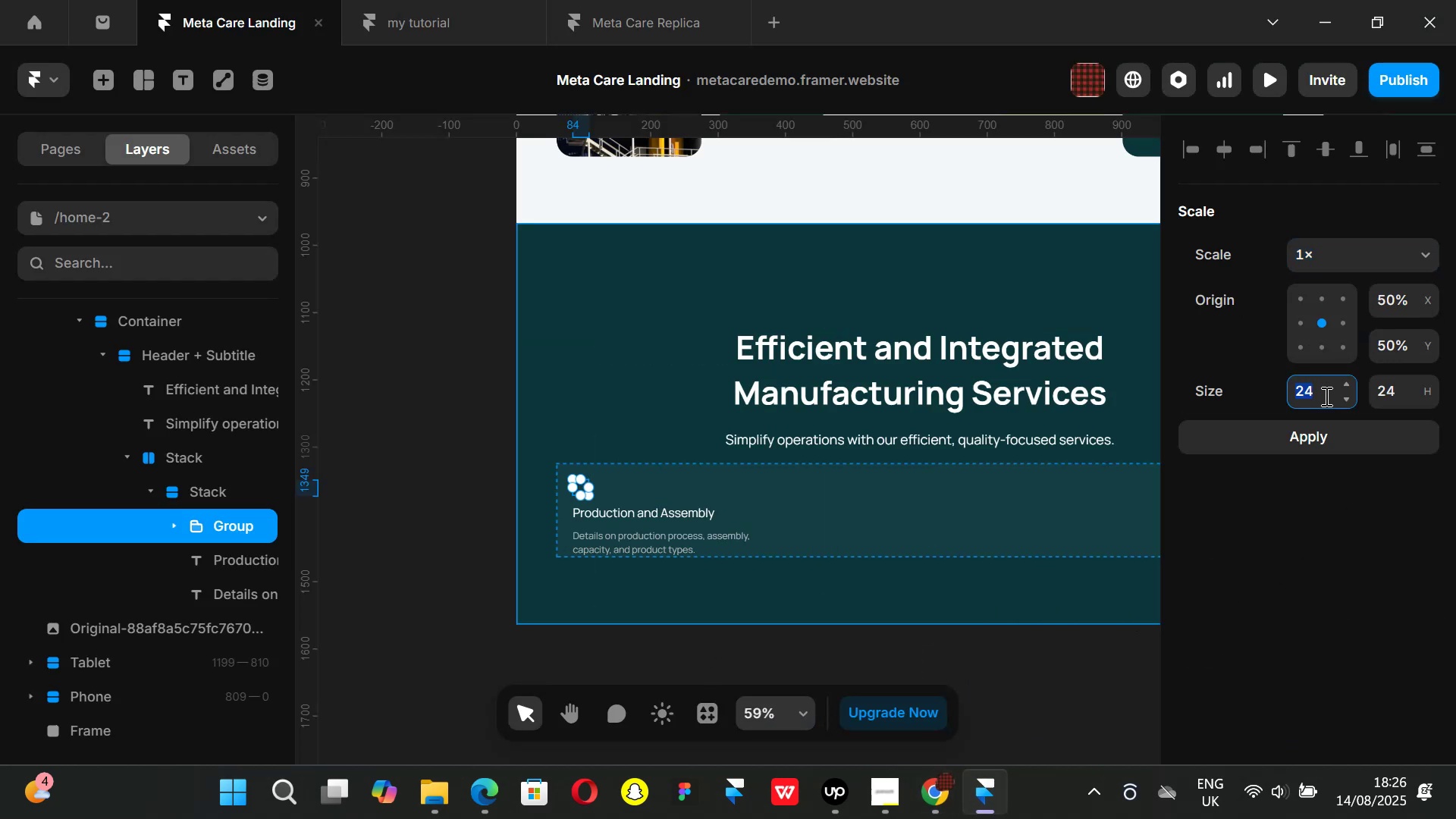 
type(40)
 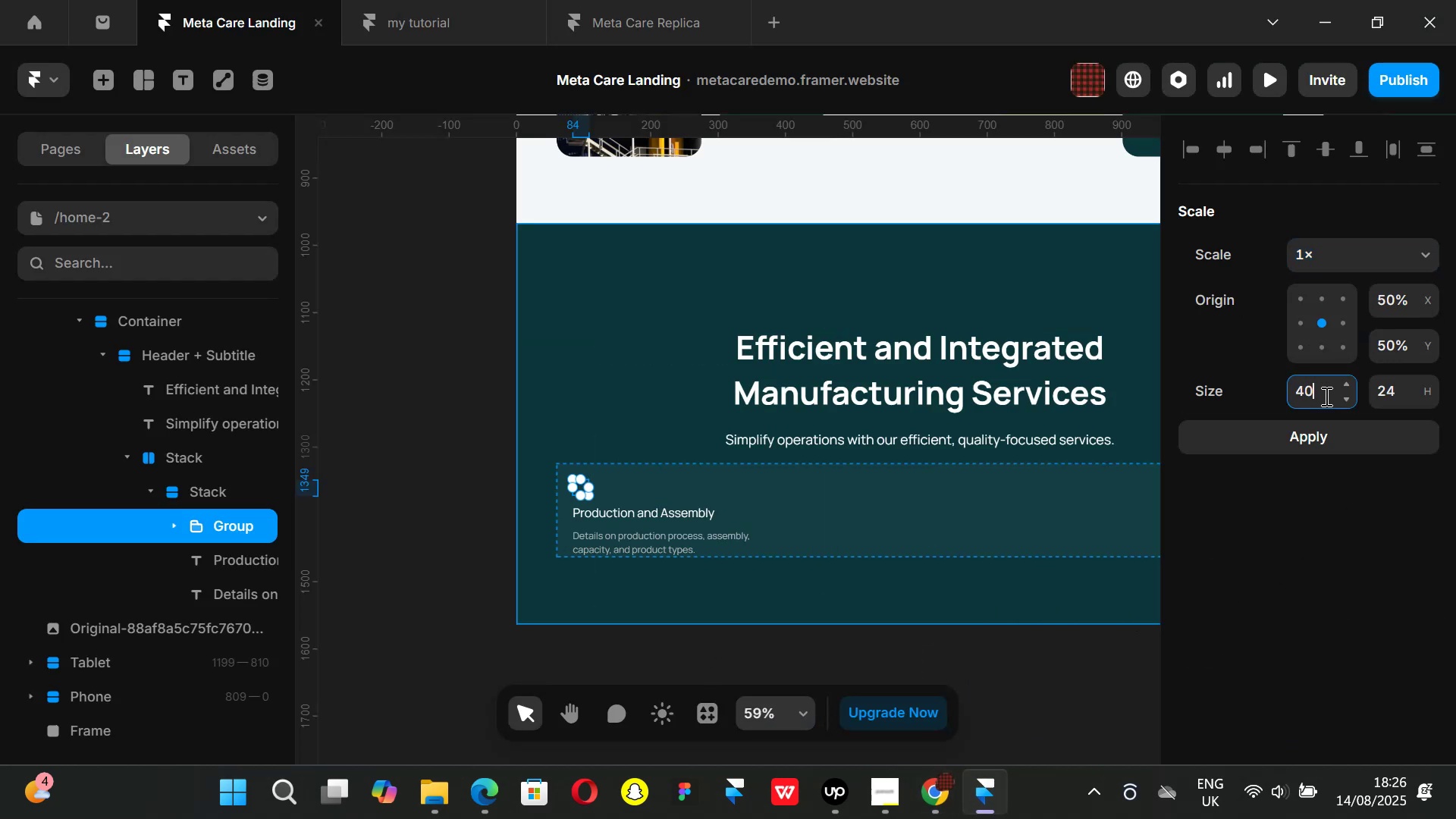 
key(Enter)
 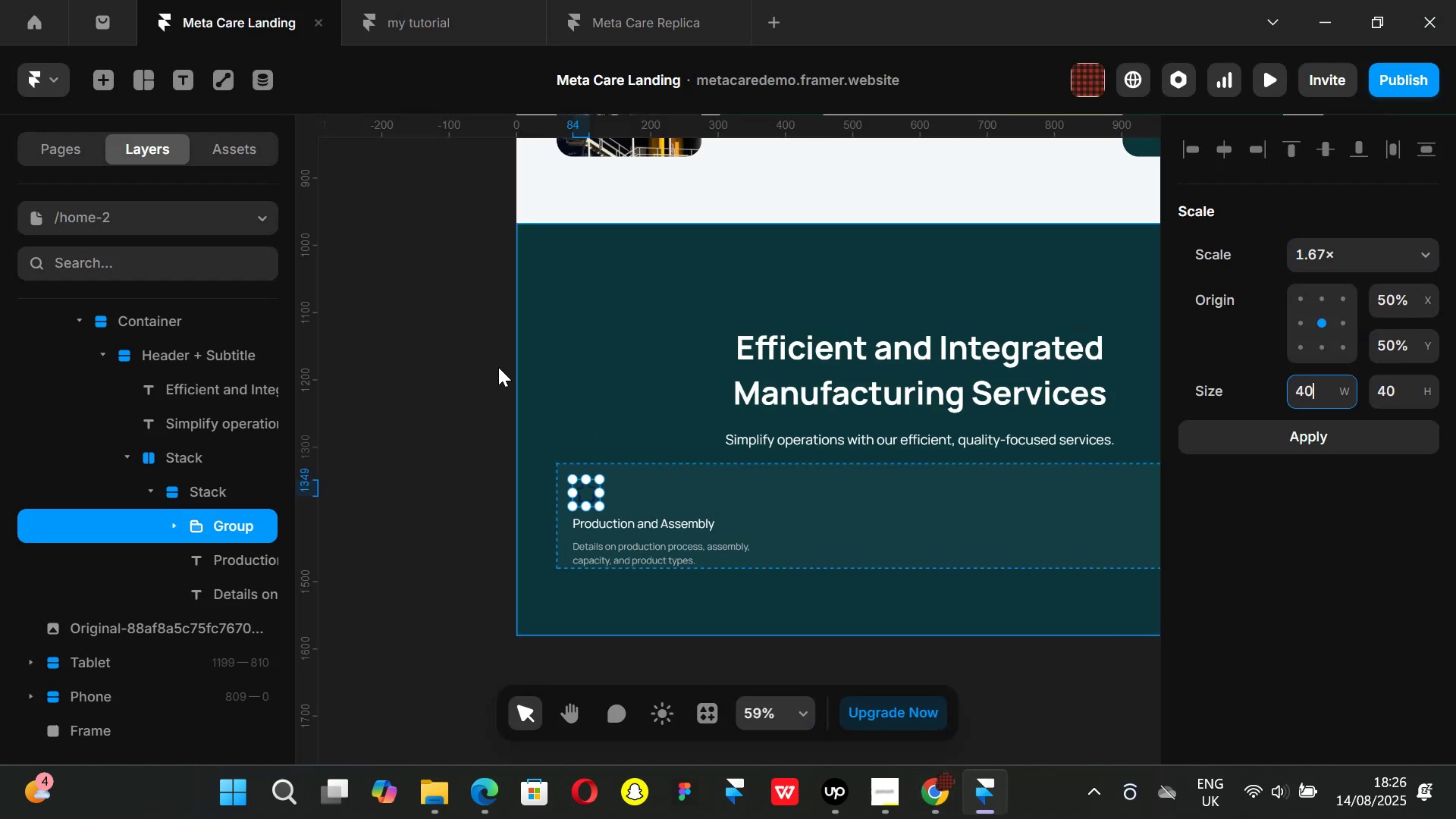 
left_click([453, 354])
 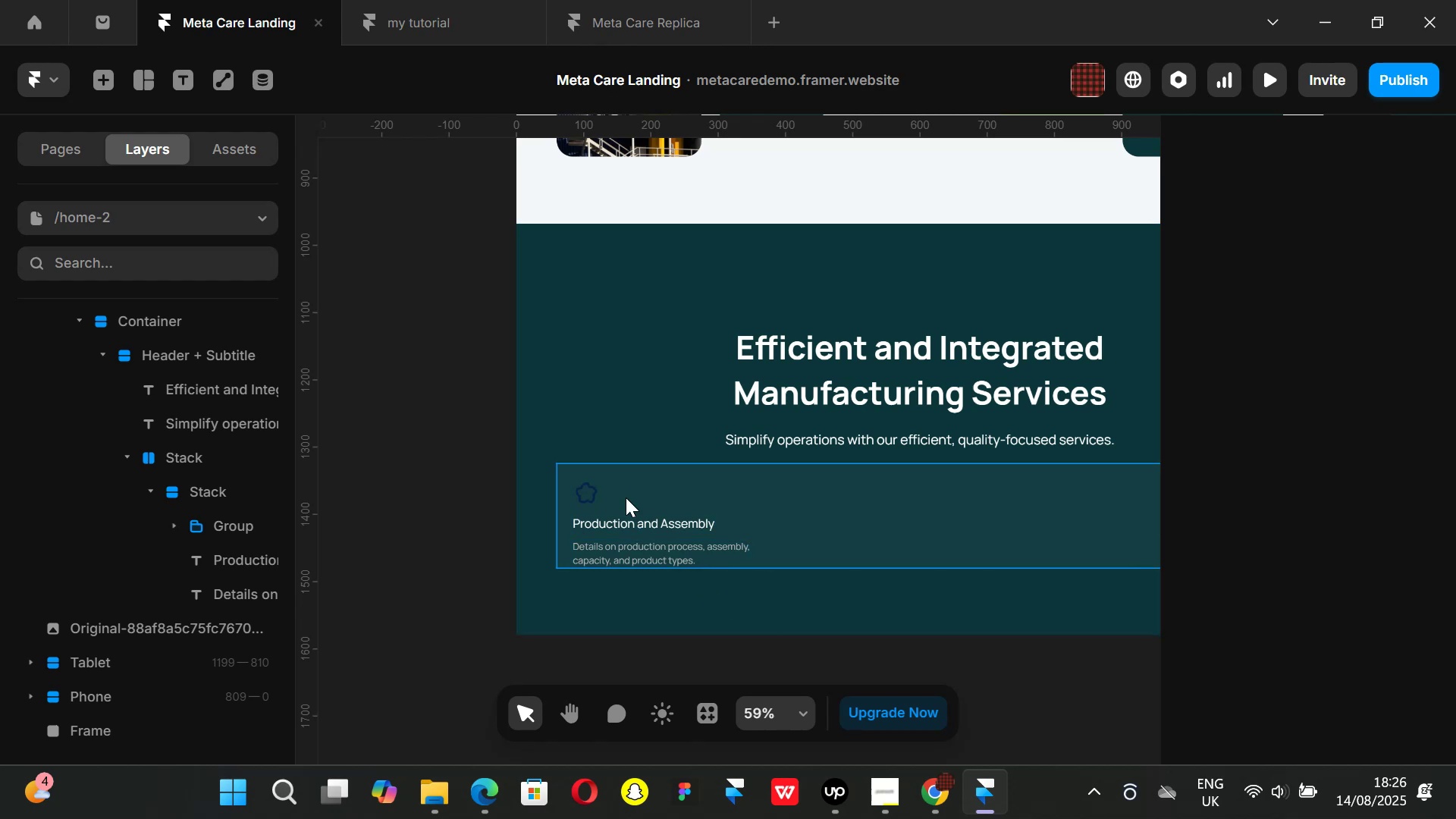 
left_click([592, 493])
 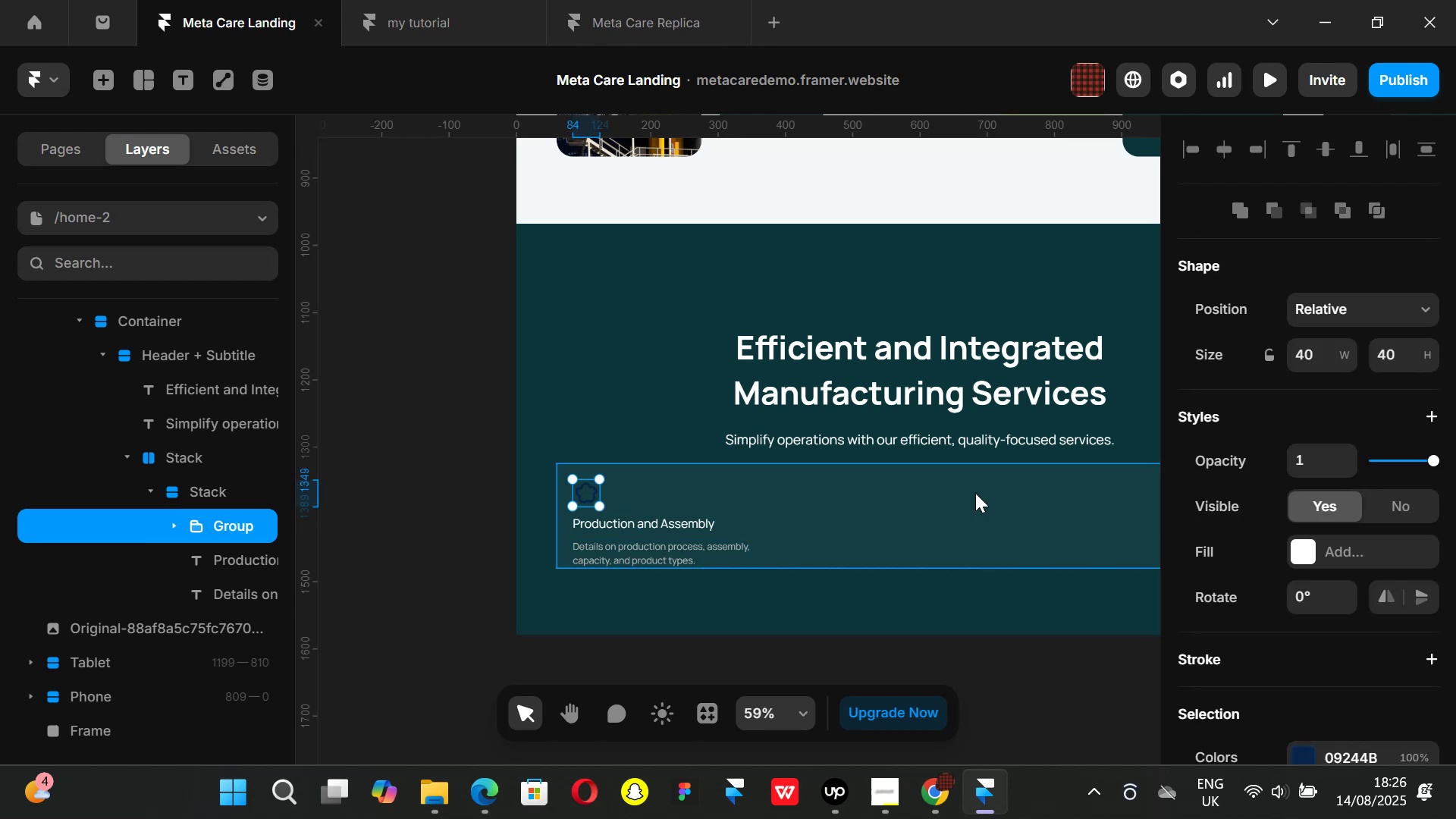 
key(K)
 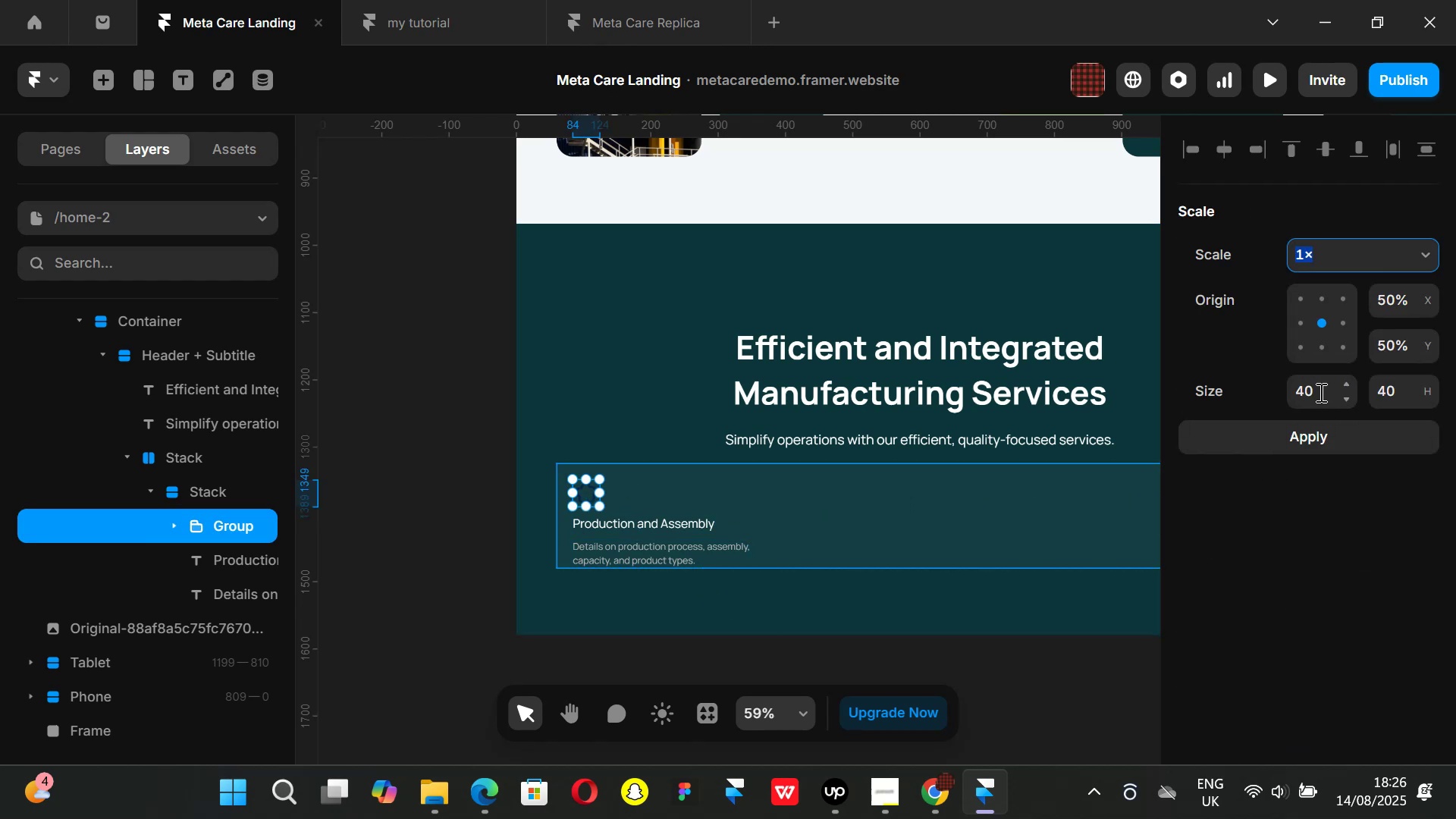 
left_click([1320, 392])
 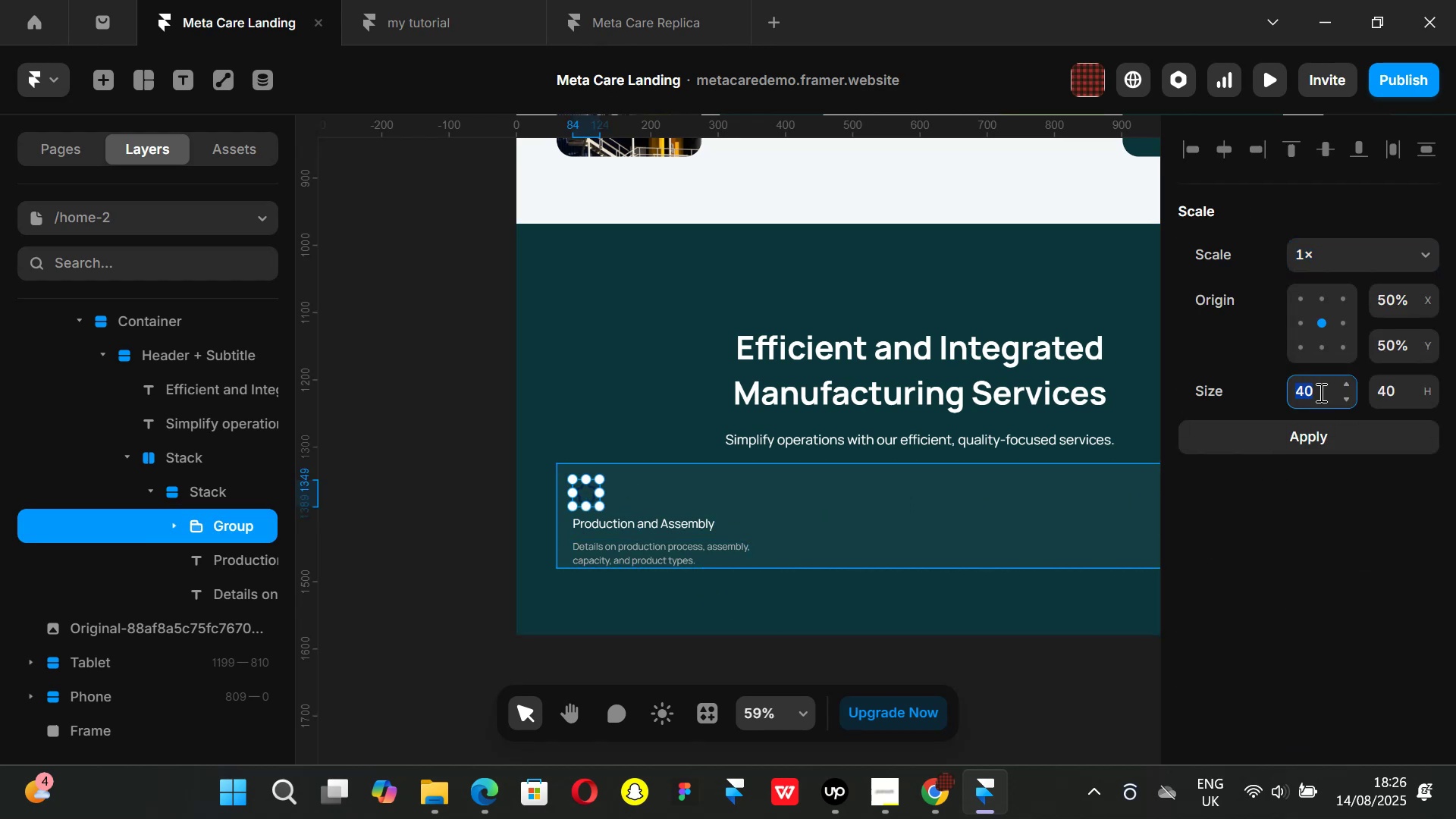 
type(60)
 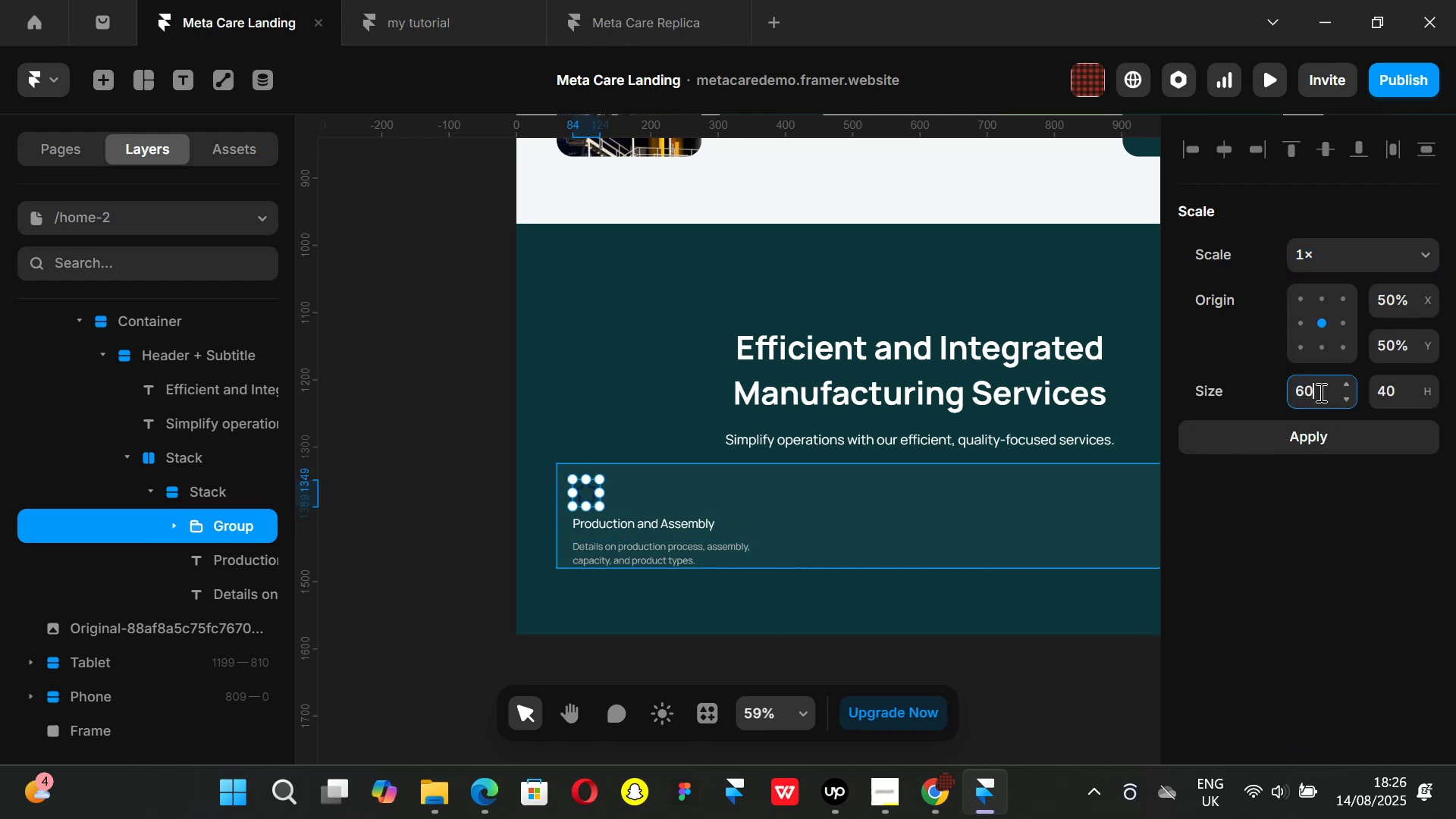 
key(Enter)
 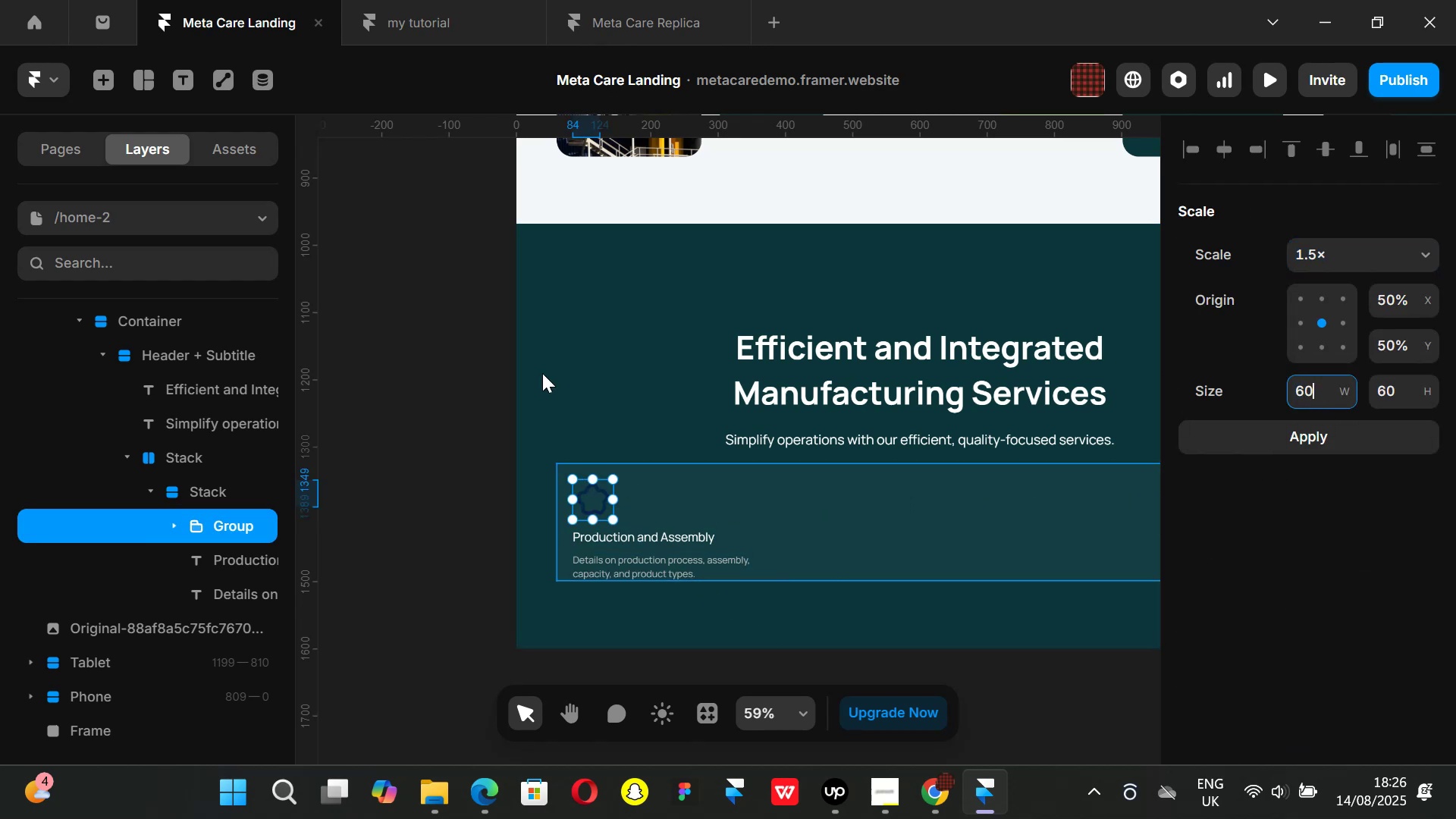 
left_click([447, 322])
 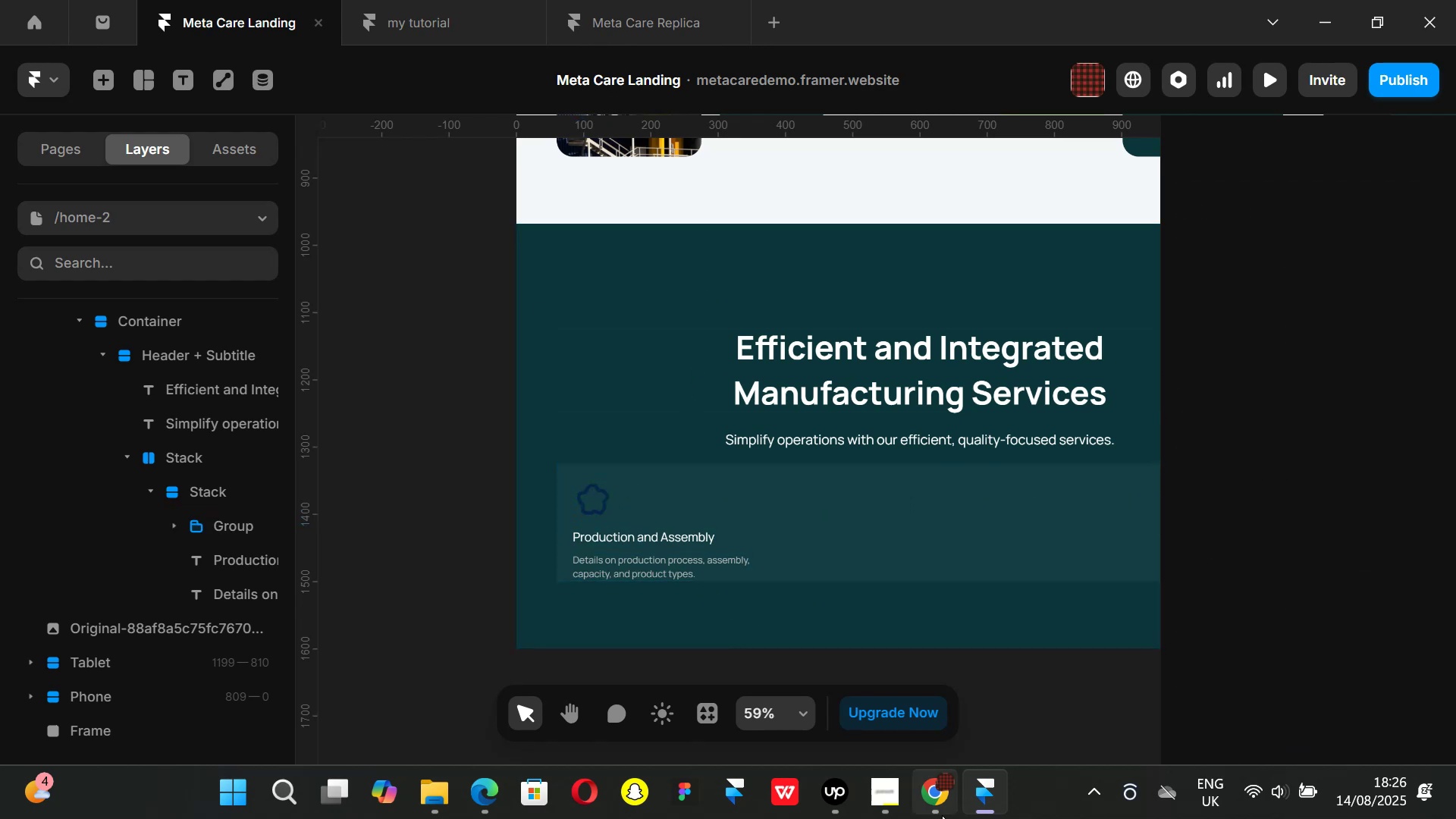 
left_click([957, 818])
 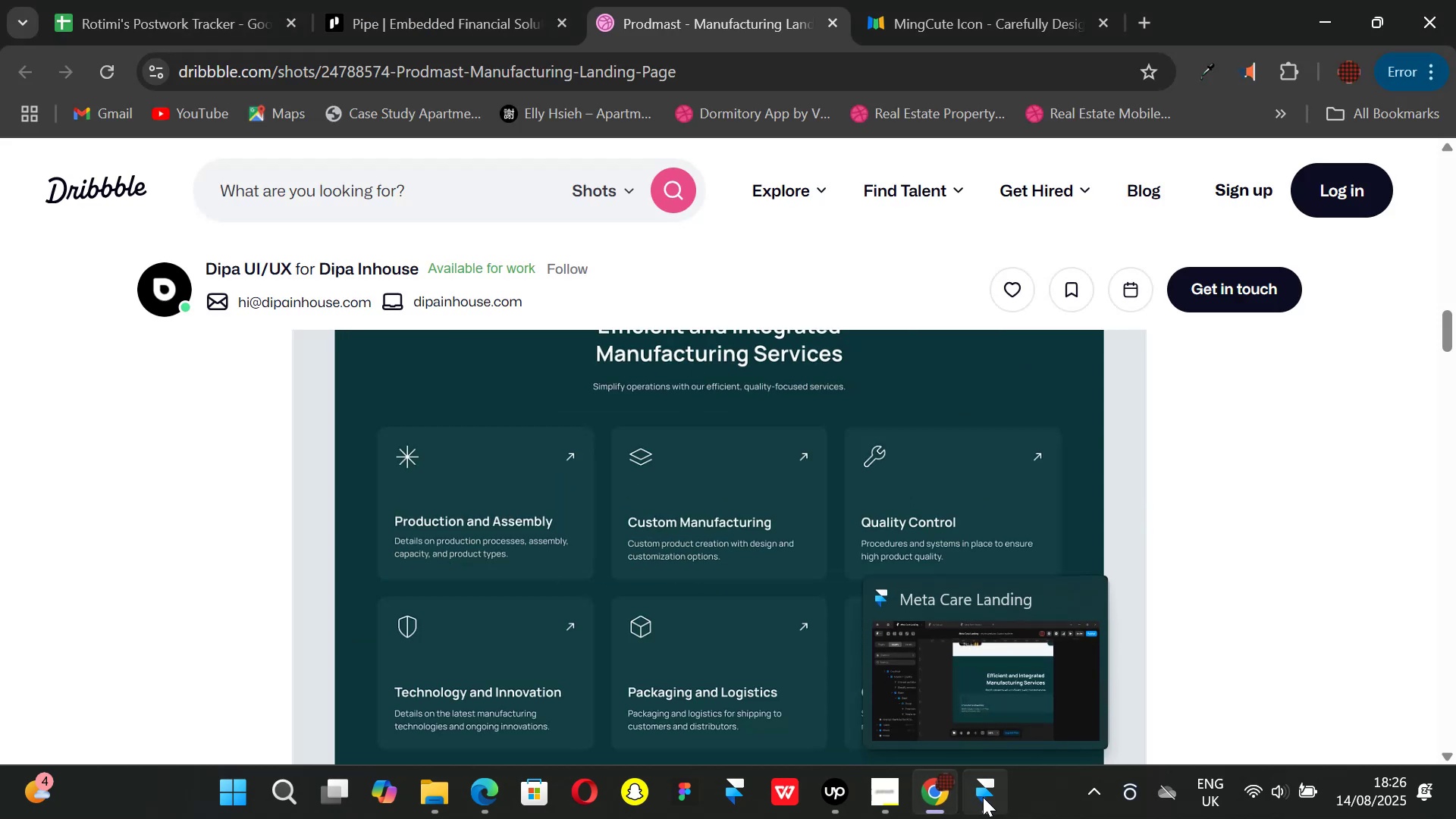 
left_click([983, 797])
 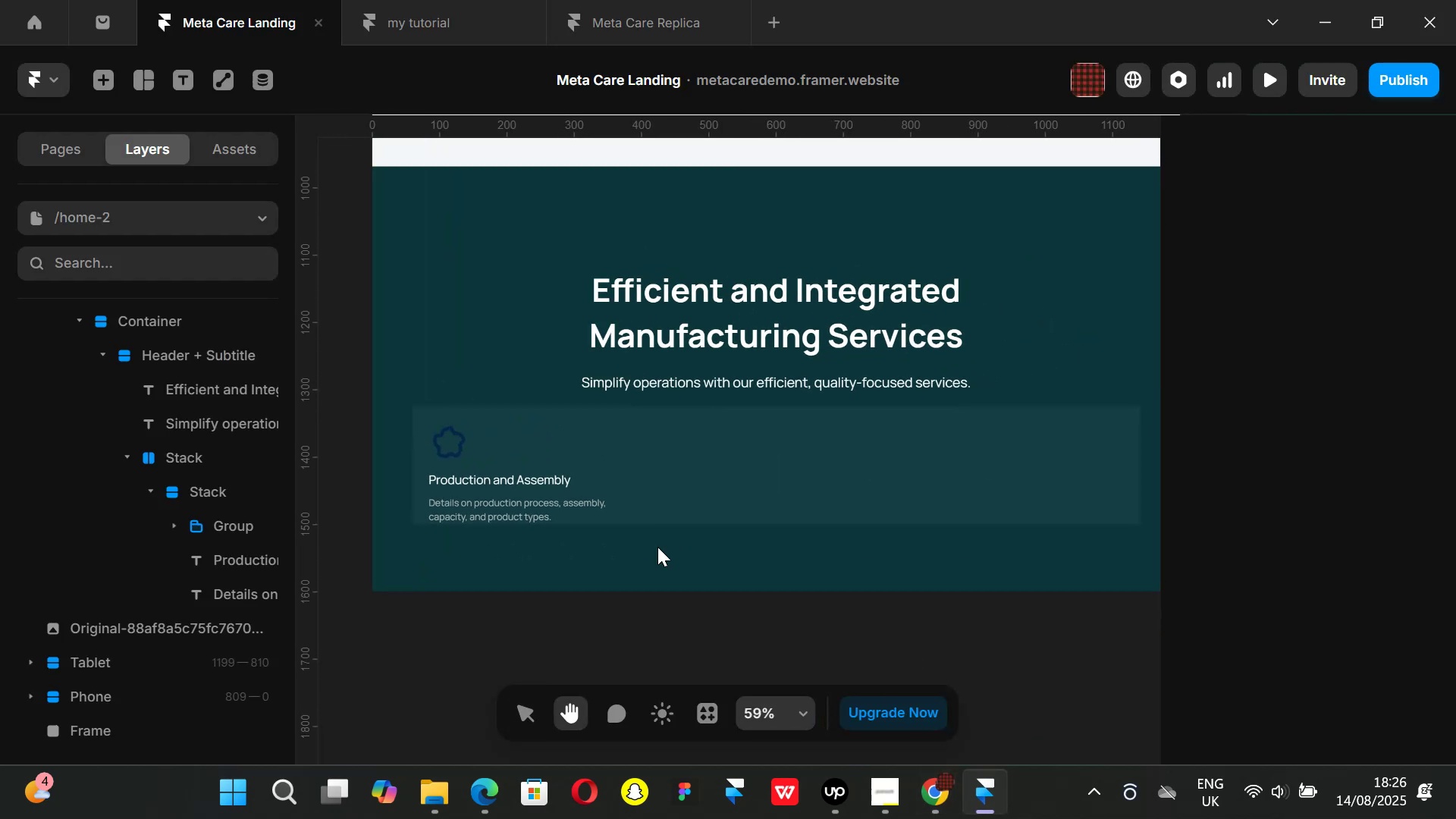 
left_click([956, 799])
 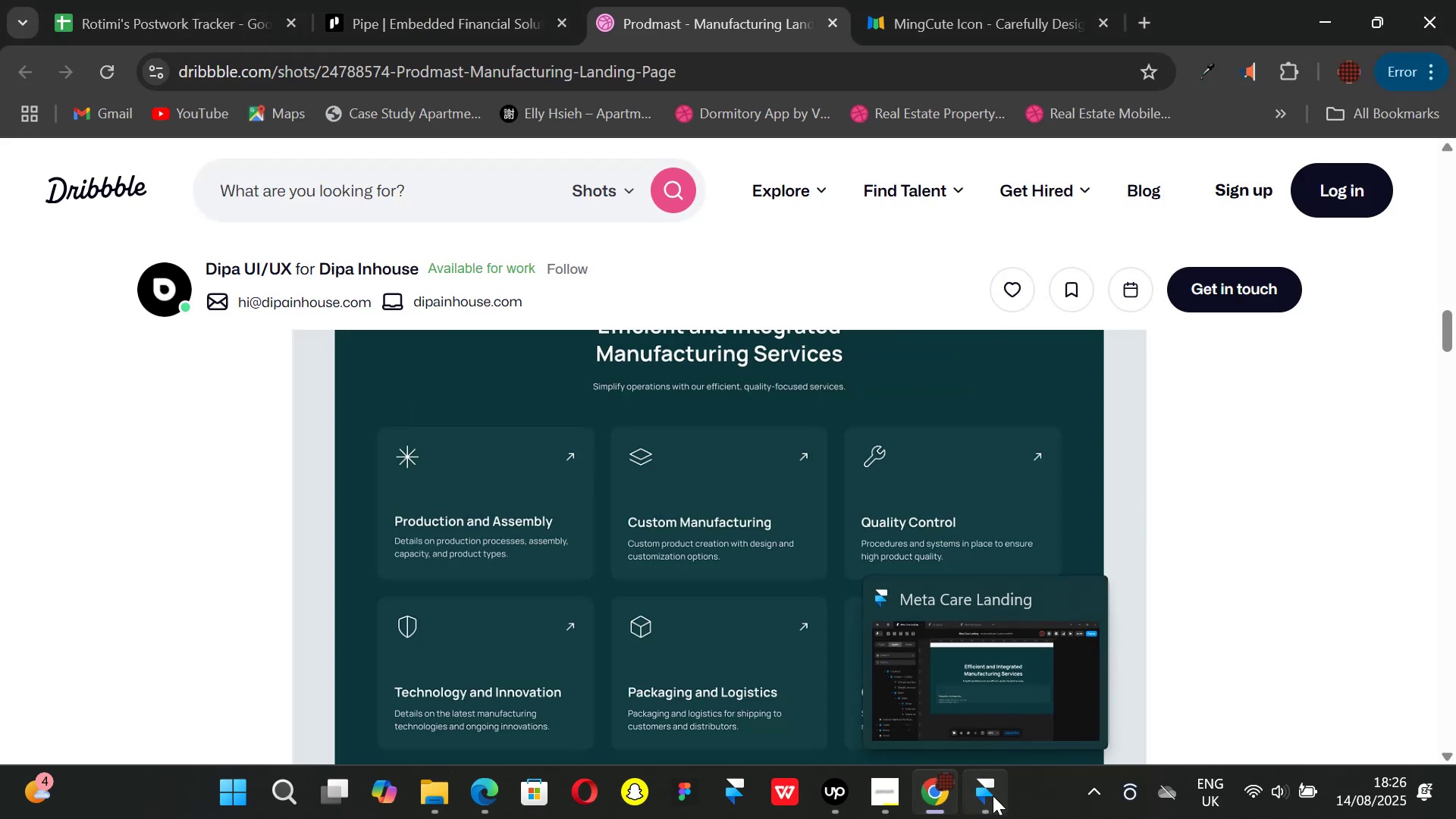 
left_click([993, 795])
 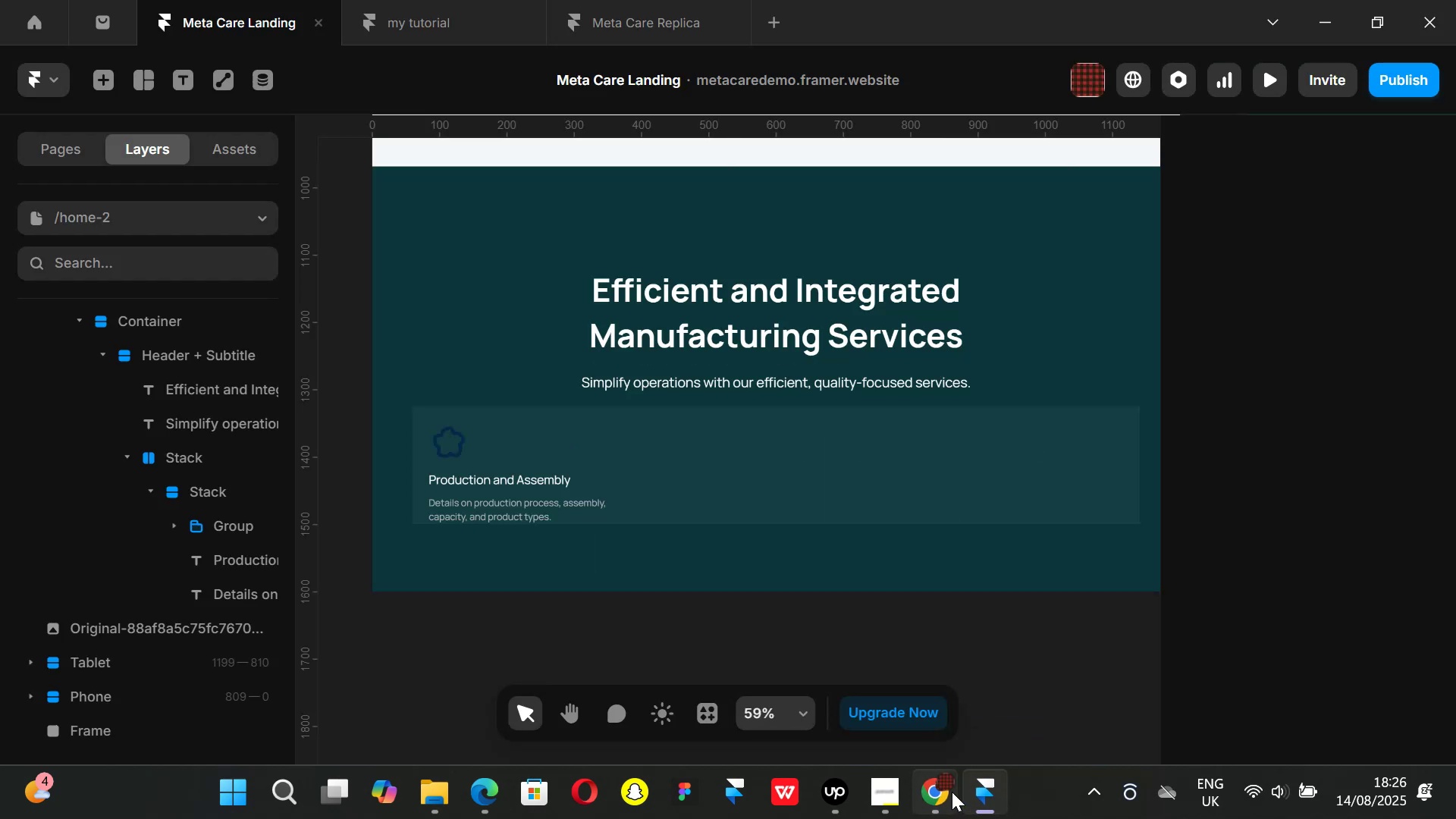 
left_click([952, 792])
 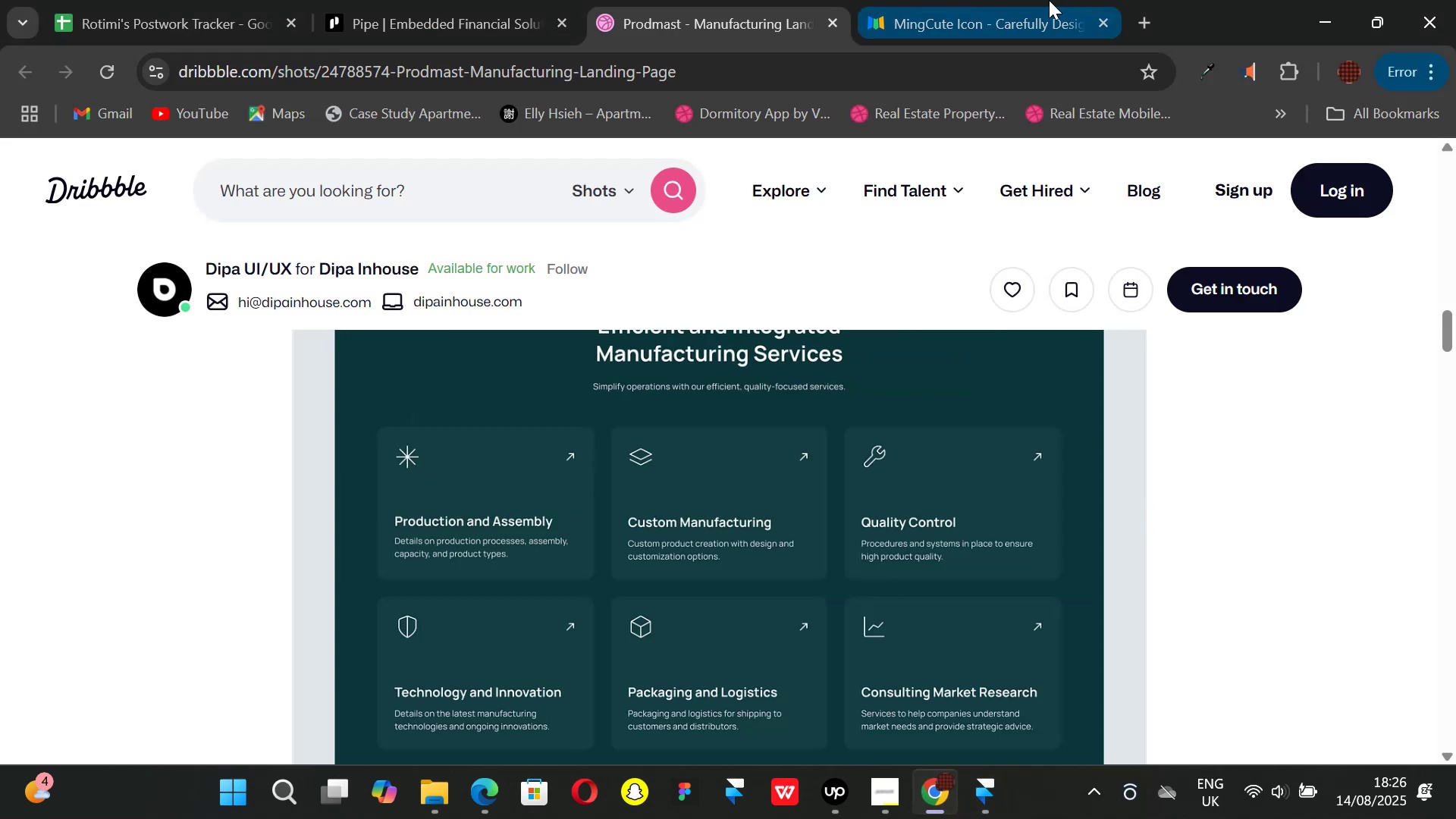 
left_click([1038, 0])
 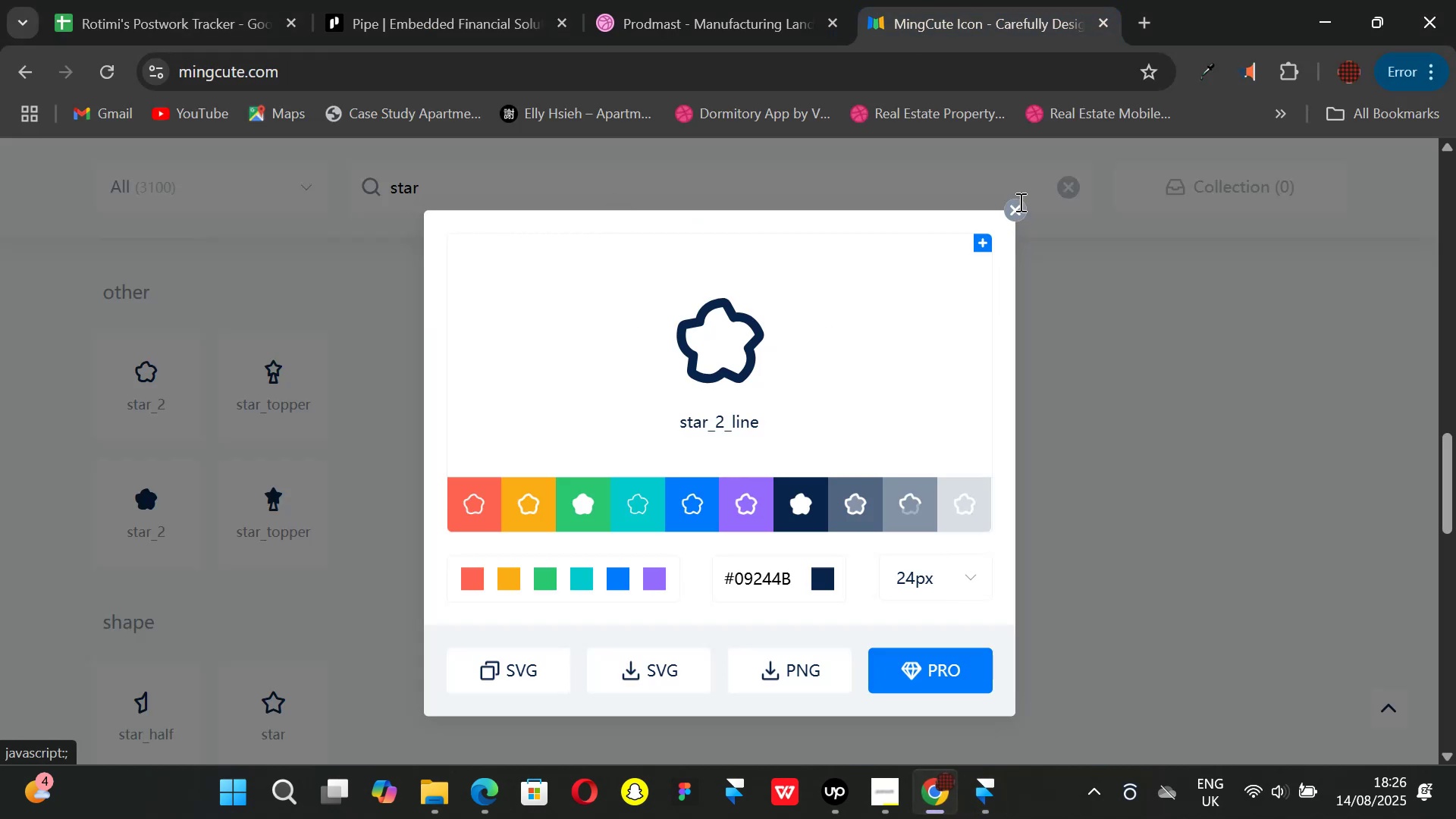 
double_click([767, 202])
 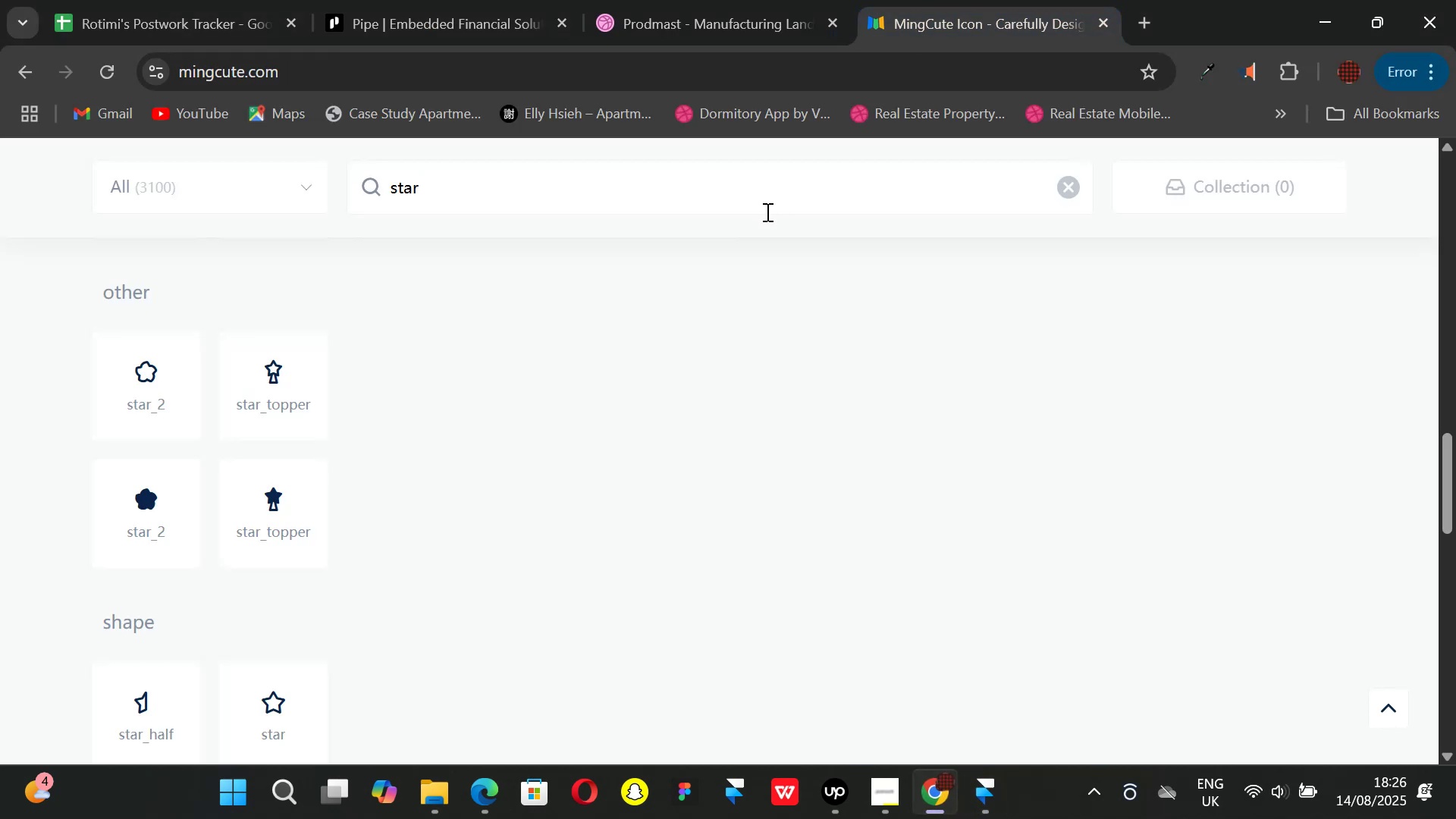 
key(Backspace)
key(Backspace)
key(Backspace)
key(Backspace)
type(arrow)
 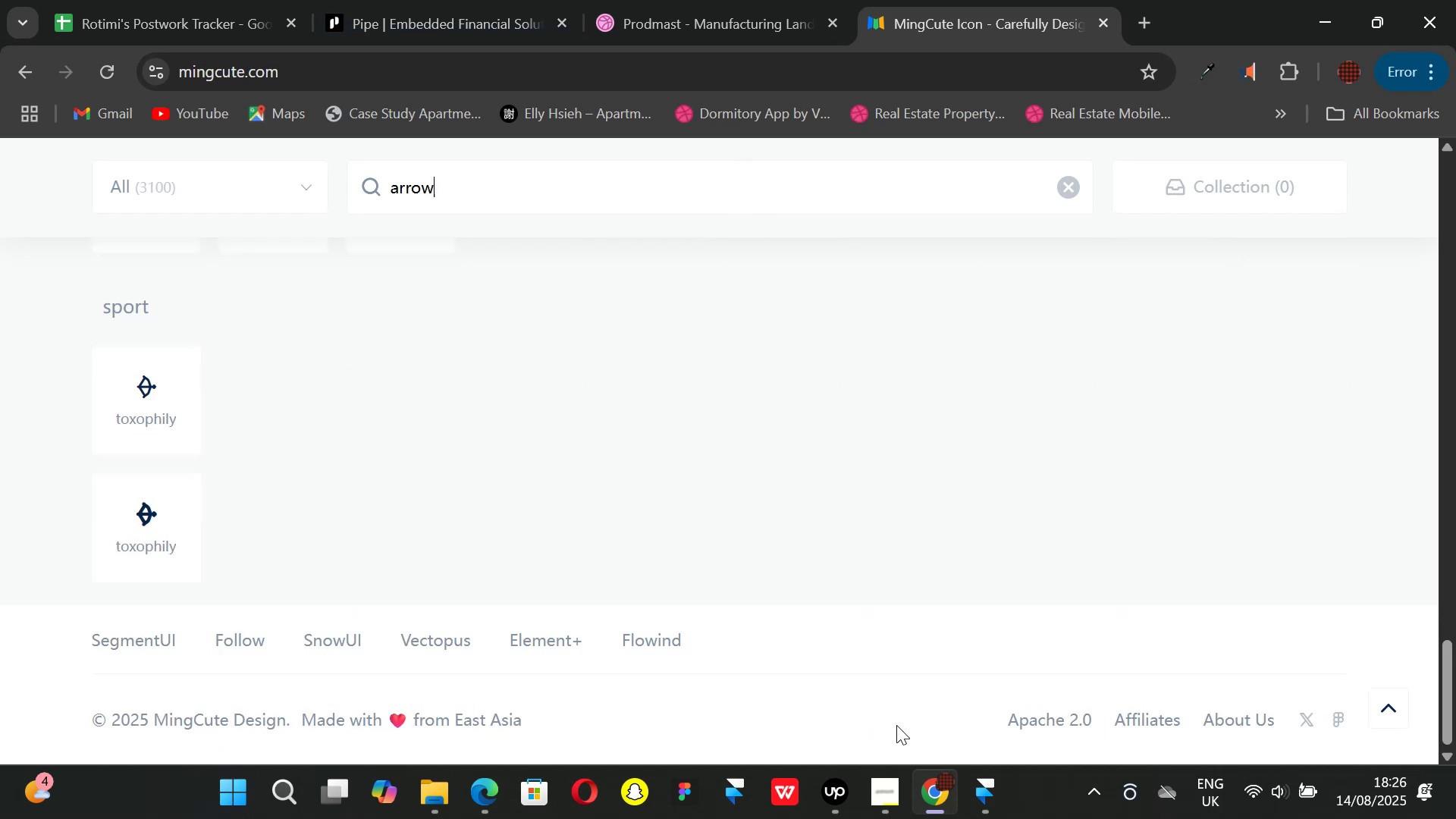 
left_click([885, 793])
 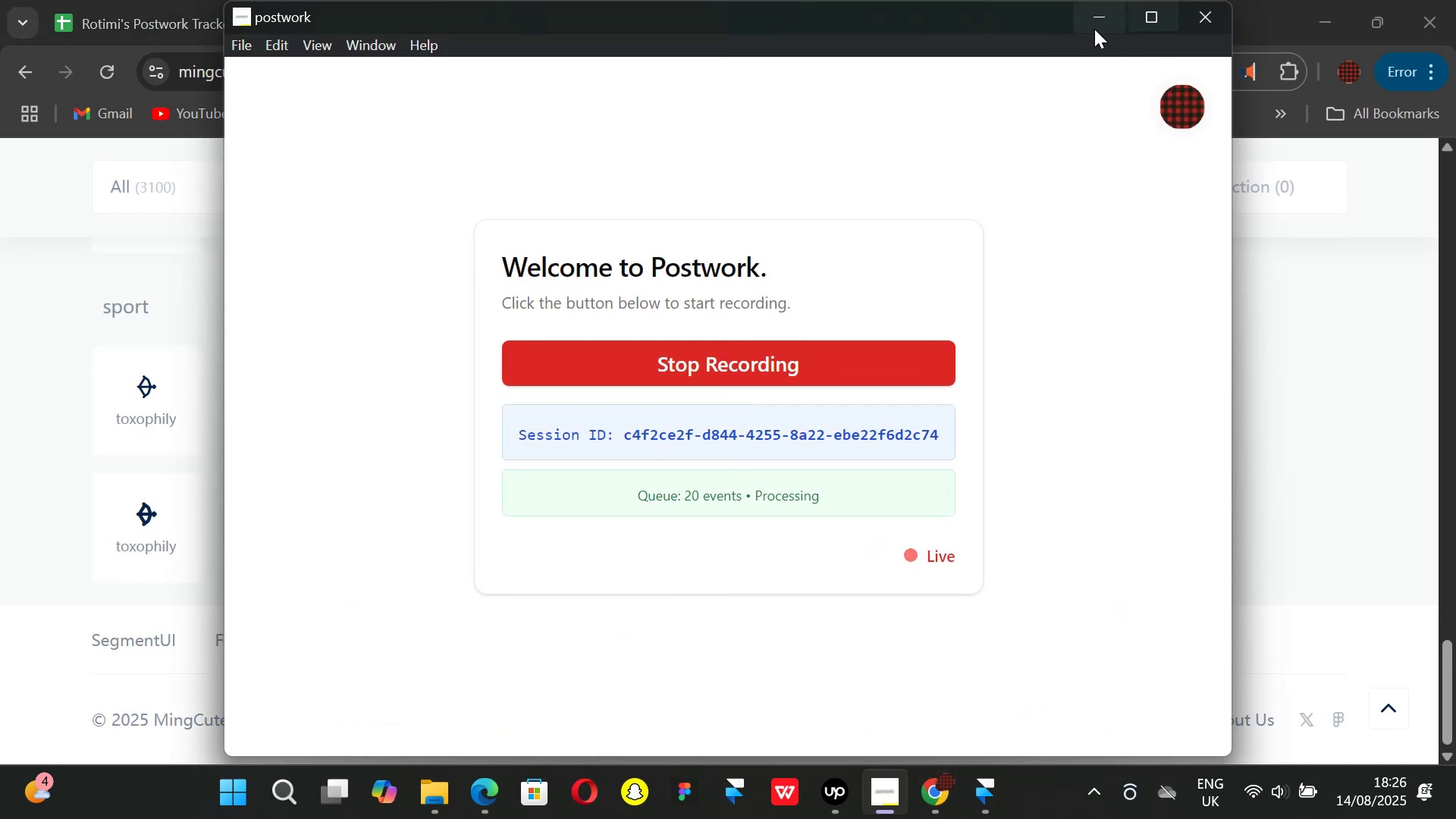 
left_click([1094, 29])
 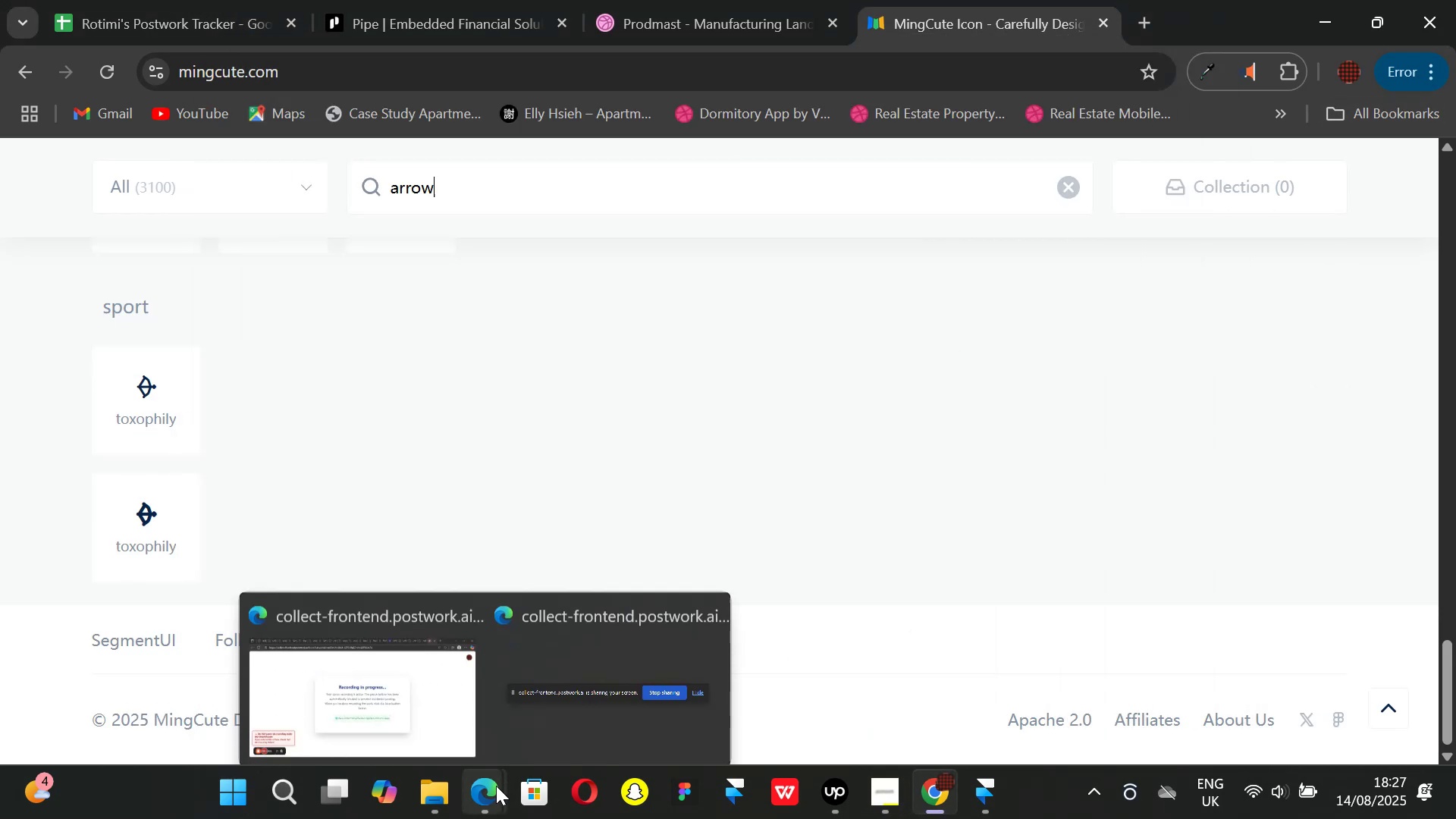 
left_click([355, 655])
 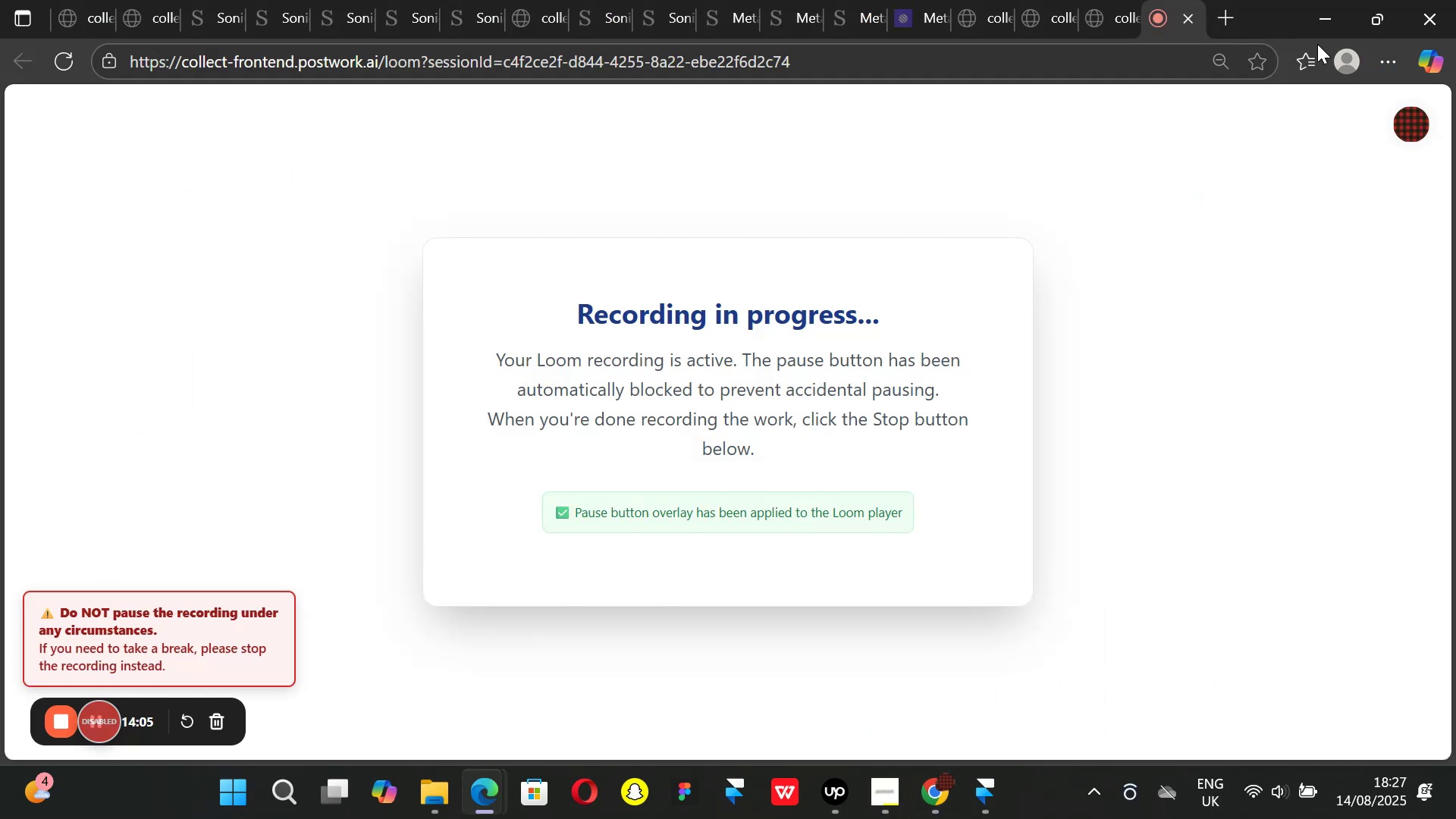 
left_click([1329, 21])
 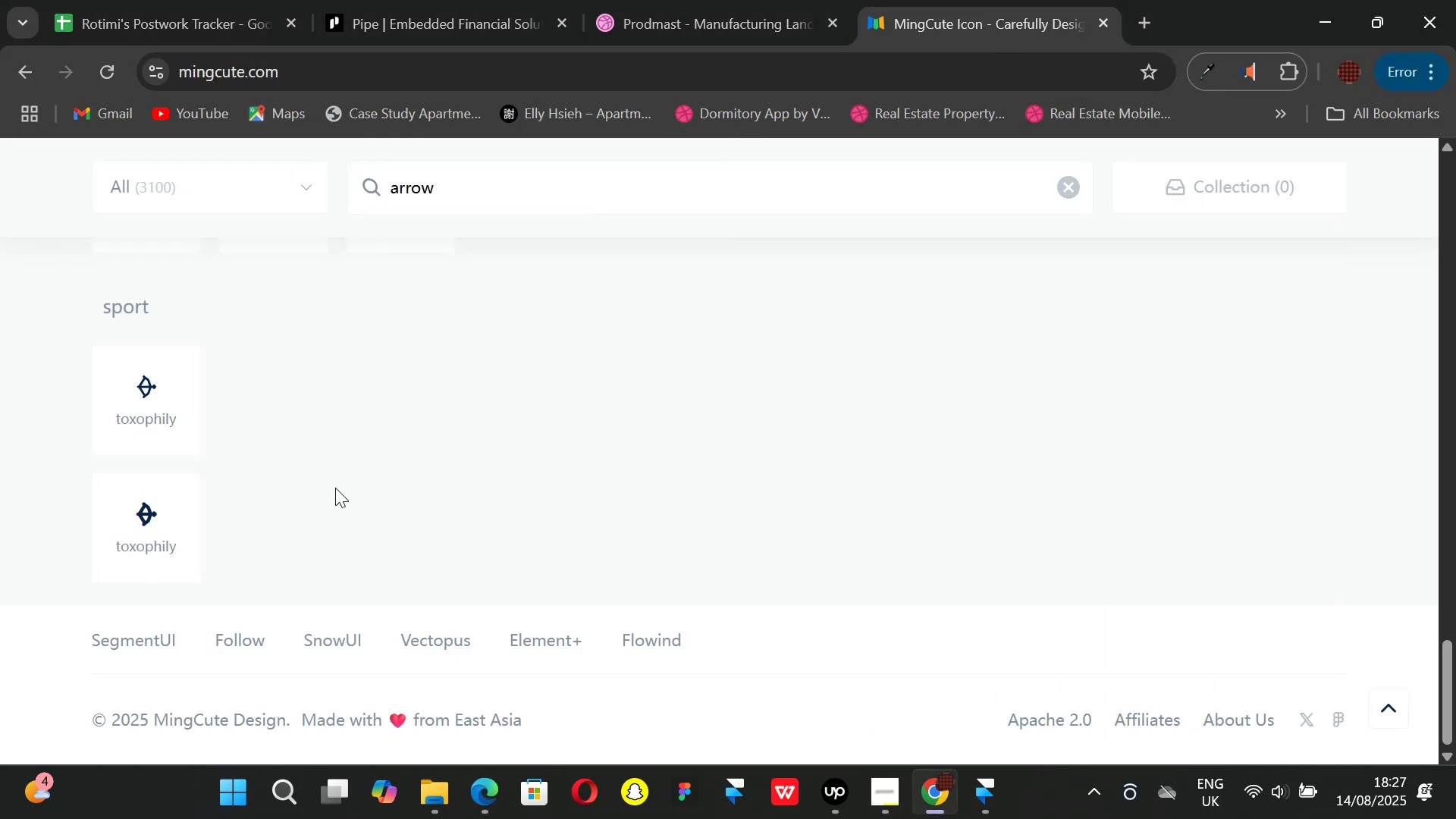 
scroll: coordinate [459, 462], scroll_direction: up, amount: 15.0
 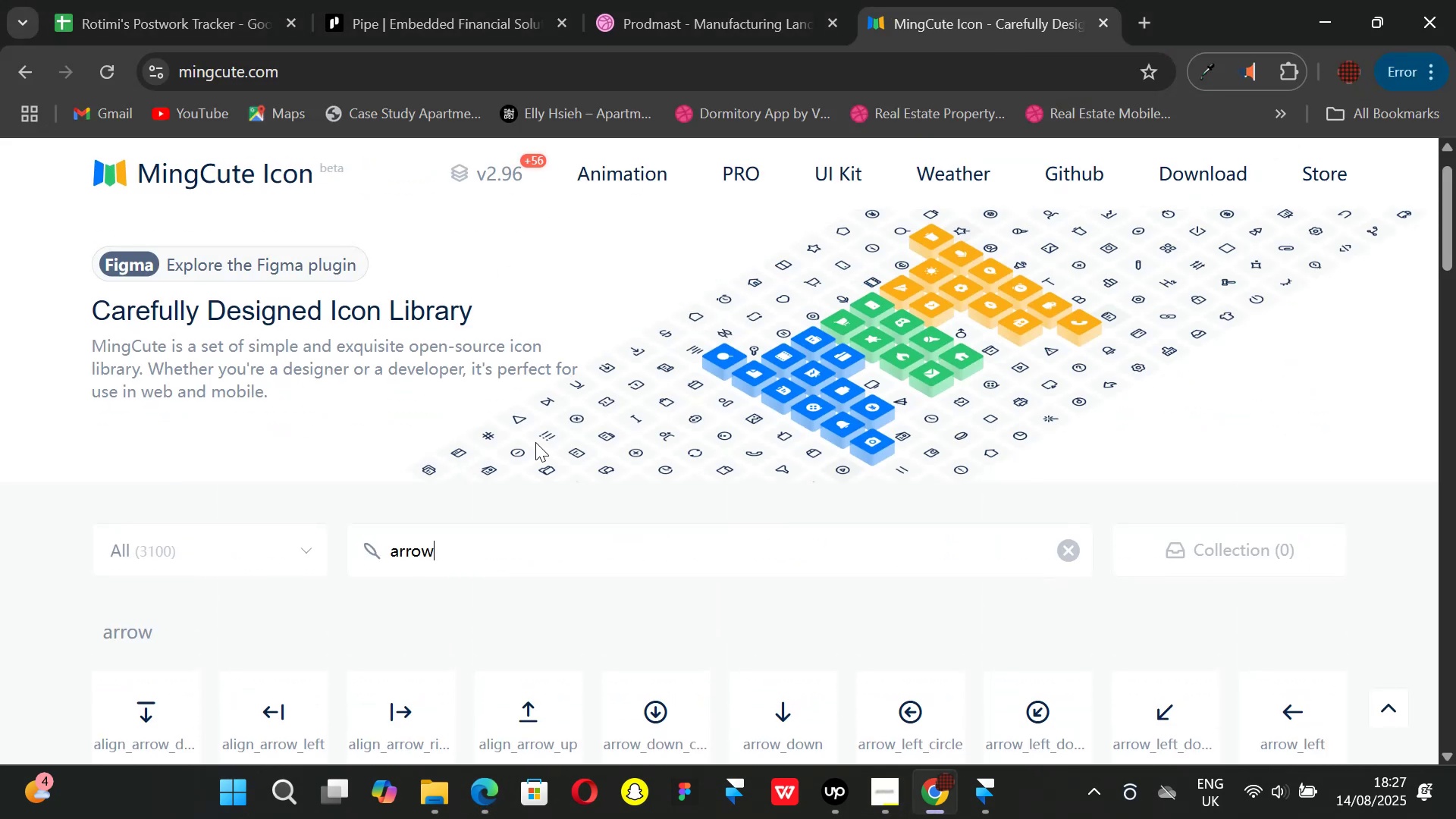 
scroll: coordinate [532, 456], scroll_direction: down, amount: 2.0
 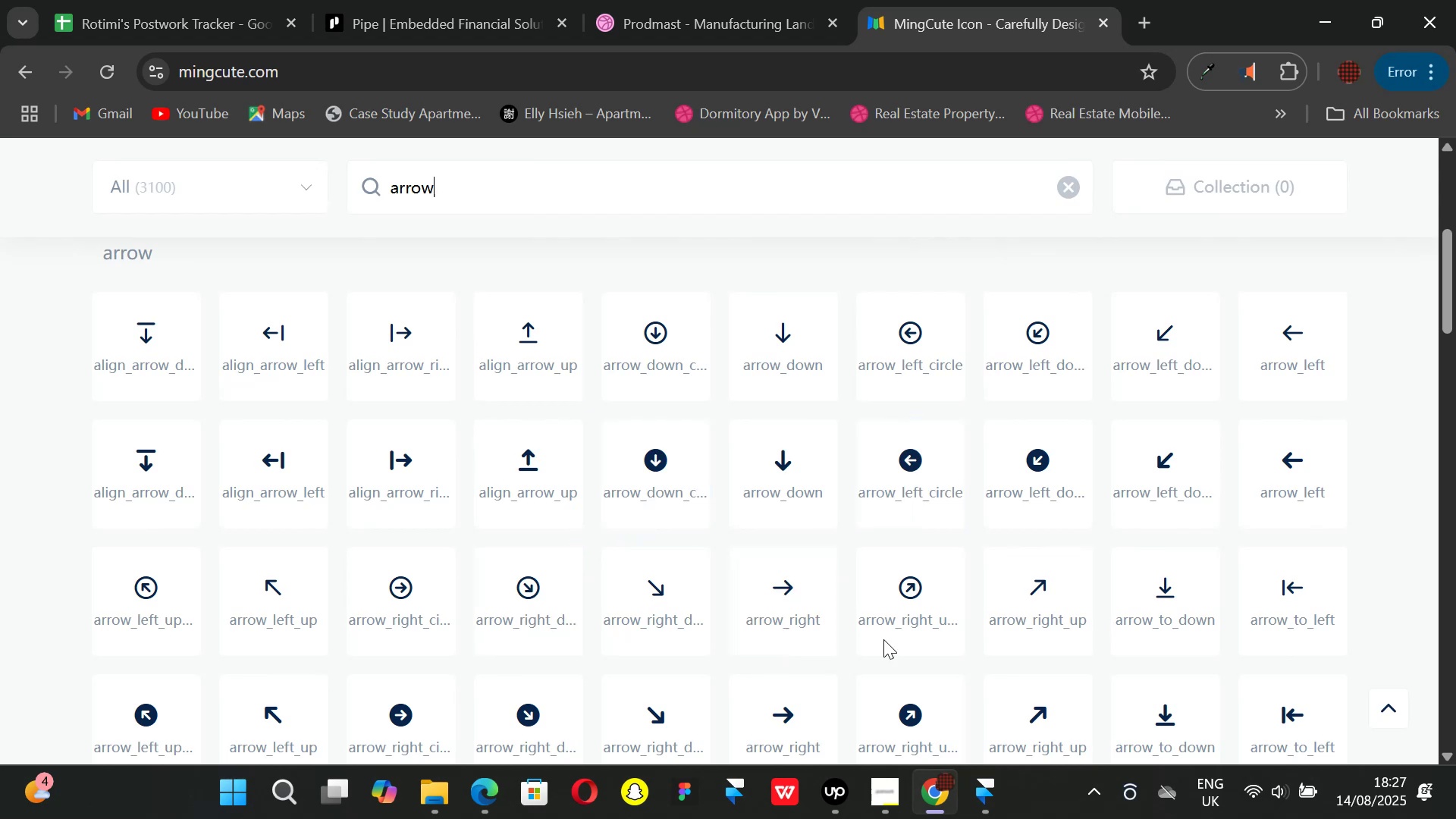 
left_click([1003, 599])
 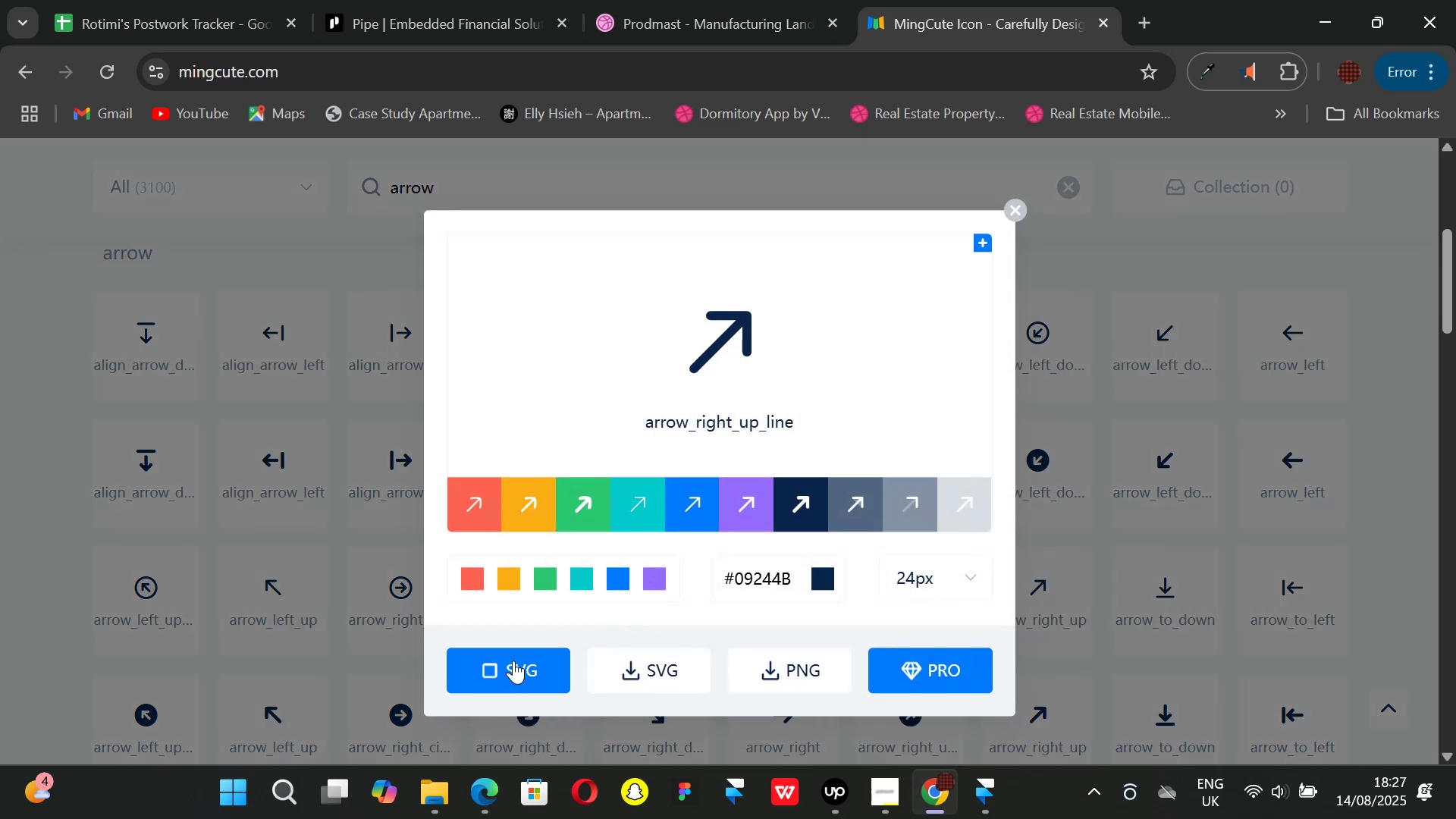 
left_click([513, 661])
 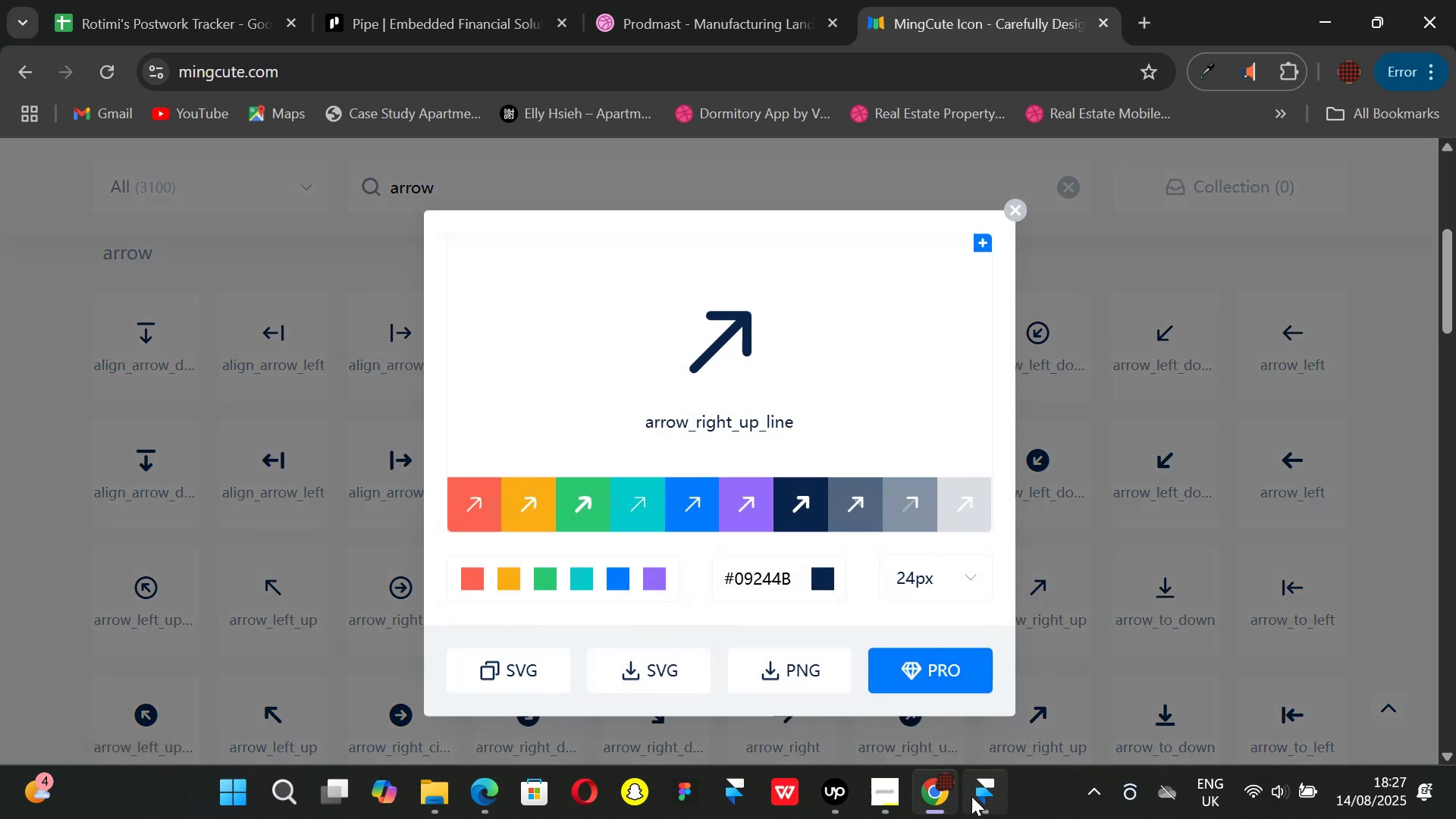 
left_click([978, 796])
 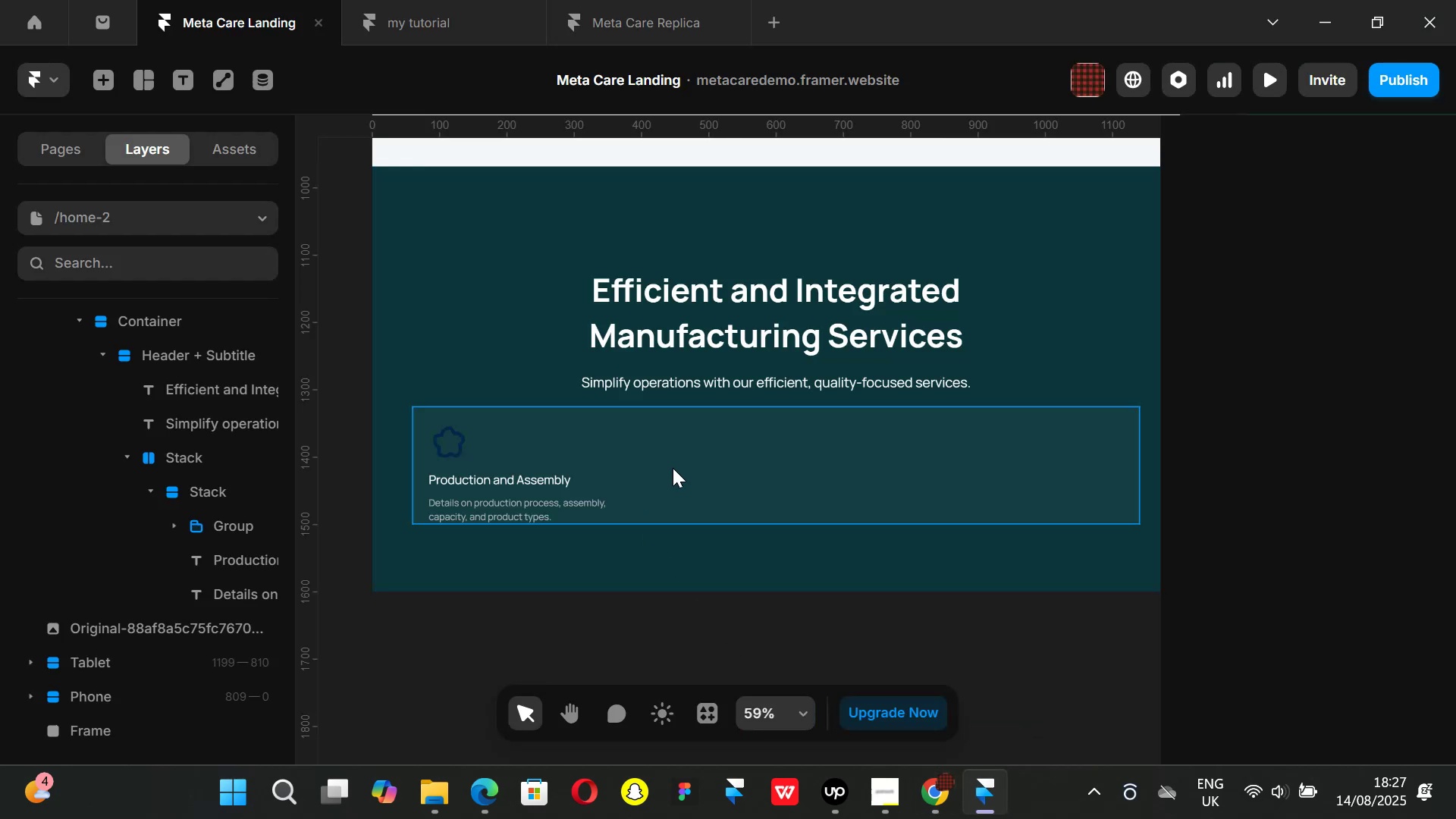 
left_click([673, 468])
 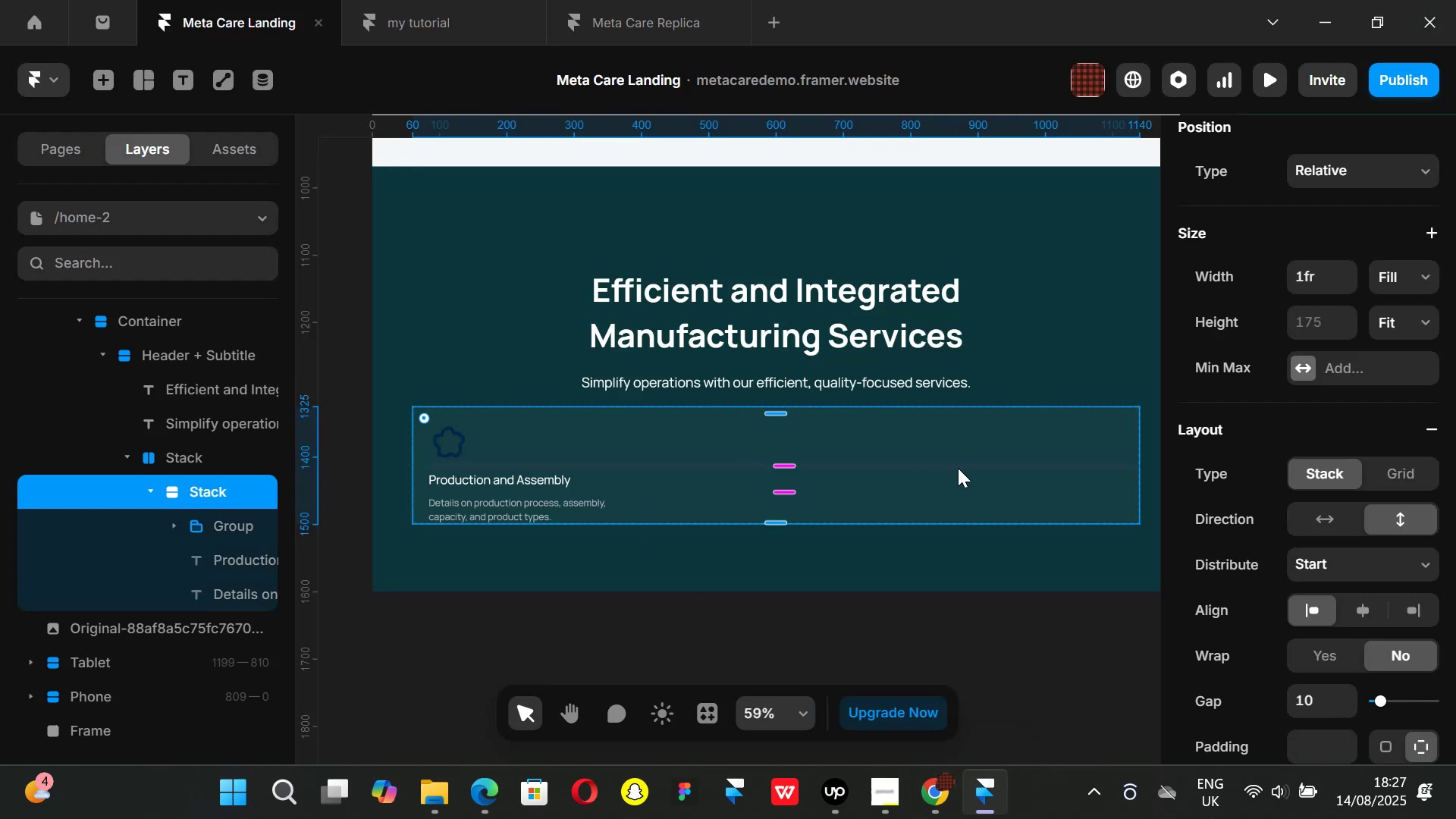 
key(Control+ControlLeft)
 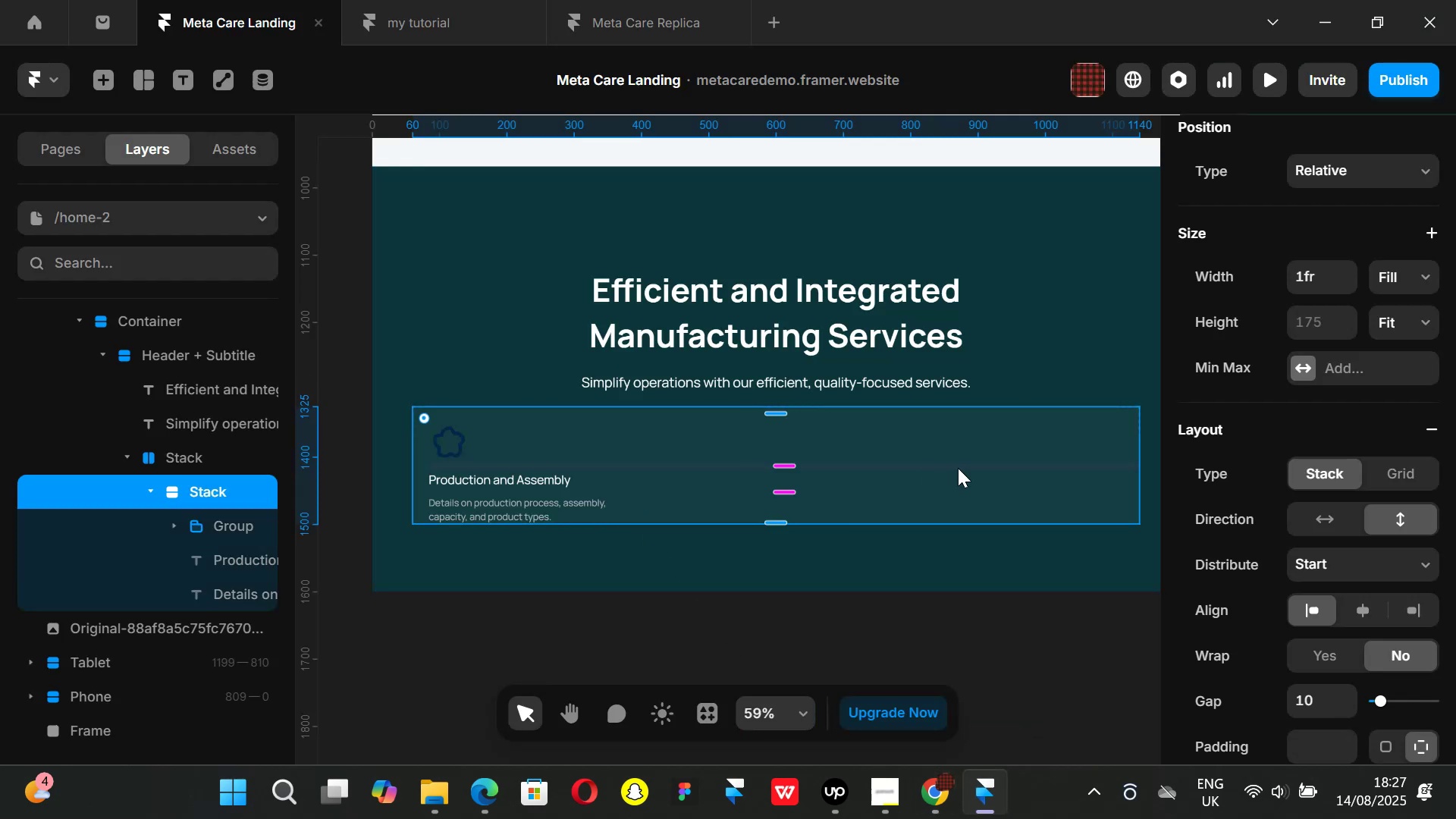 
key(Control+V)
 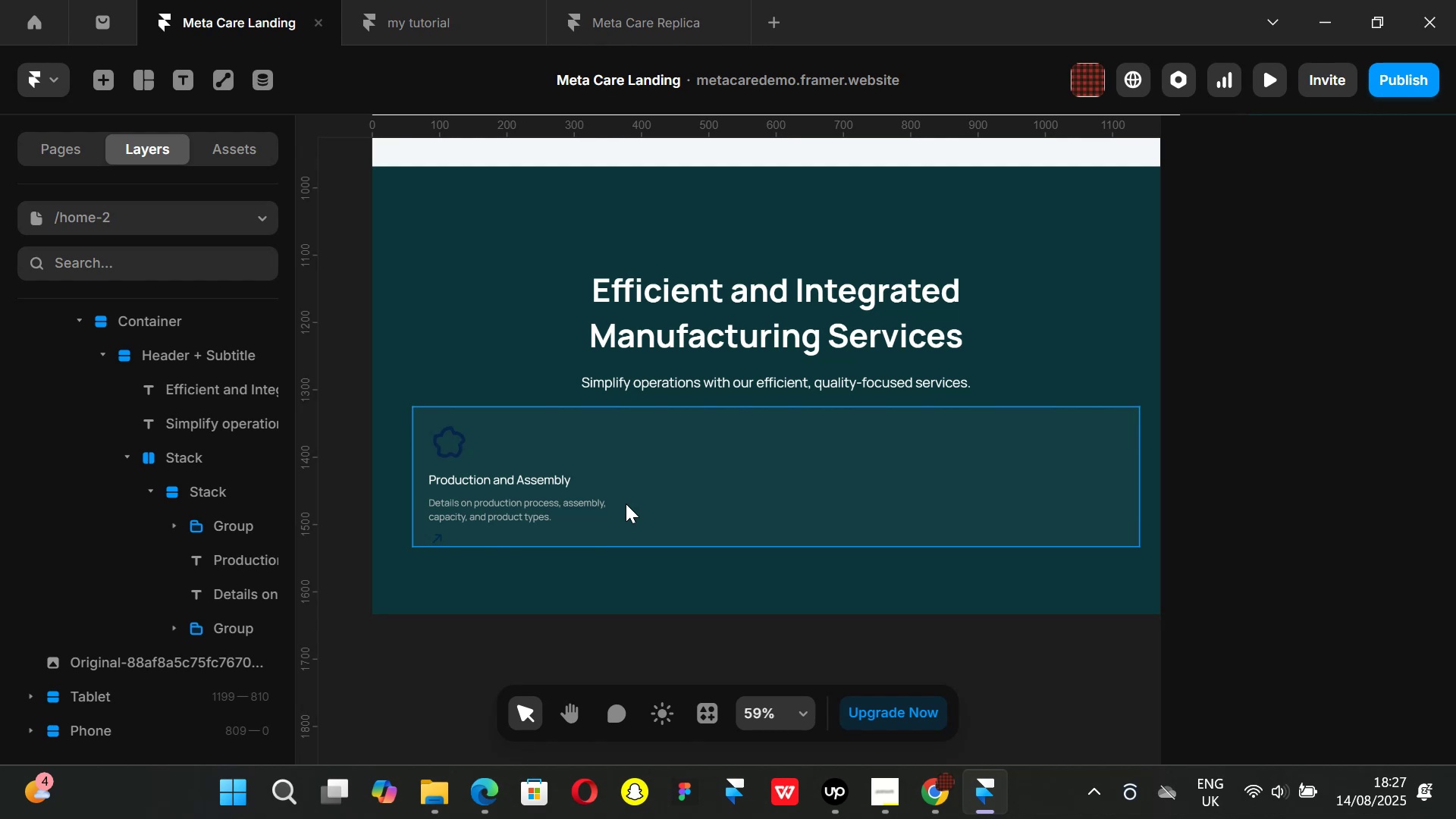 
wait(26.8)
 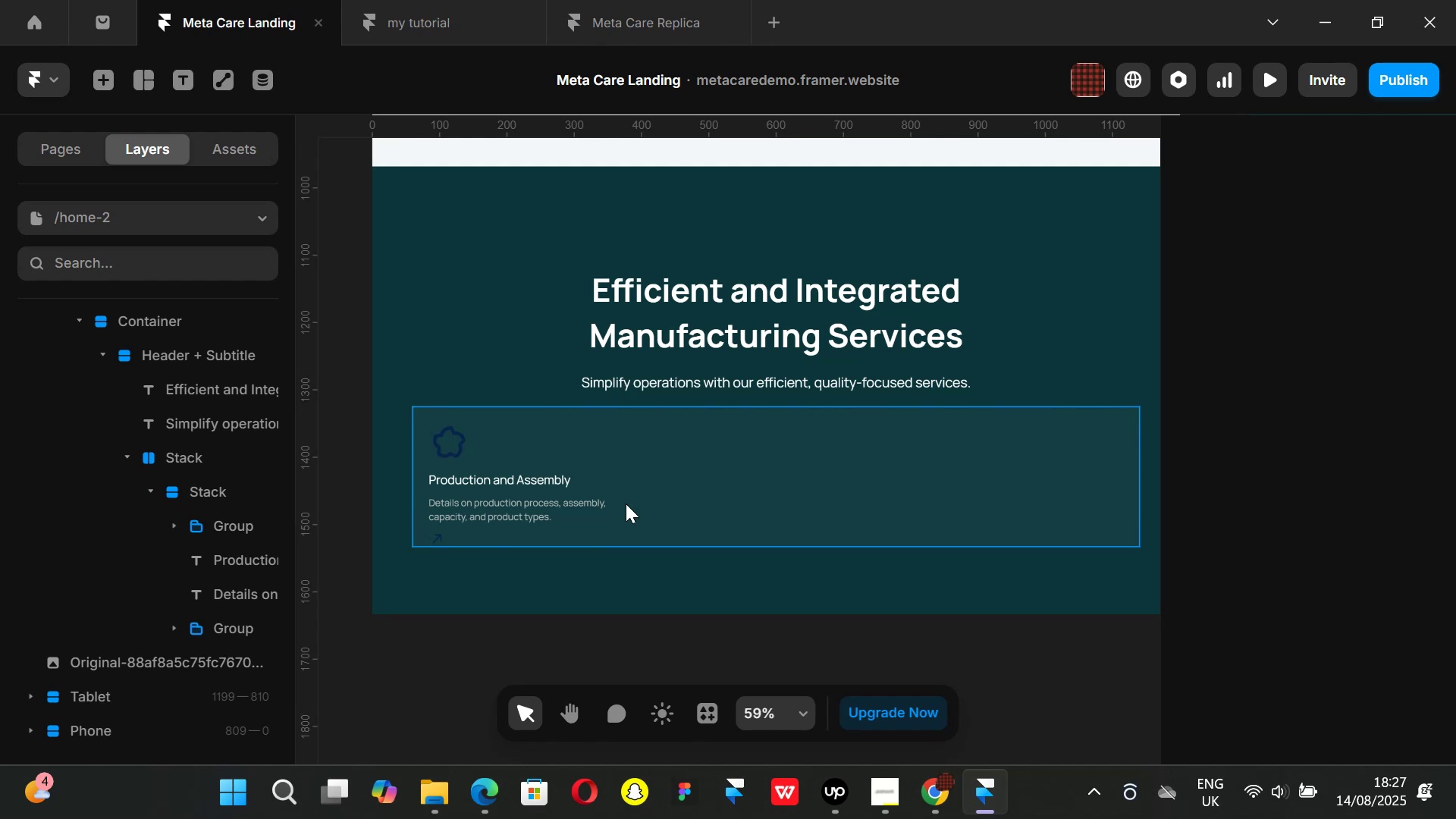 
left_click([439, 538])
 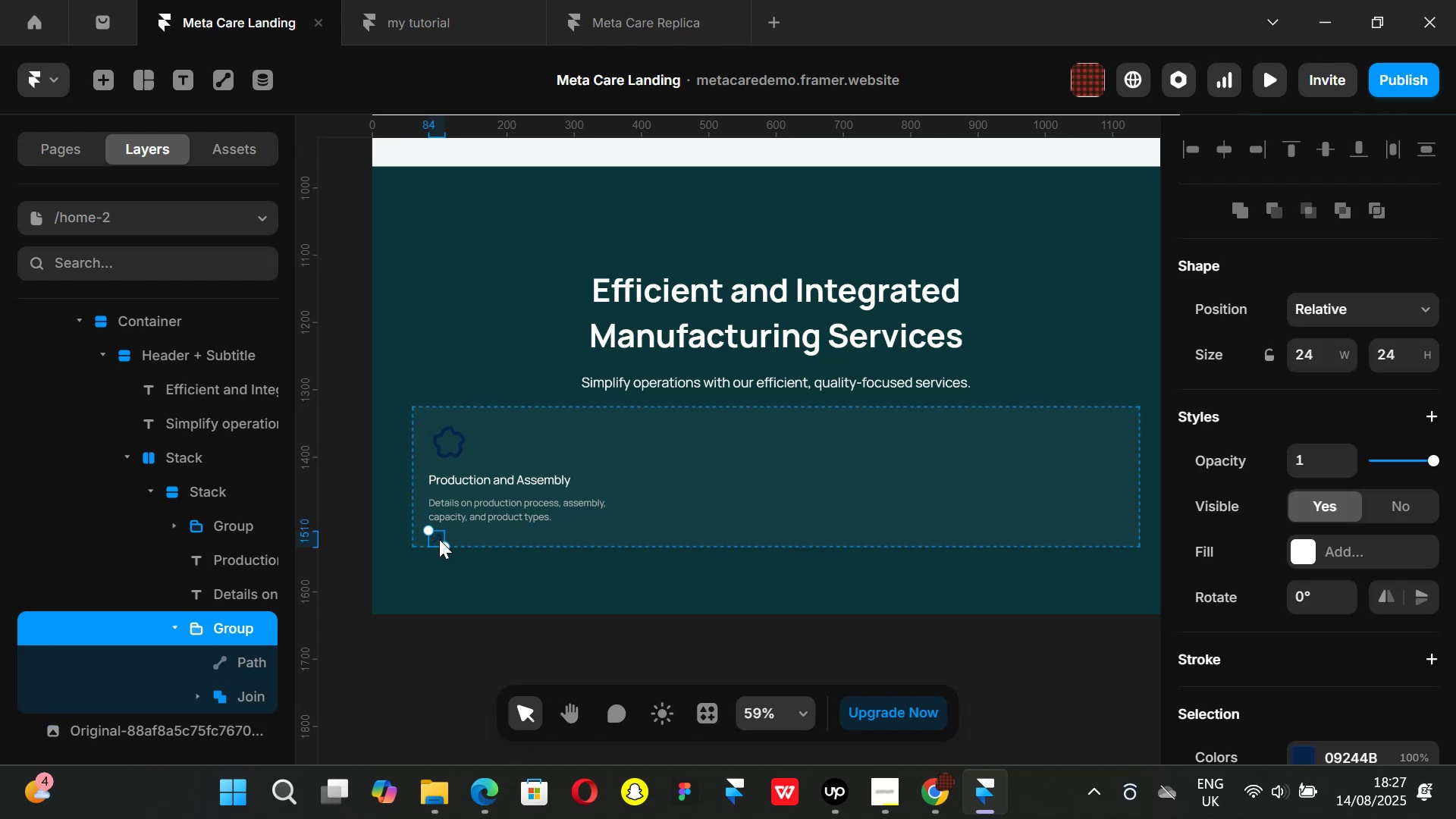 
key(ArrowUp)
 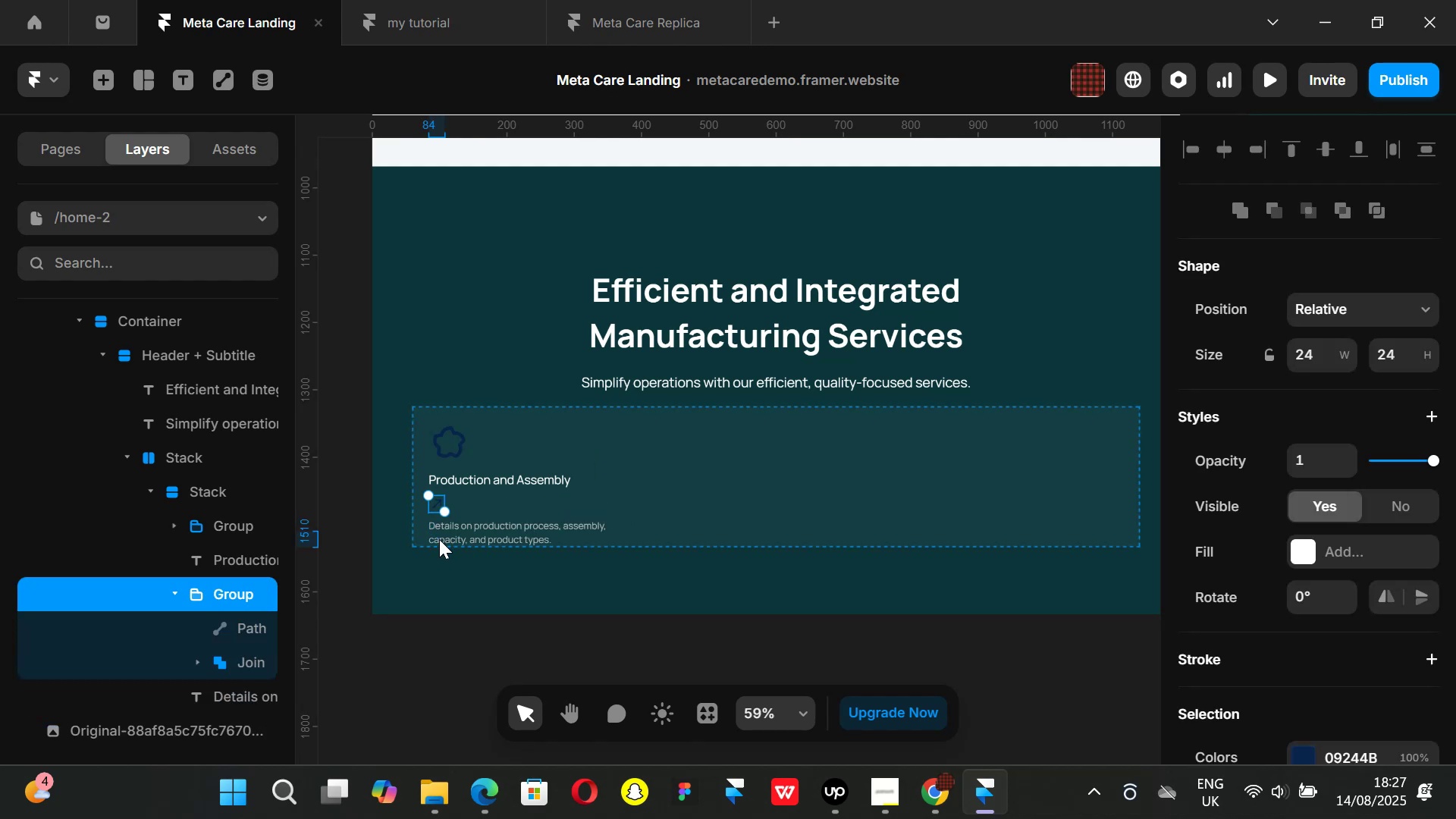 
key(ArrowUp)
 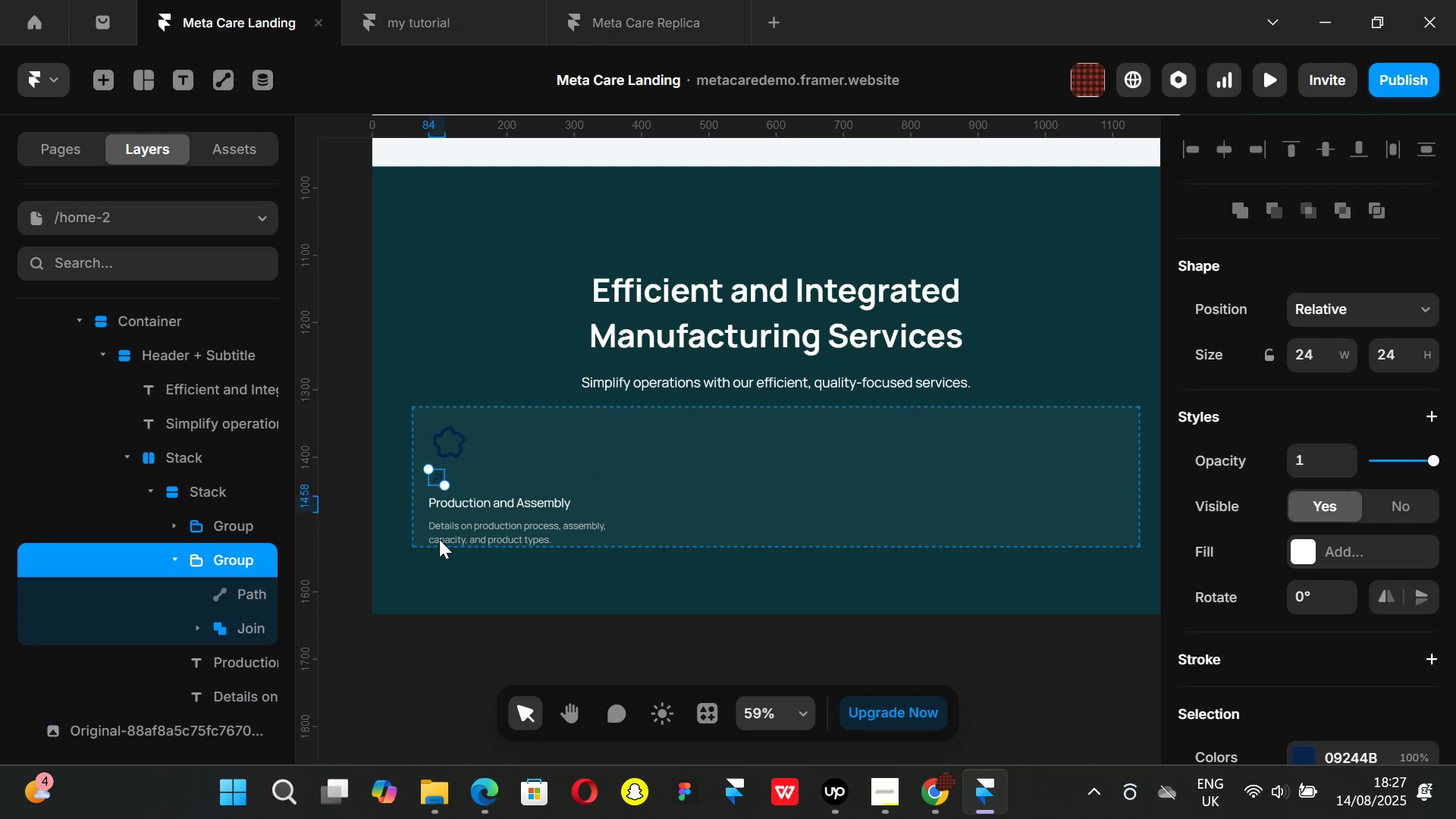 
key(ArrowUp)
 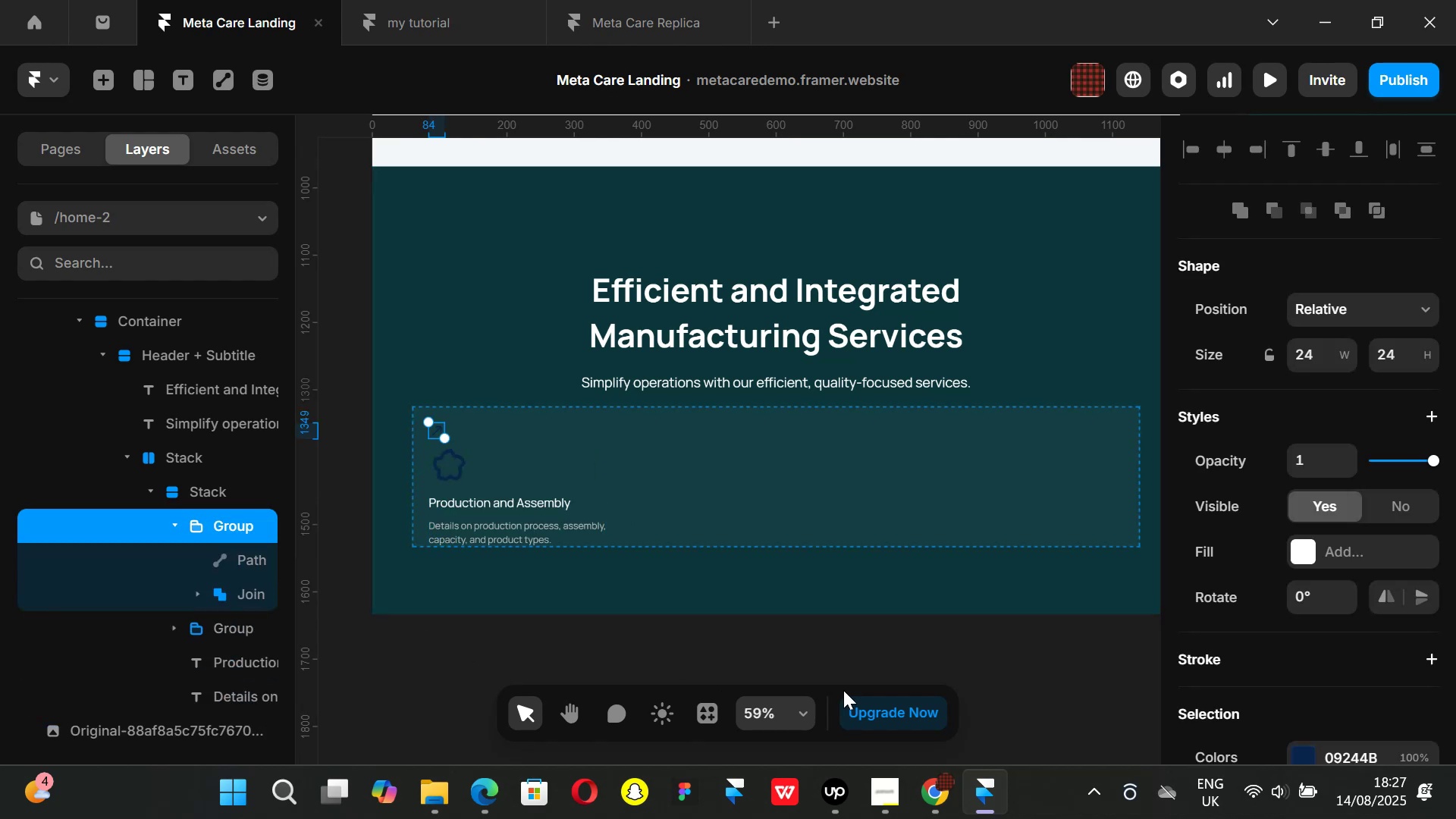 
left_click([943, 796])
 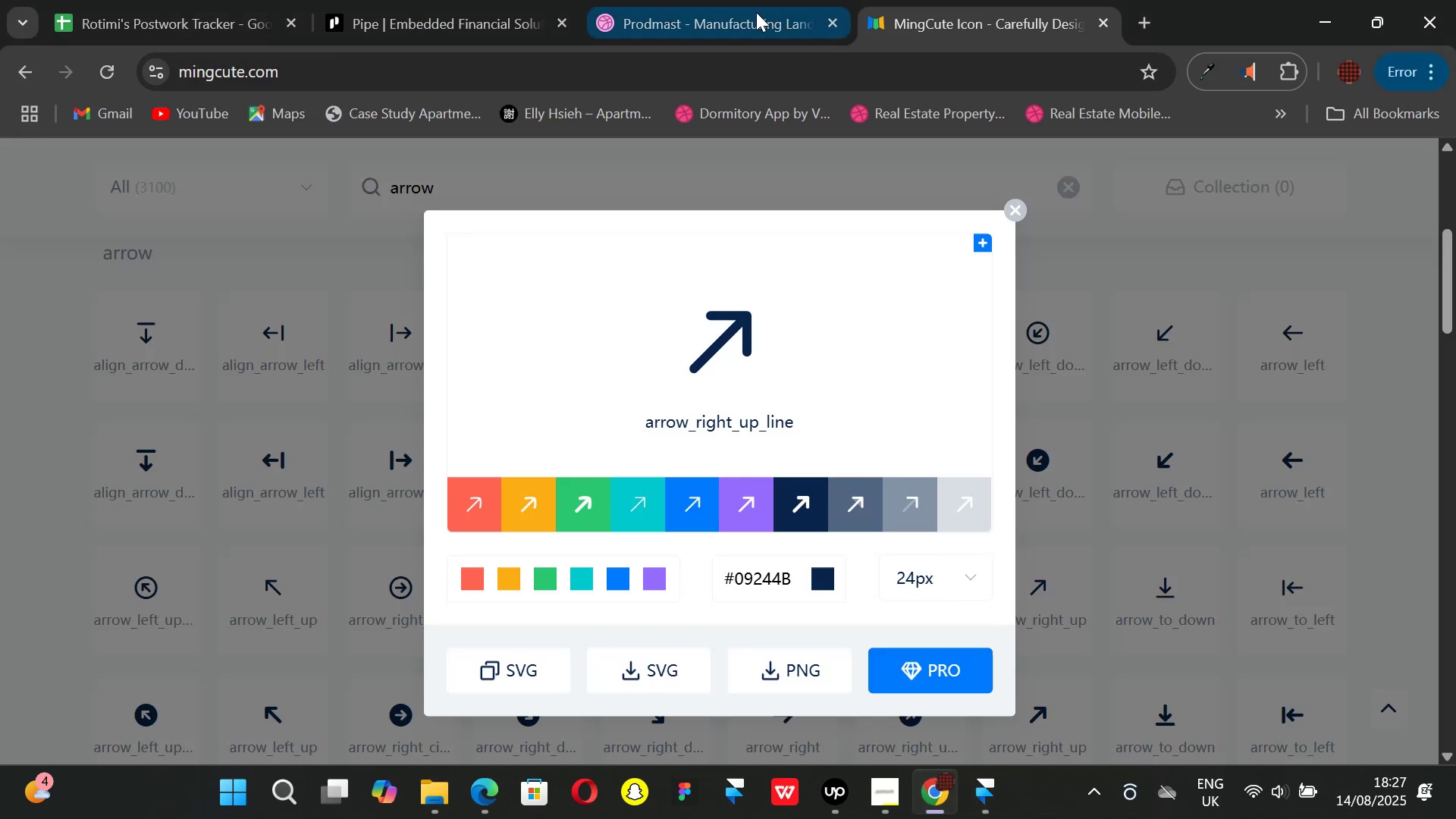 
left_click([746, 5])
 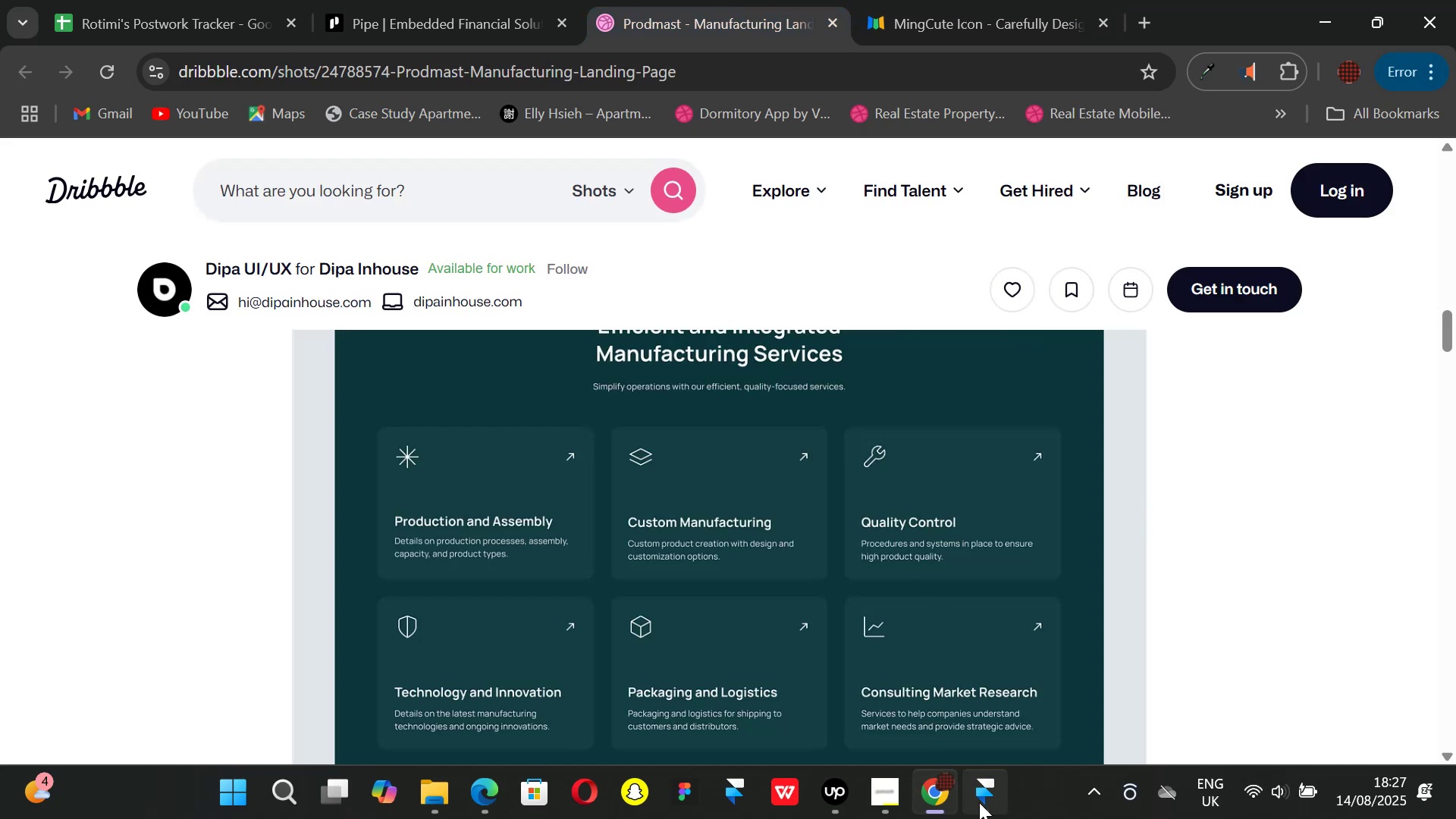 
left_click([979, 802])
 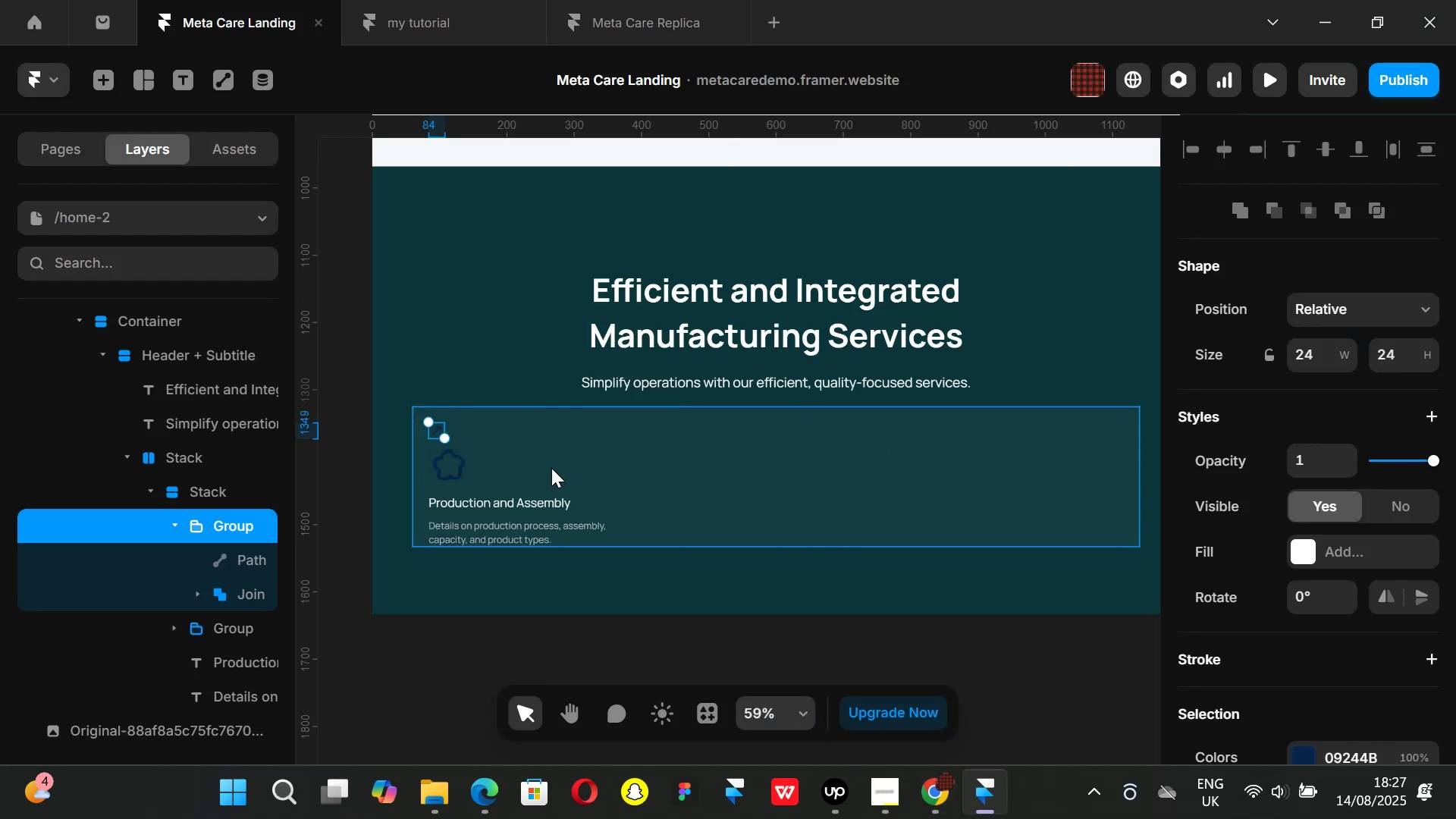 
wait(13.1)
 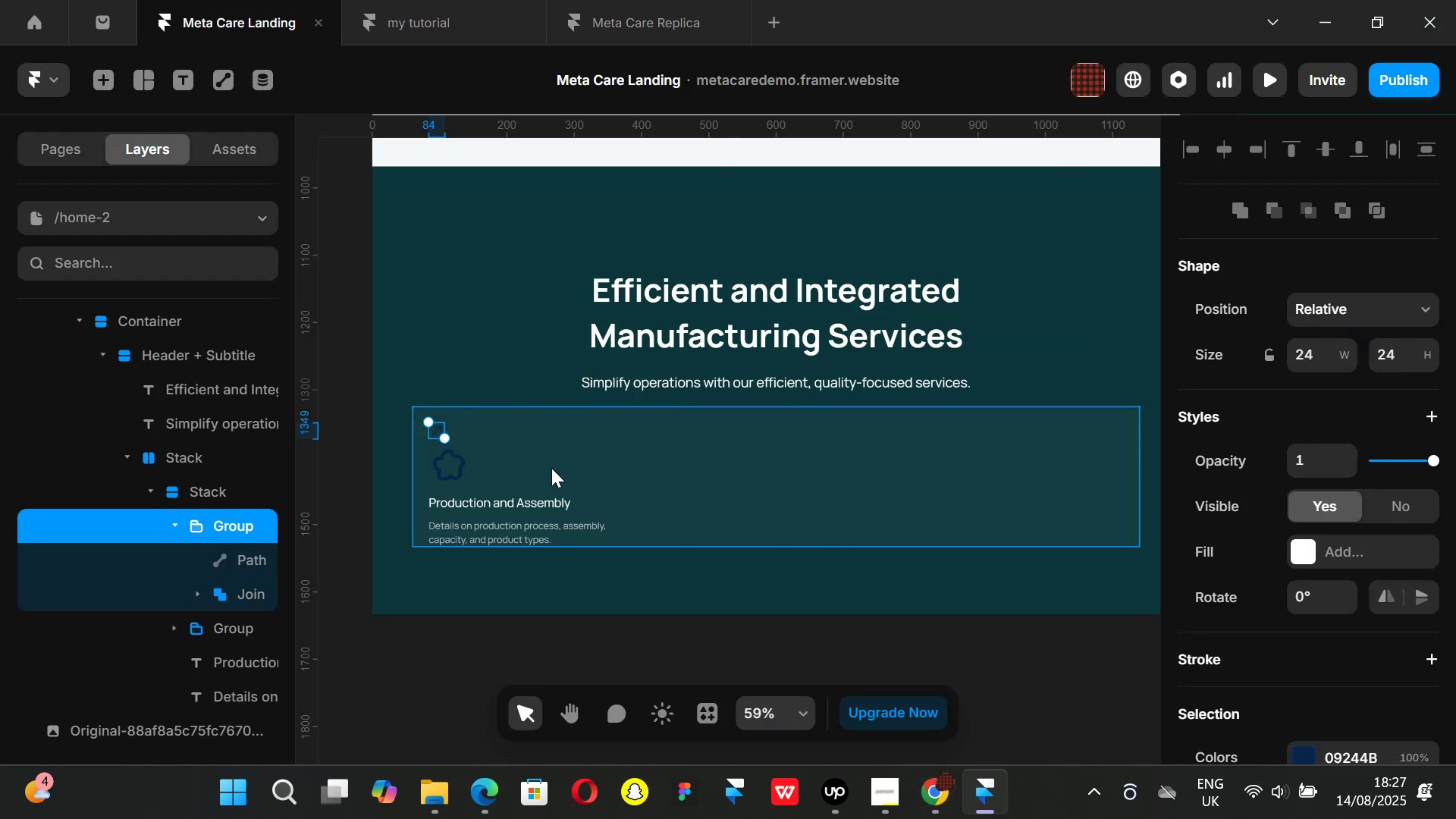 
left_click([400, 672])
 